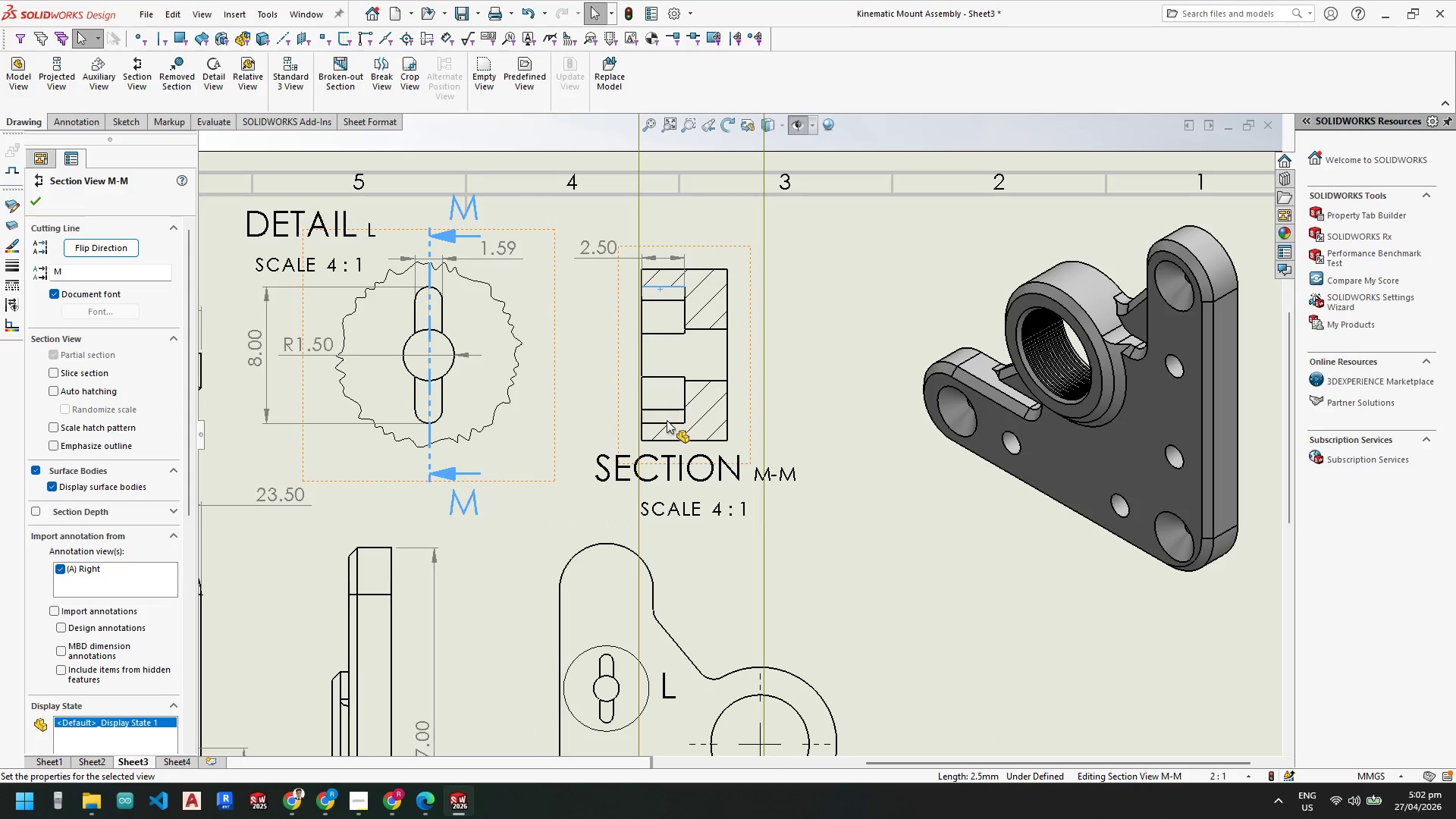 
key(Escape)
 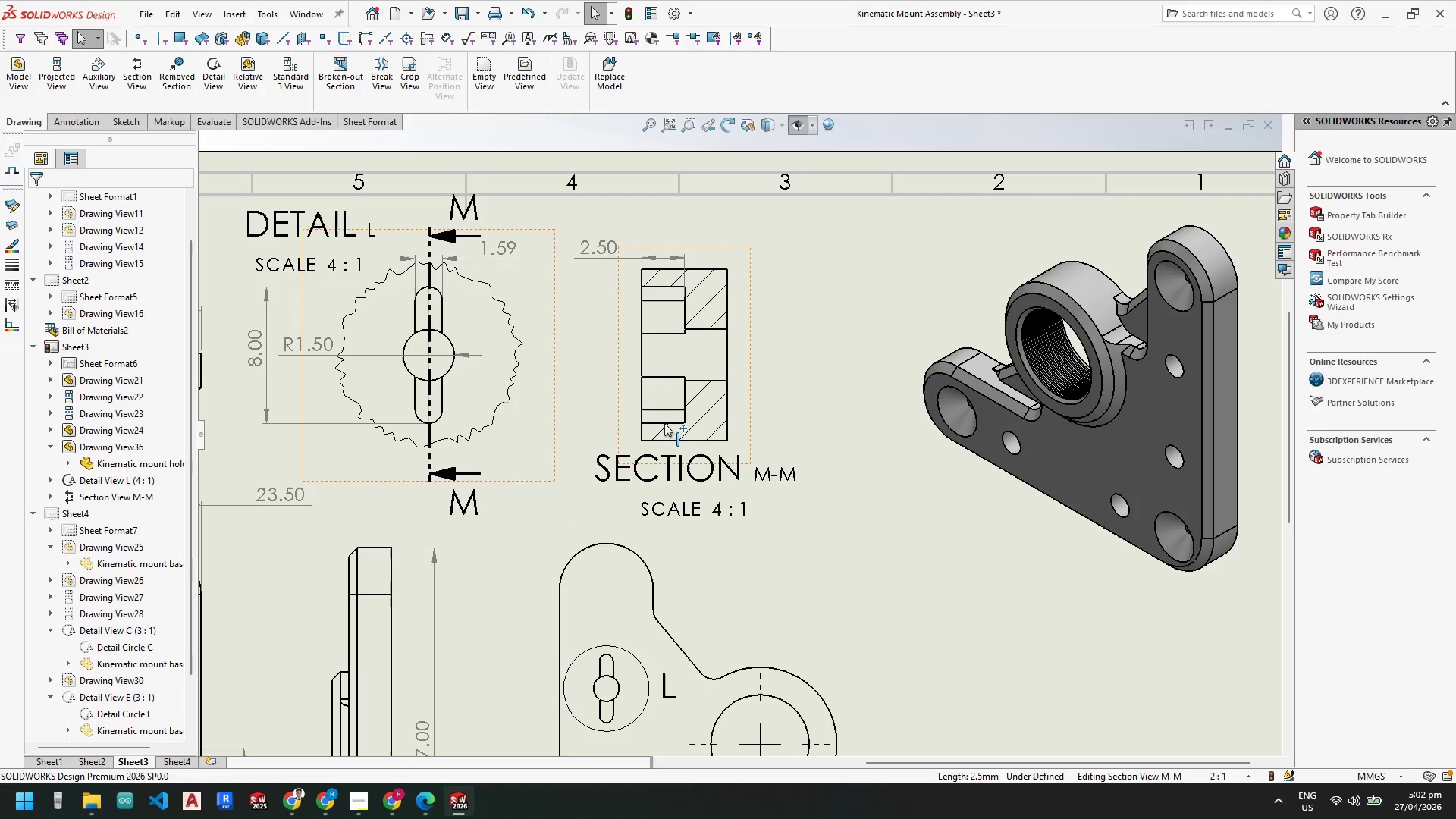 
key(Escape)
 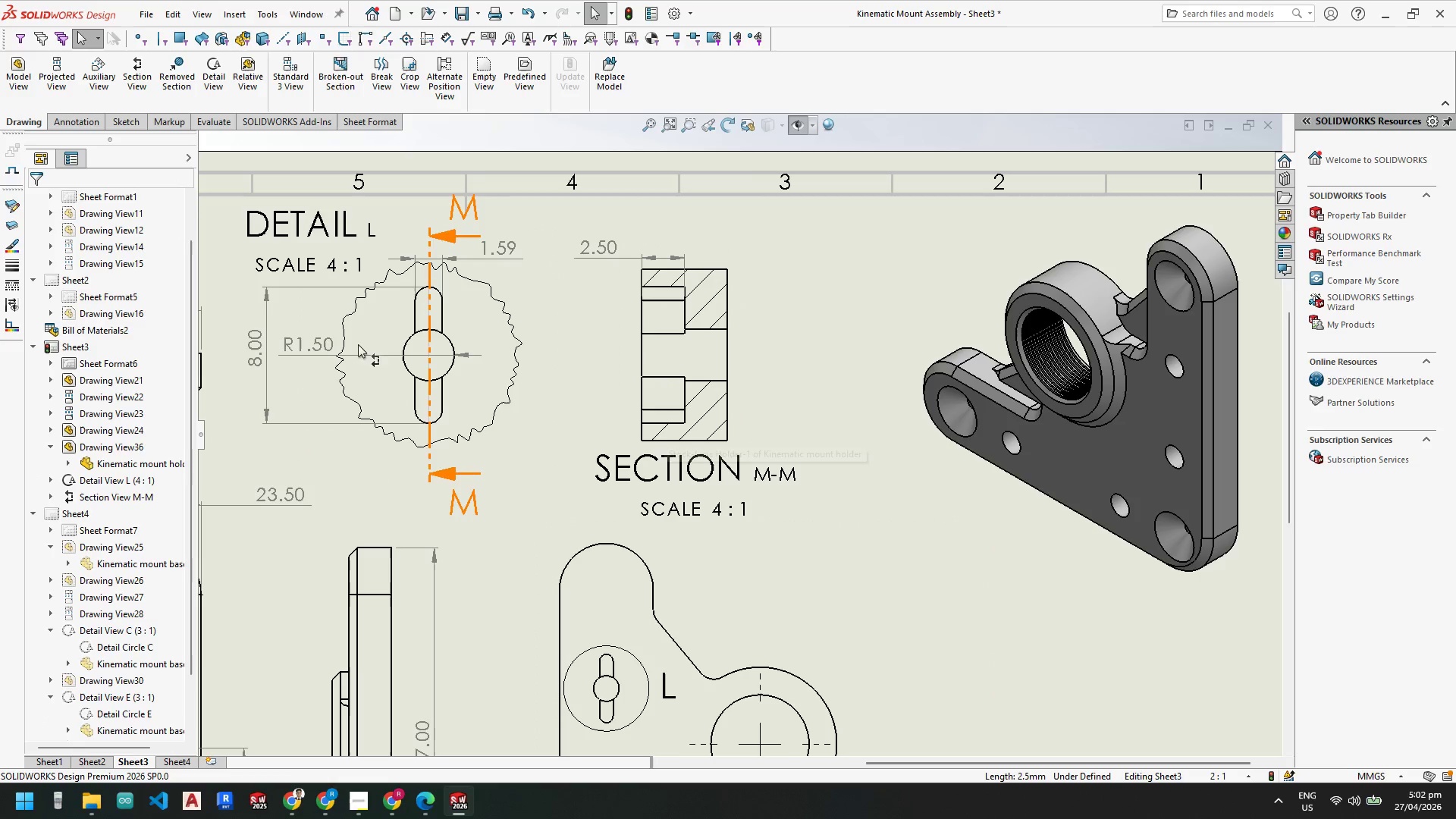 
key(Escape)
 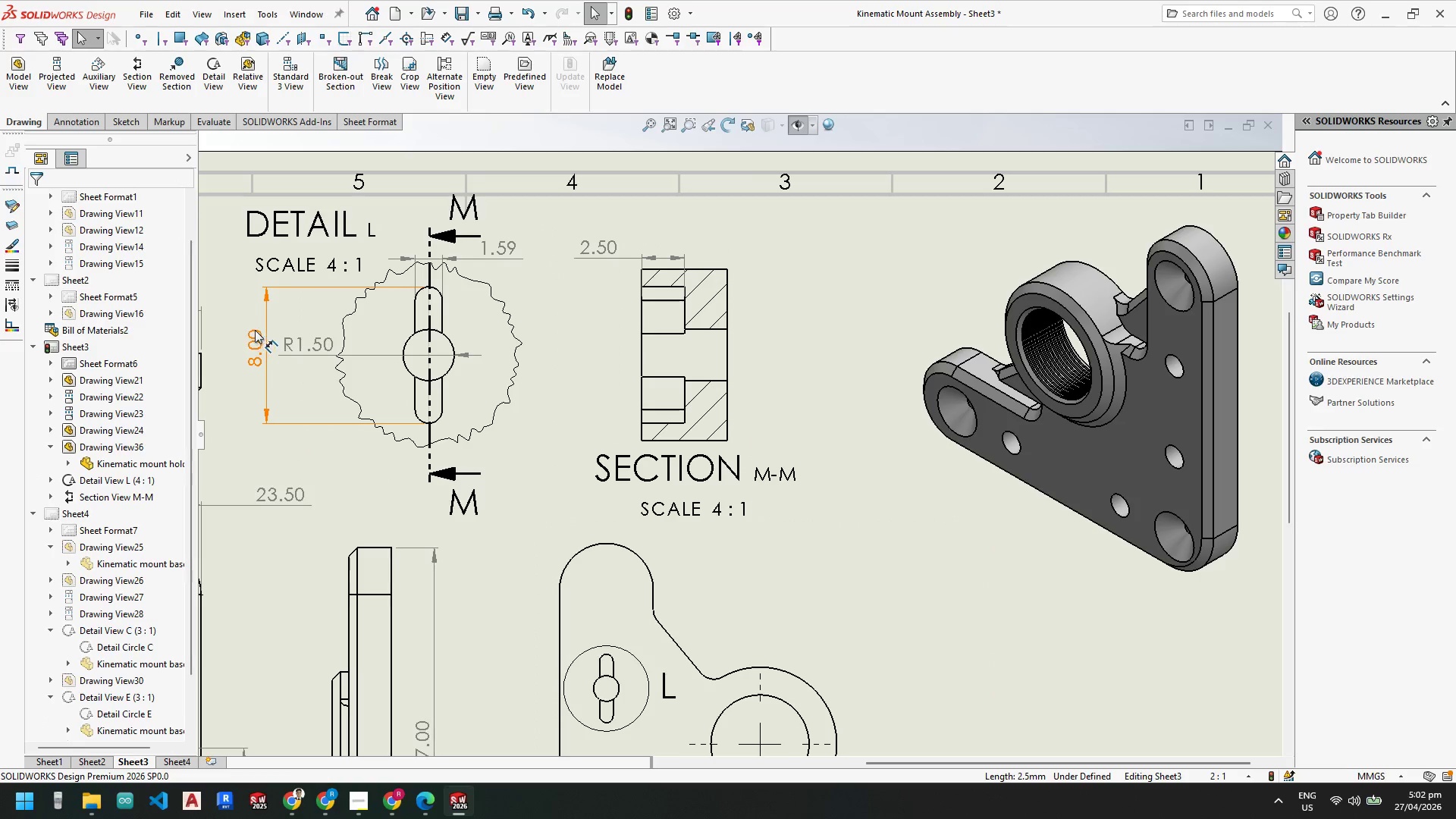 
left_click([256, 331])
 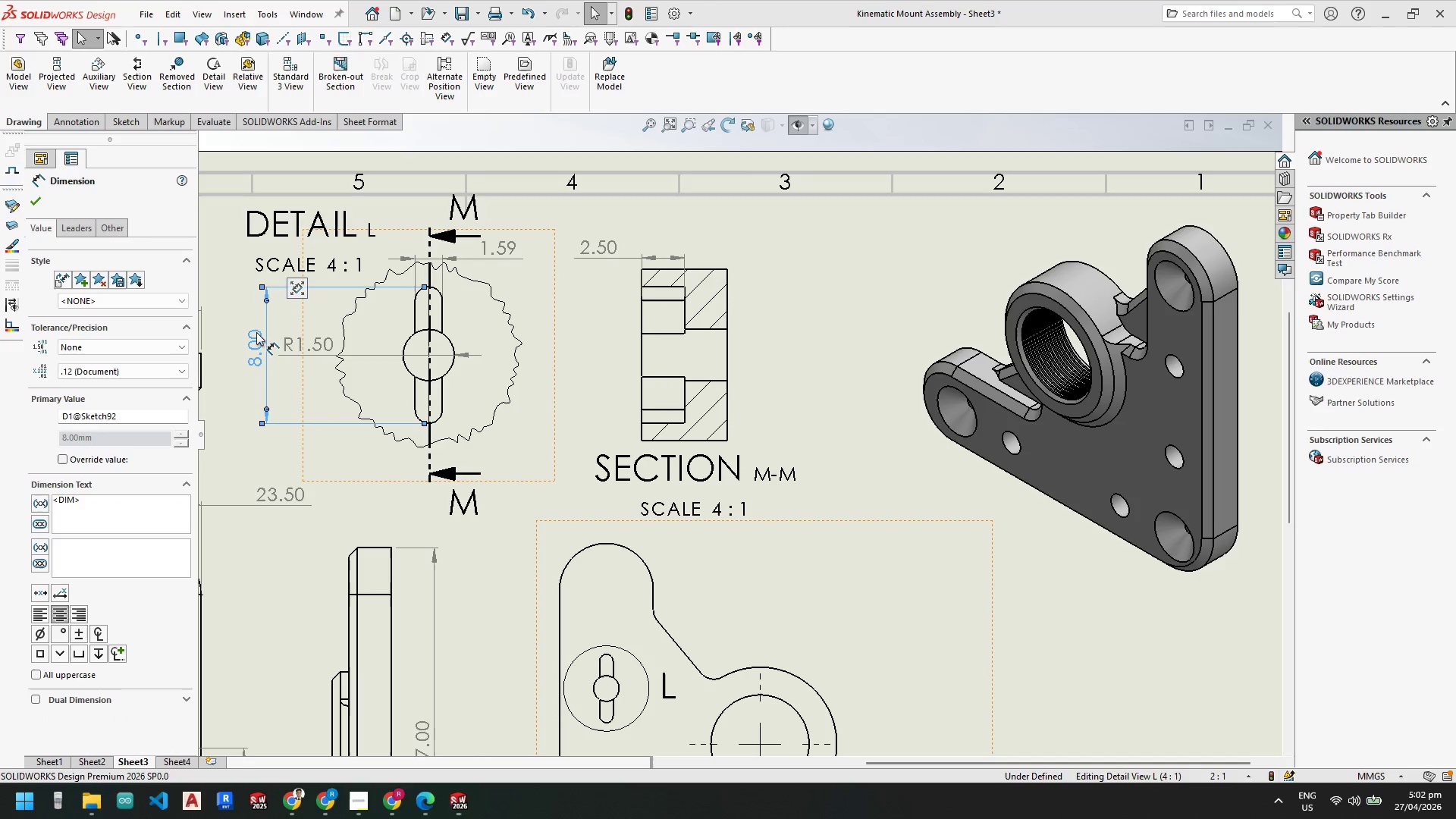 
key(Delete)
 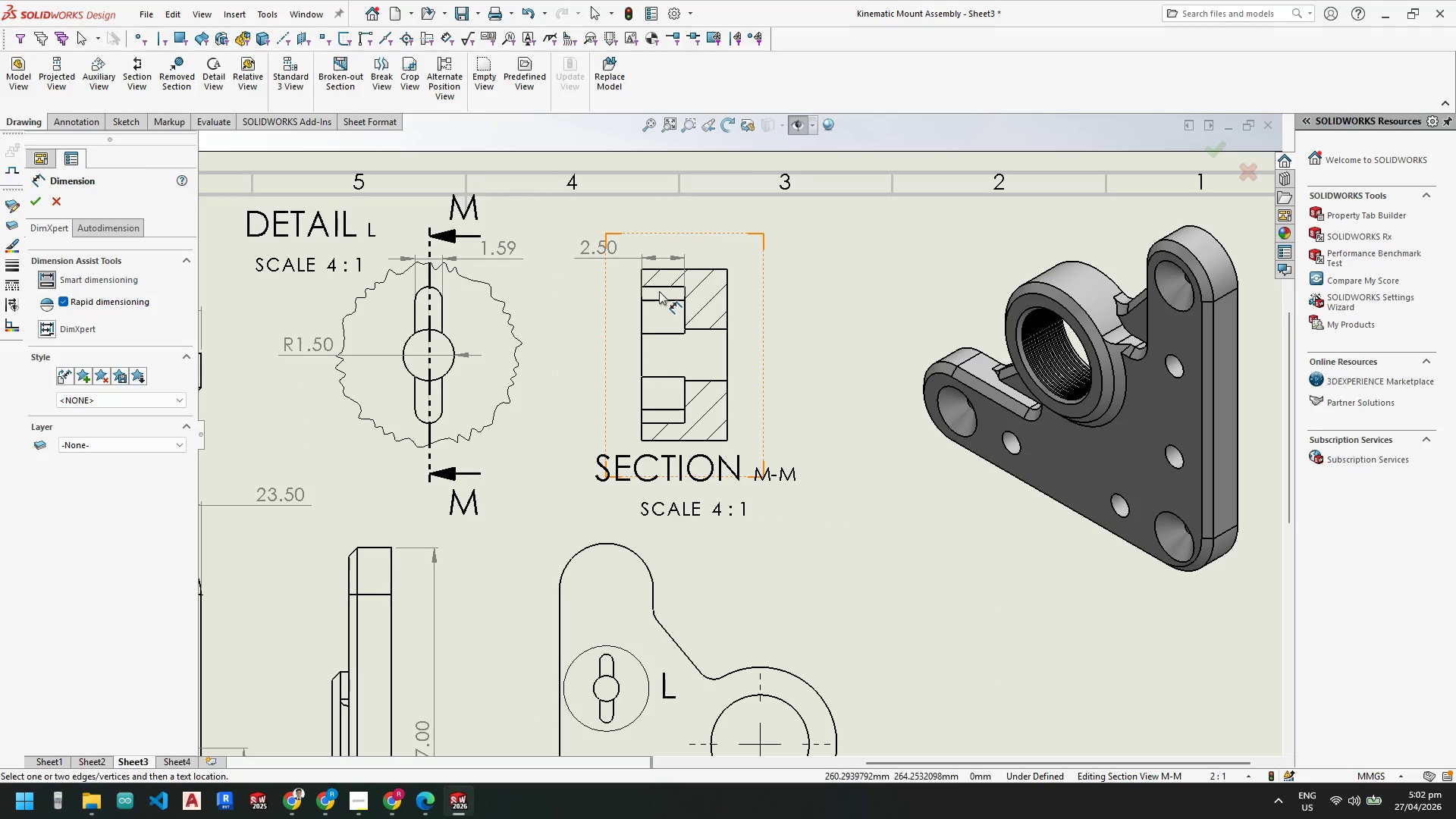 
left_click([661, 287])
 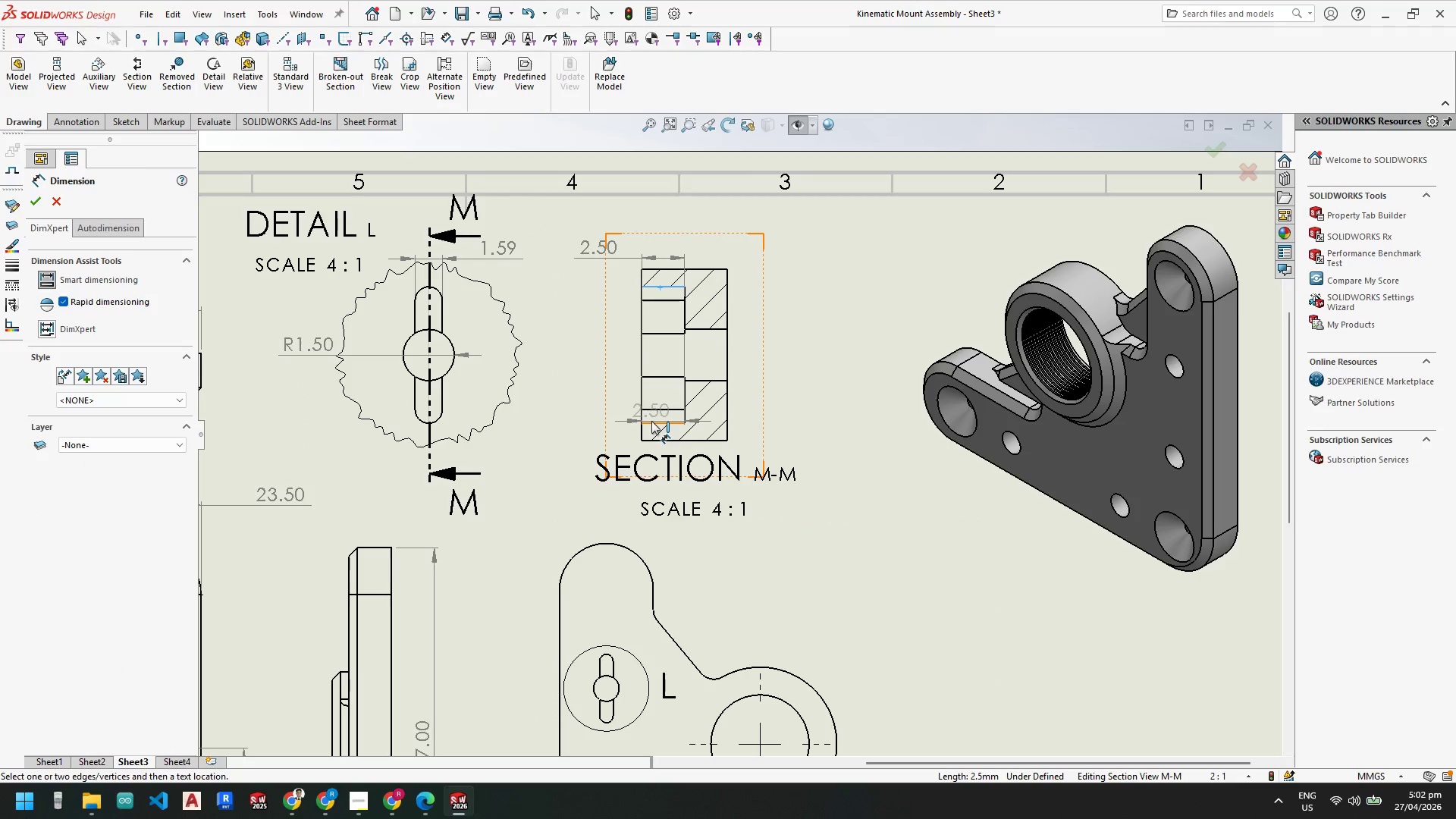 
left_click([651, 421])
 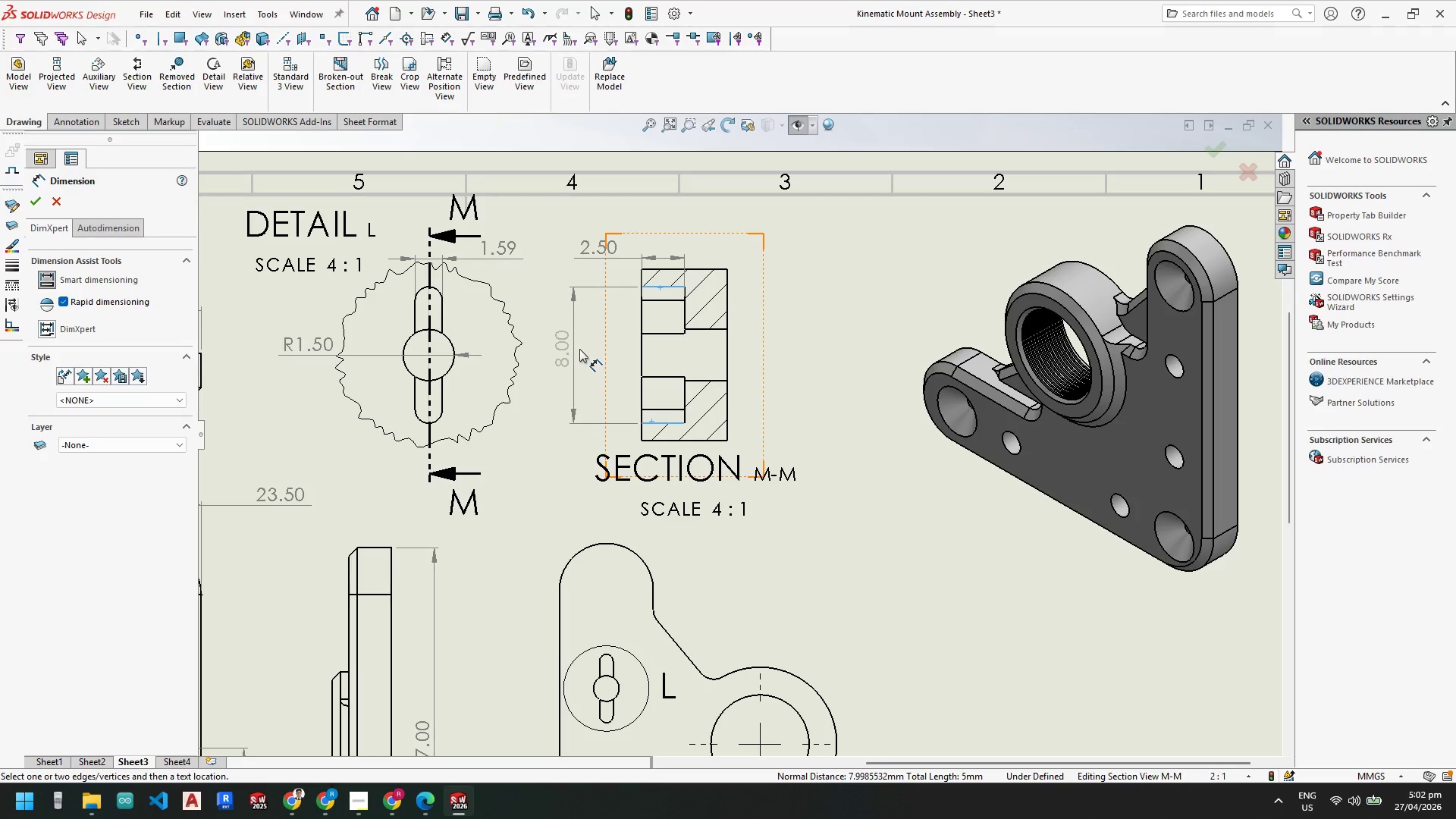 
left_click([579, 351])
 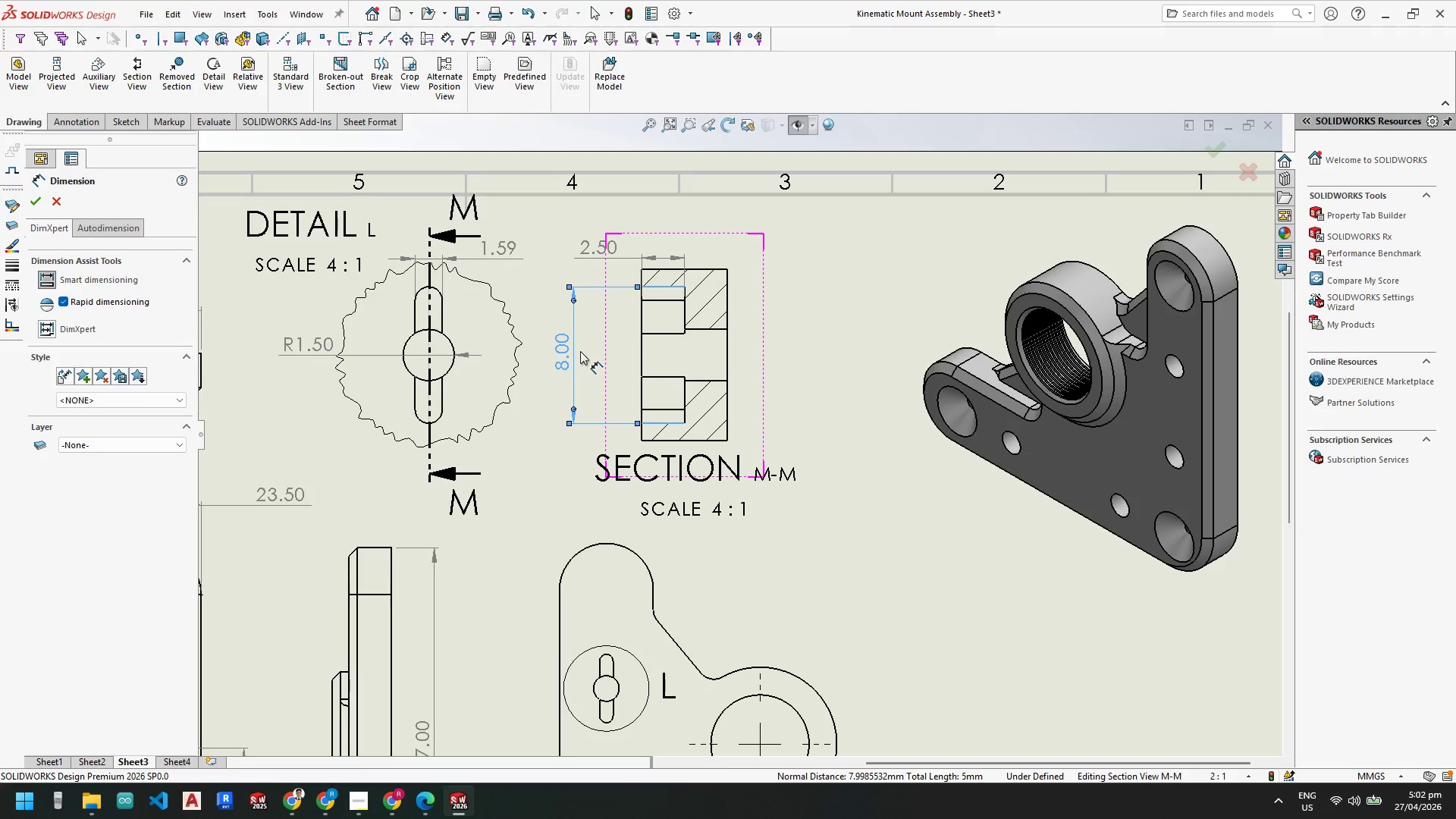 
key(Escape)
 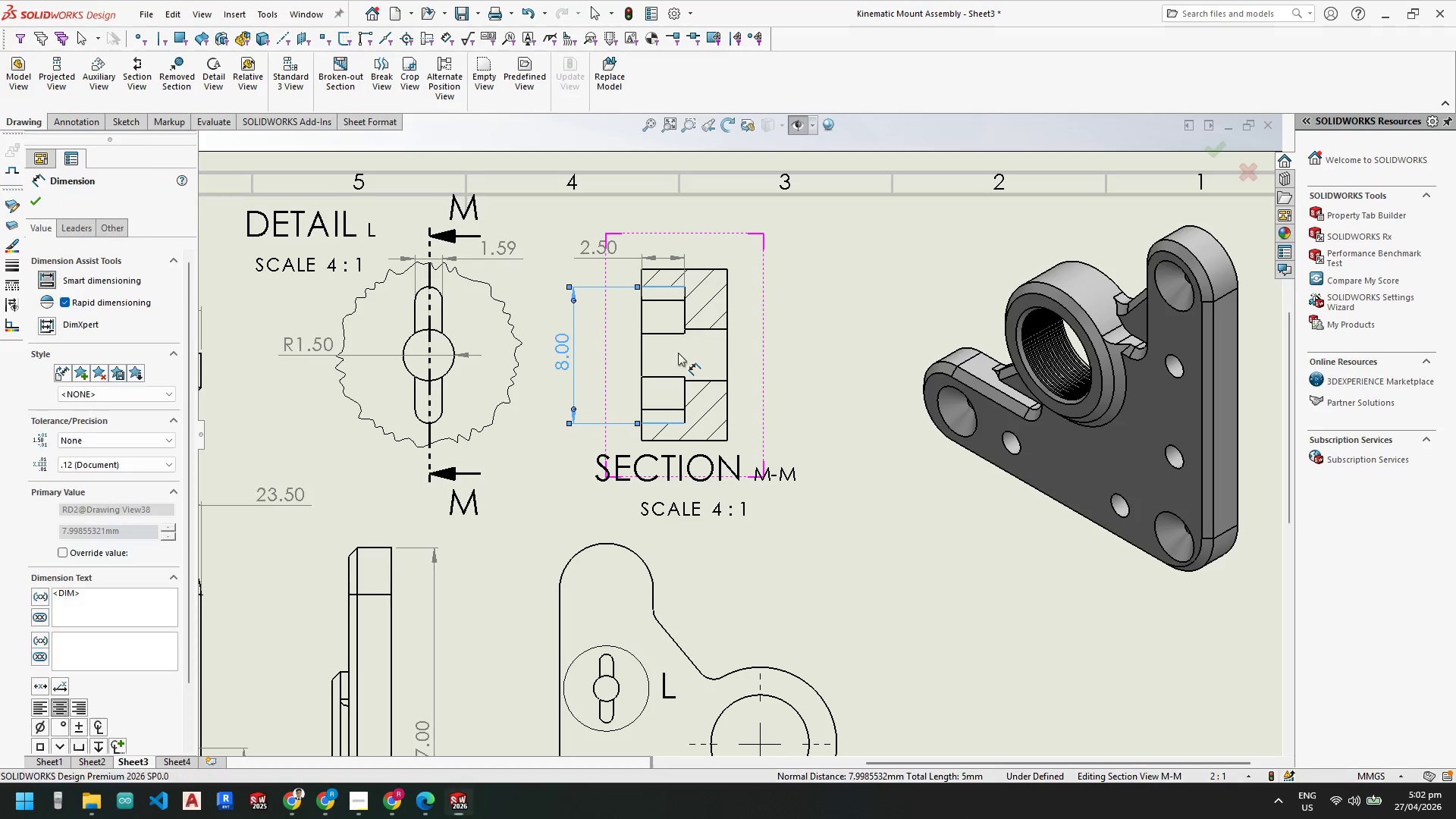 
key(Escape)
 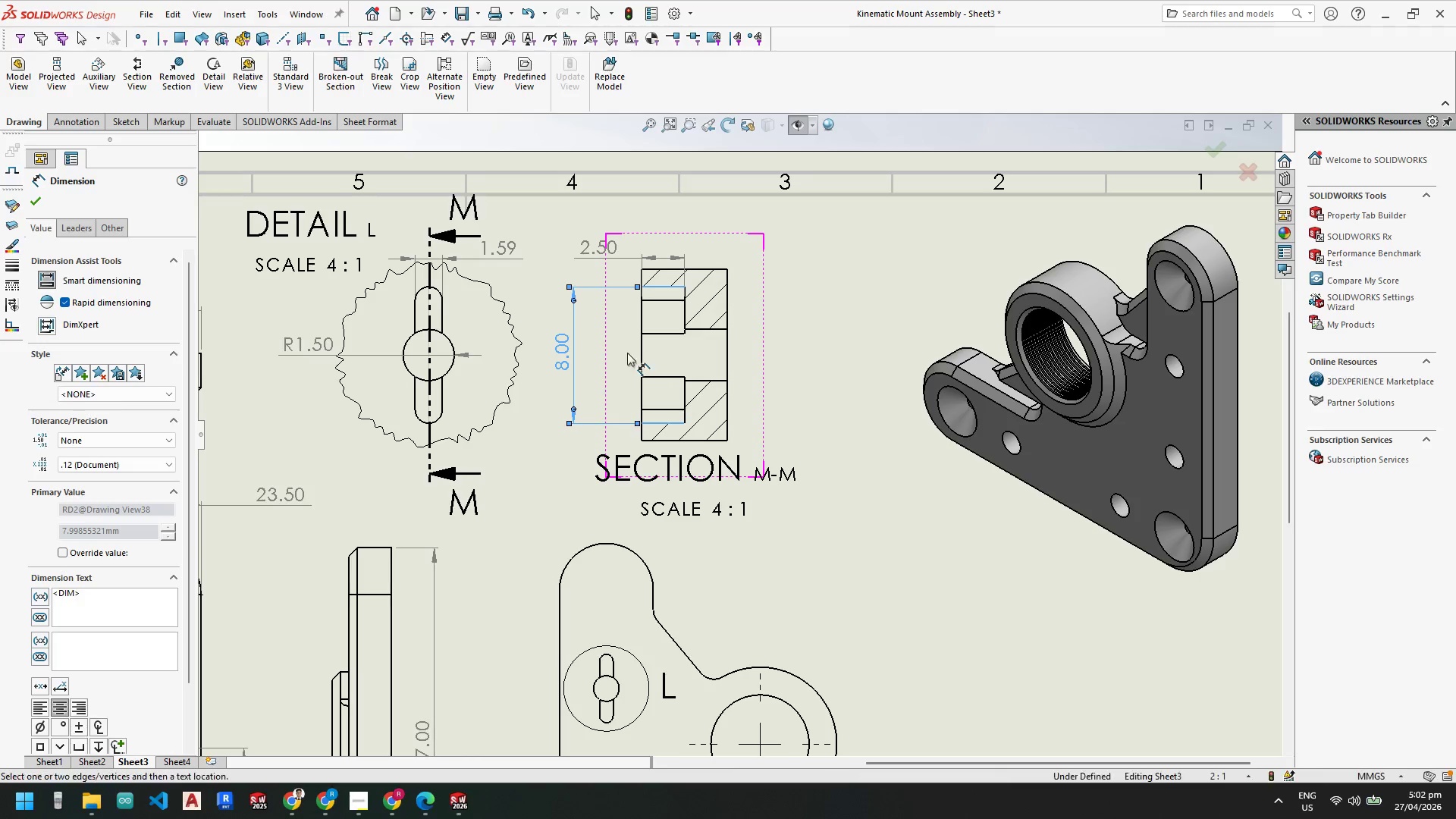 
key(Escape)
 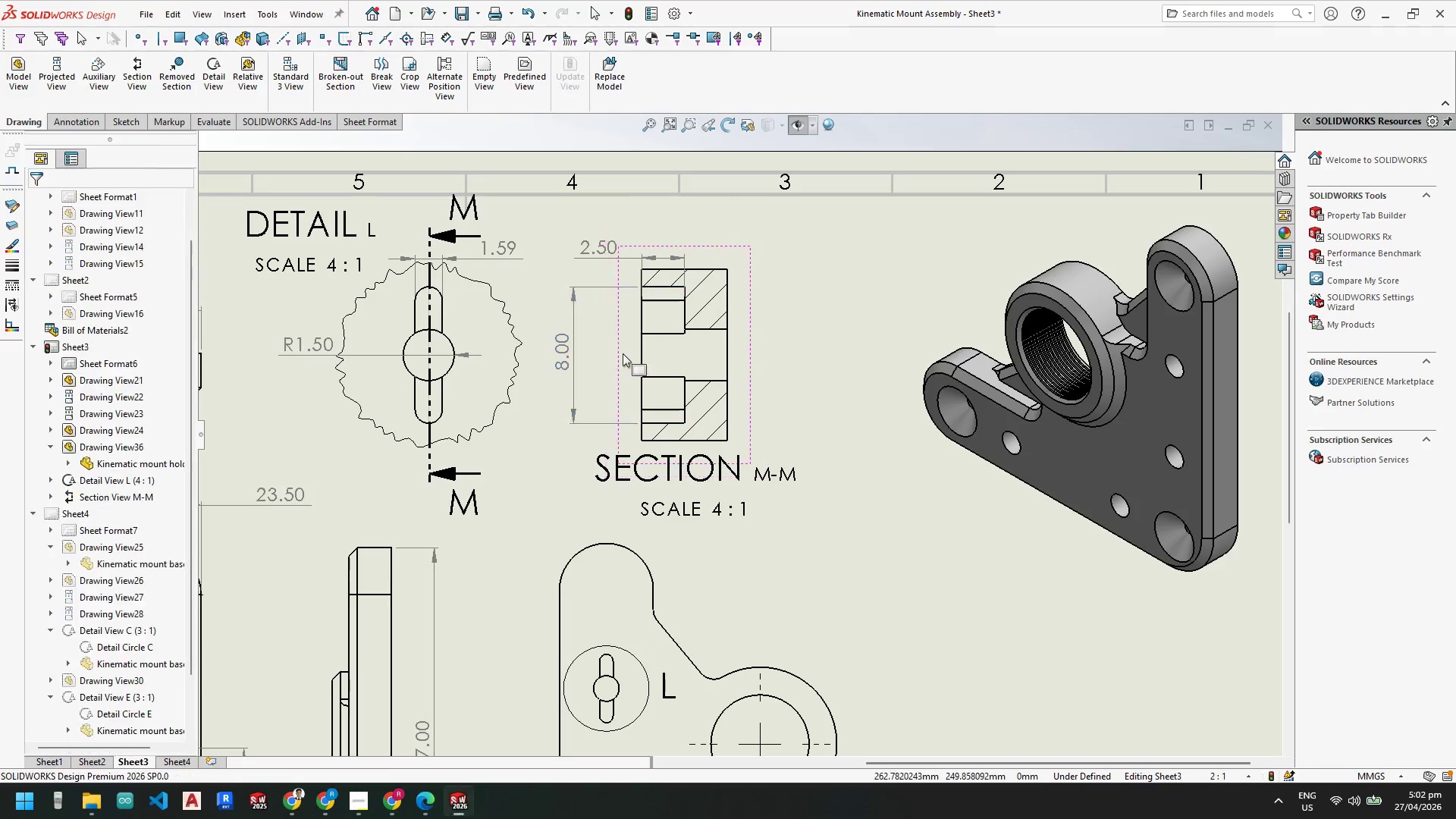 
key(Escape)
 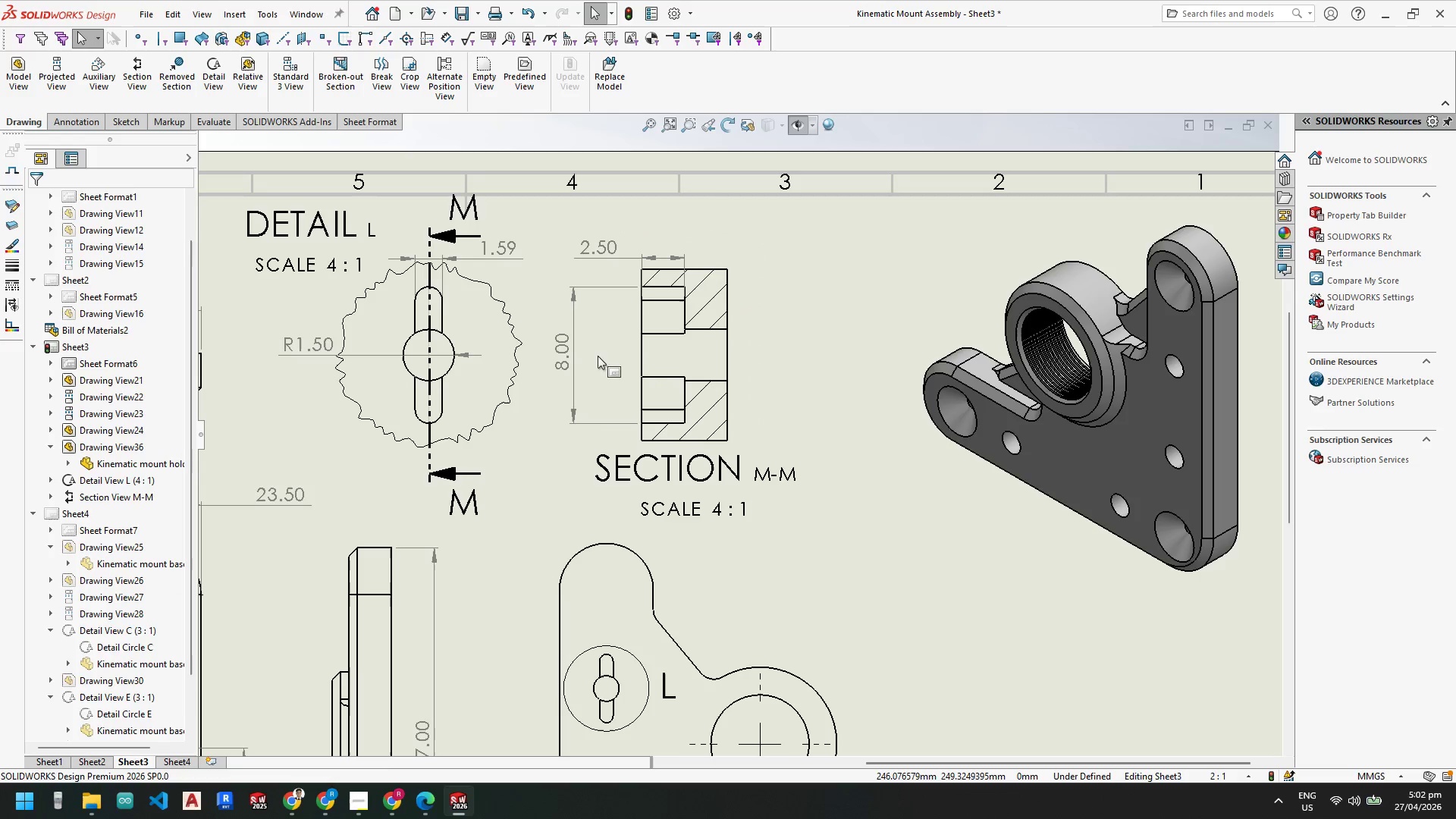 
key(Escape)
 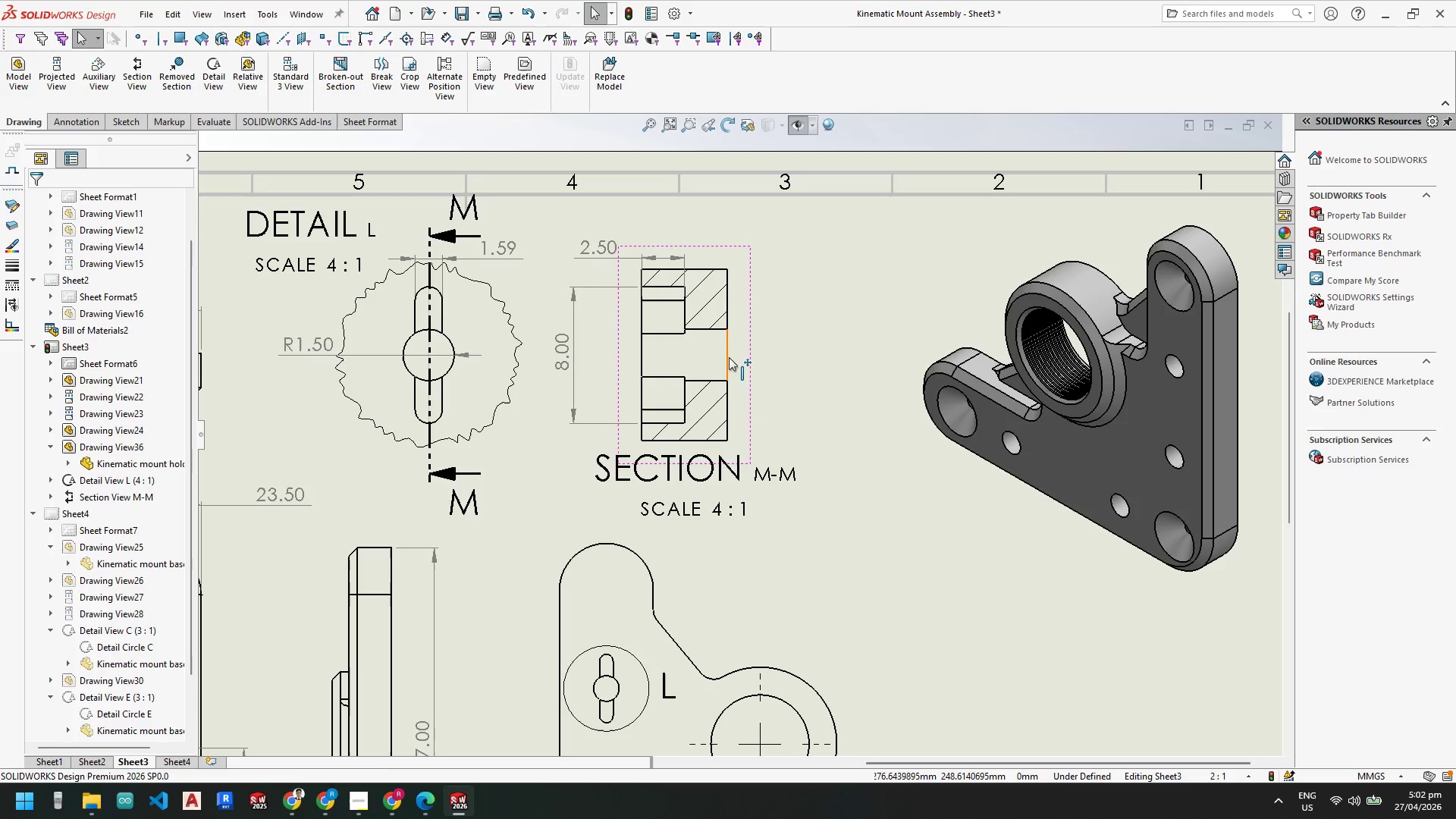 
left_click_drag(start_coordinate=[752, 356], to_coordinate=[731, 356])
 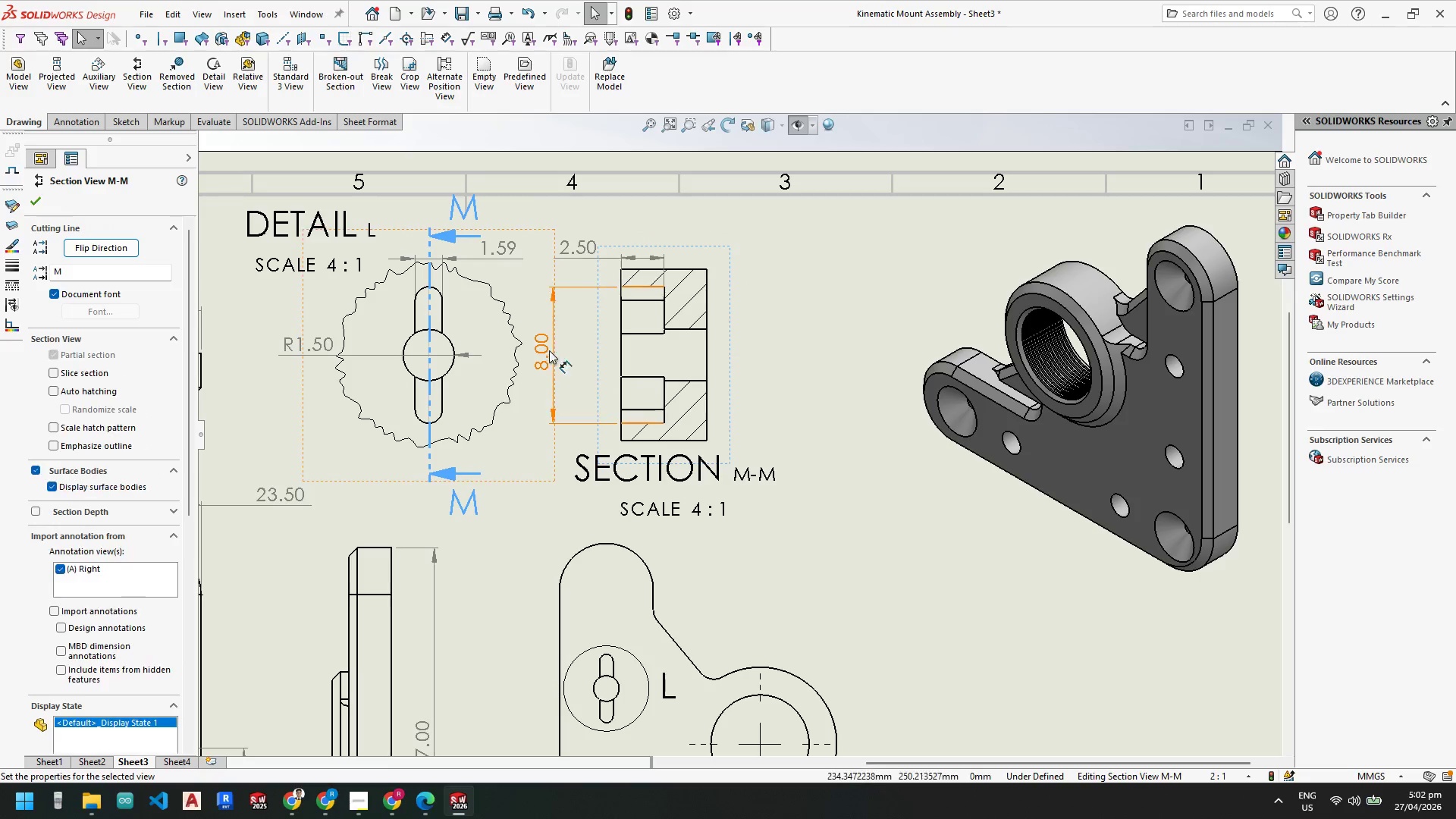 
key(Escape)
 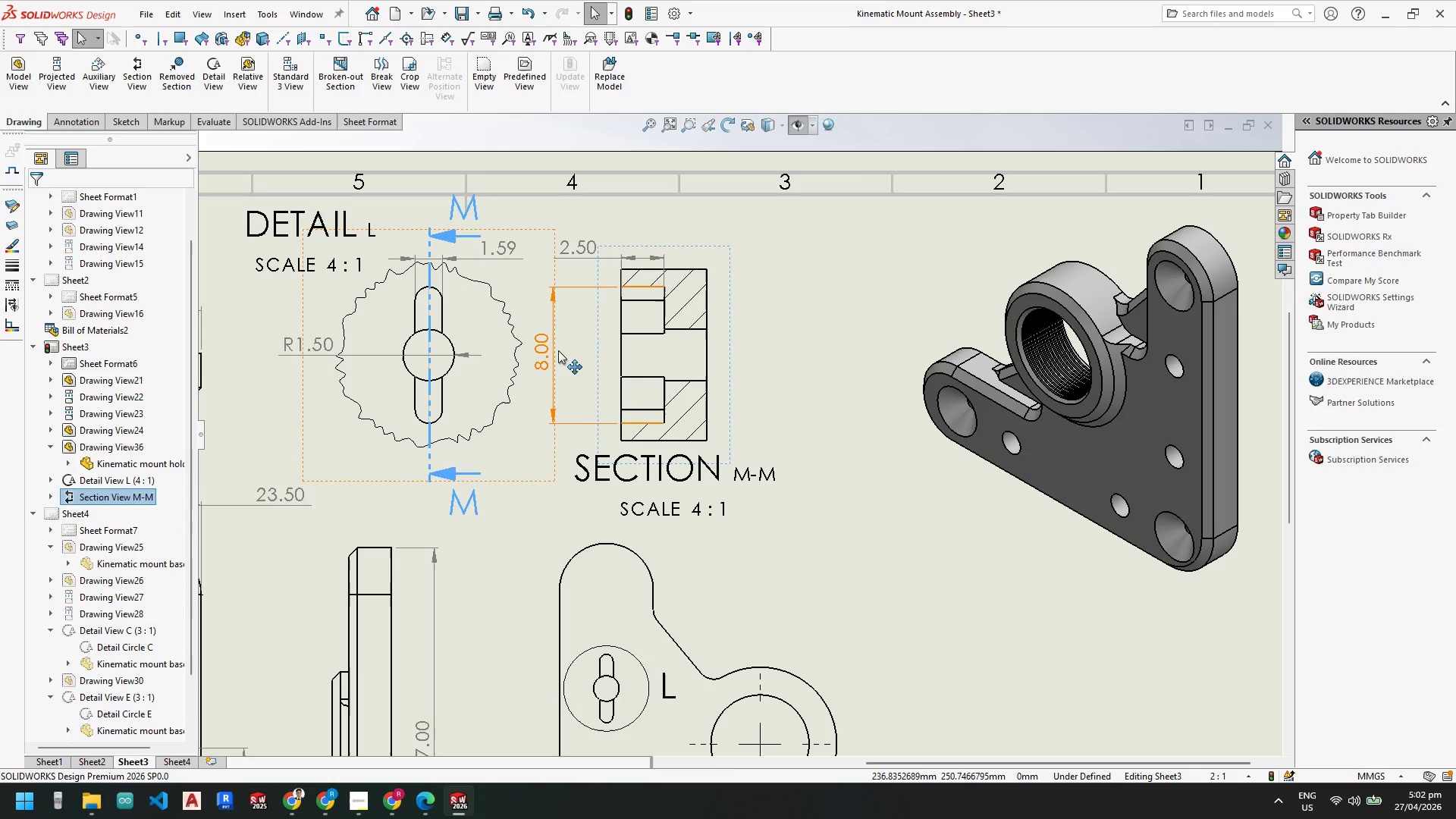 
key(Escape)
 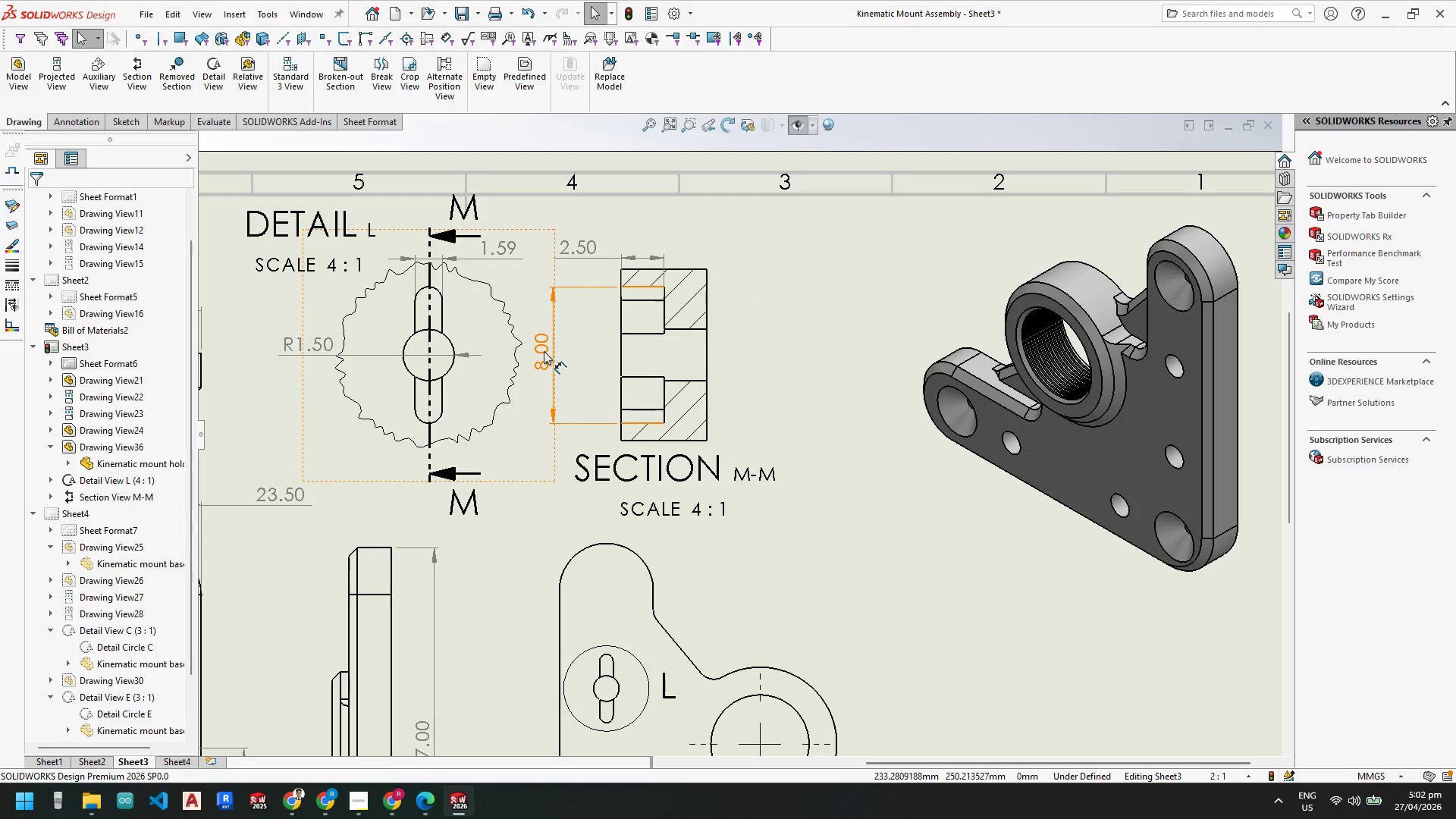 
left_click_drag(start_coordinate=[542, 351], to_coordinate=[573, 351])
 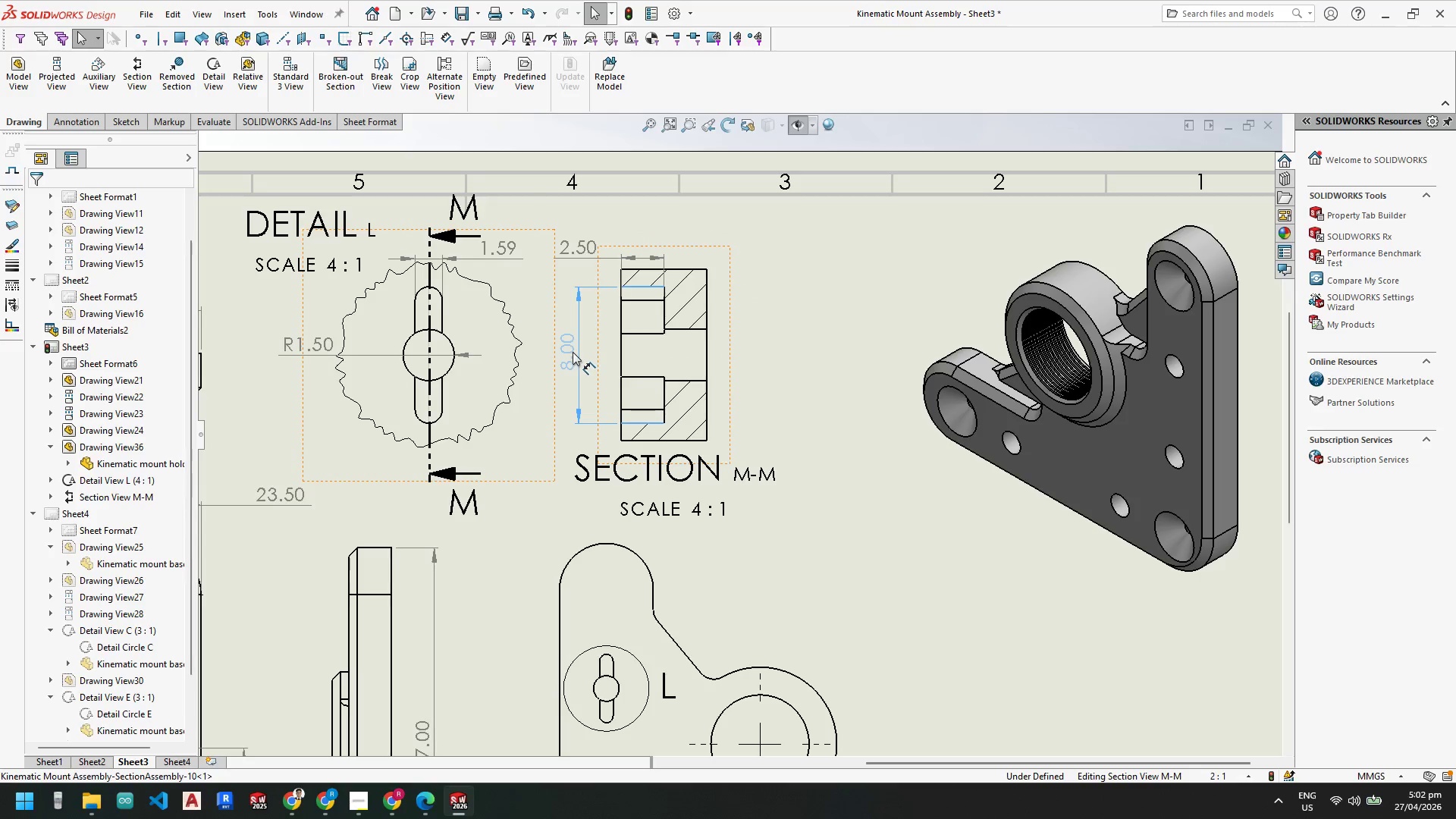 
key(Escape)
 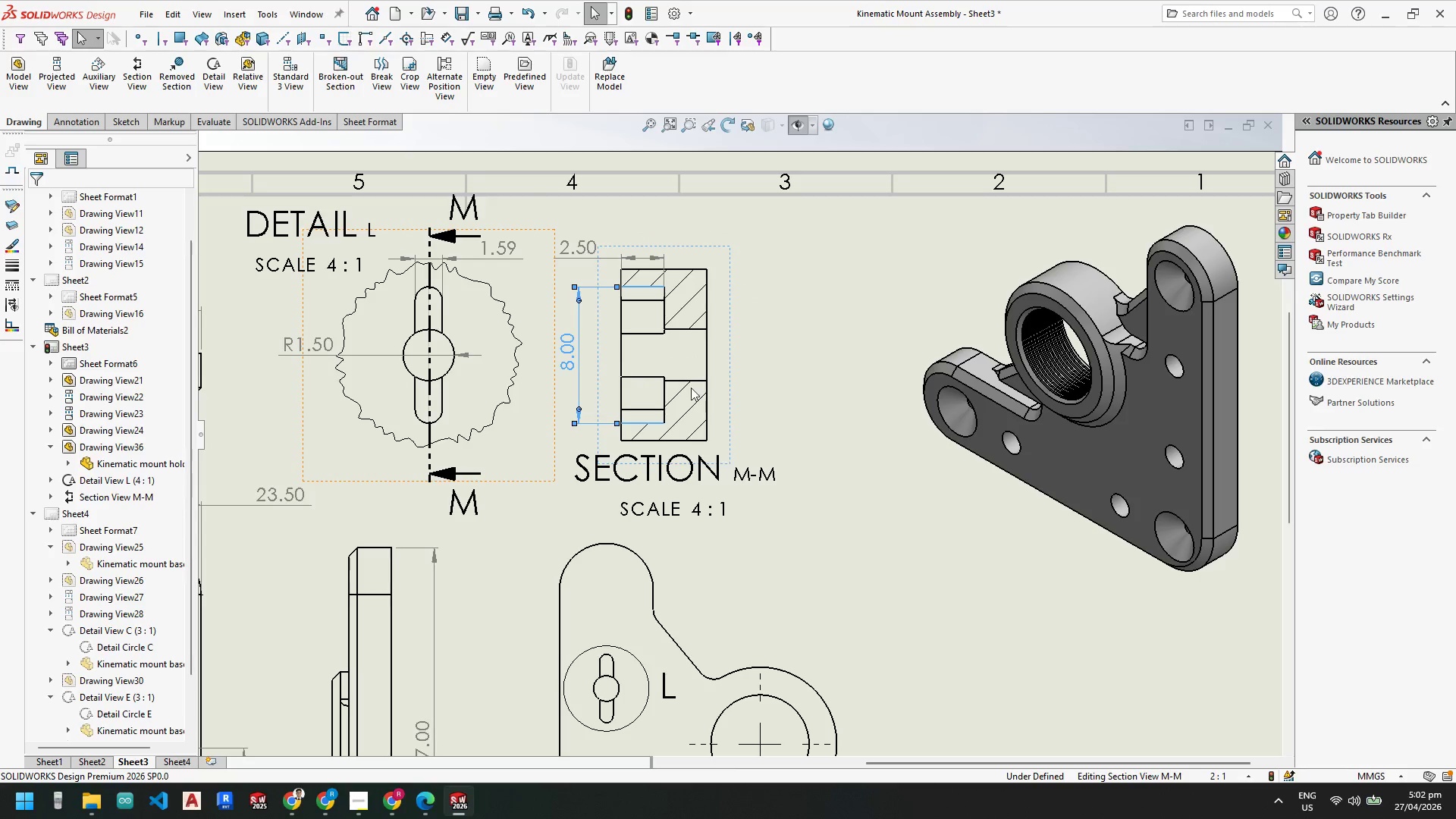 
key(Escape)
 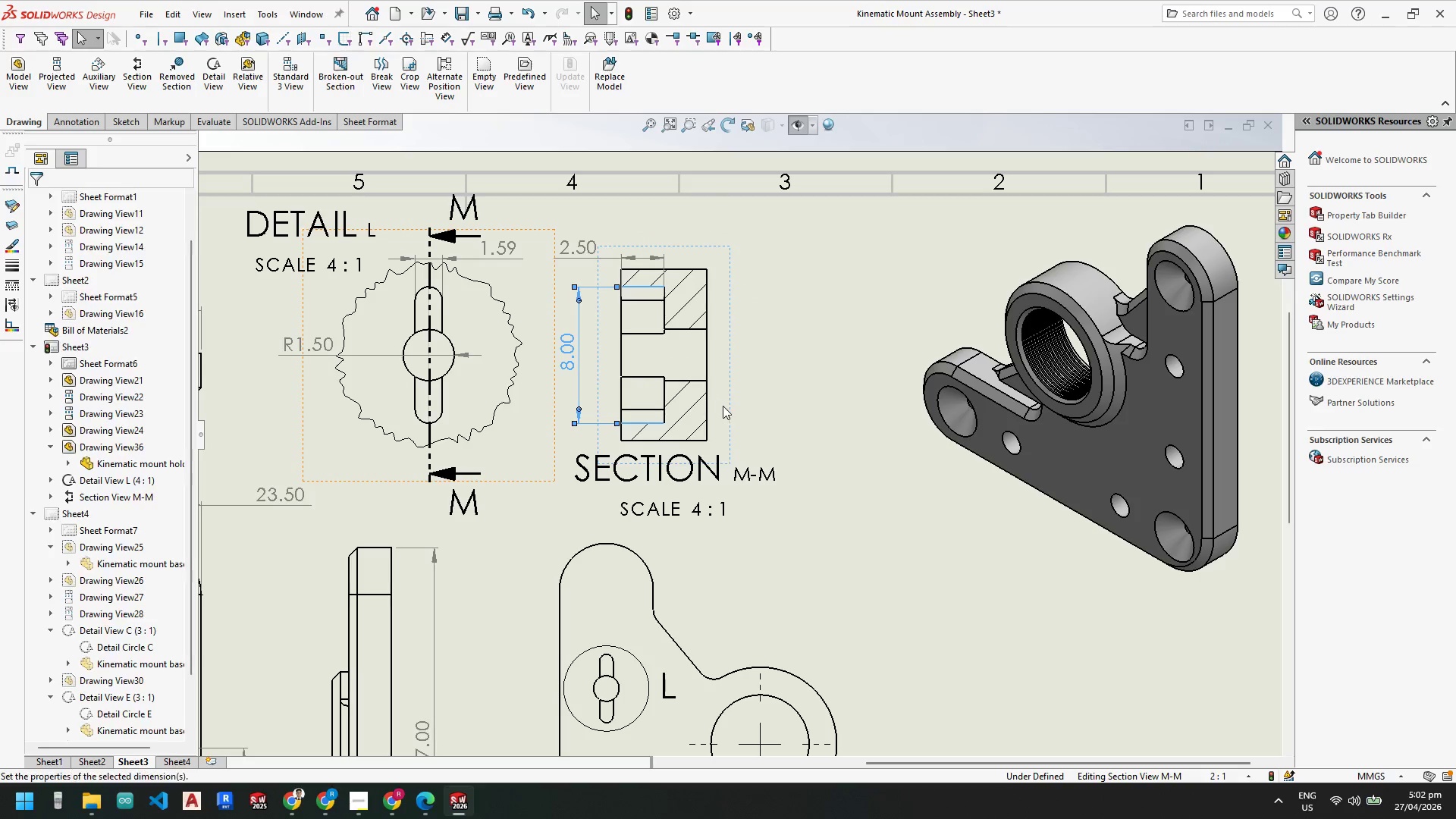 
key(Escape)
 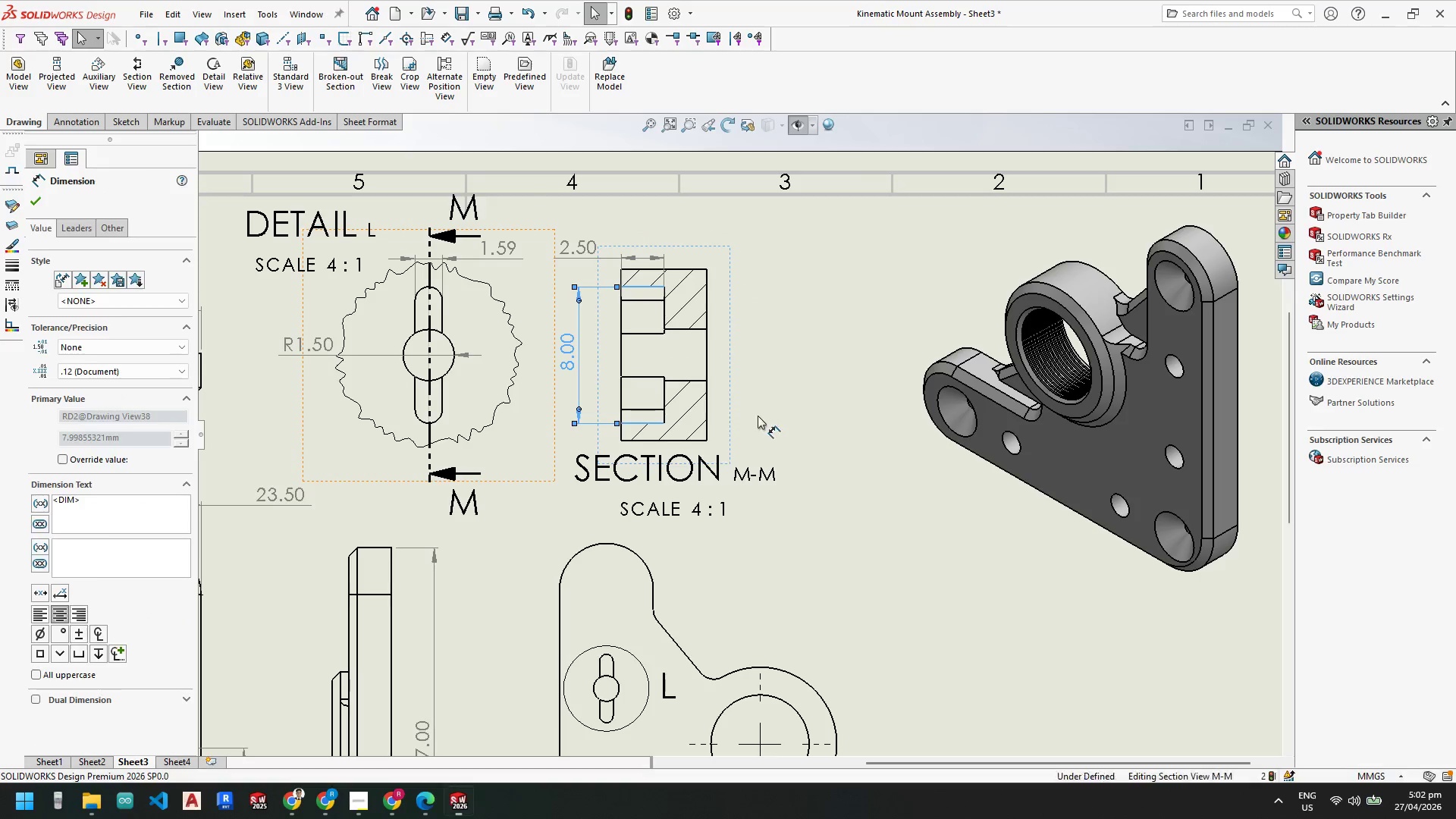 
key(Escape)
 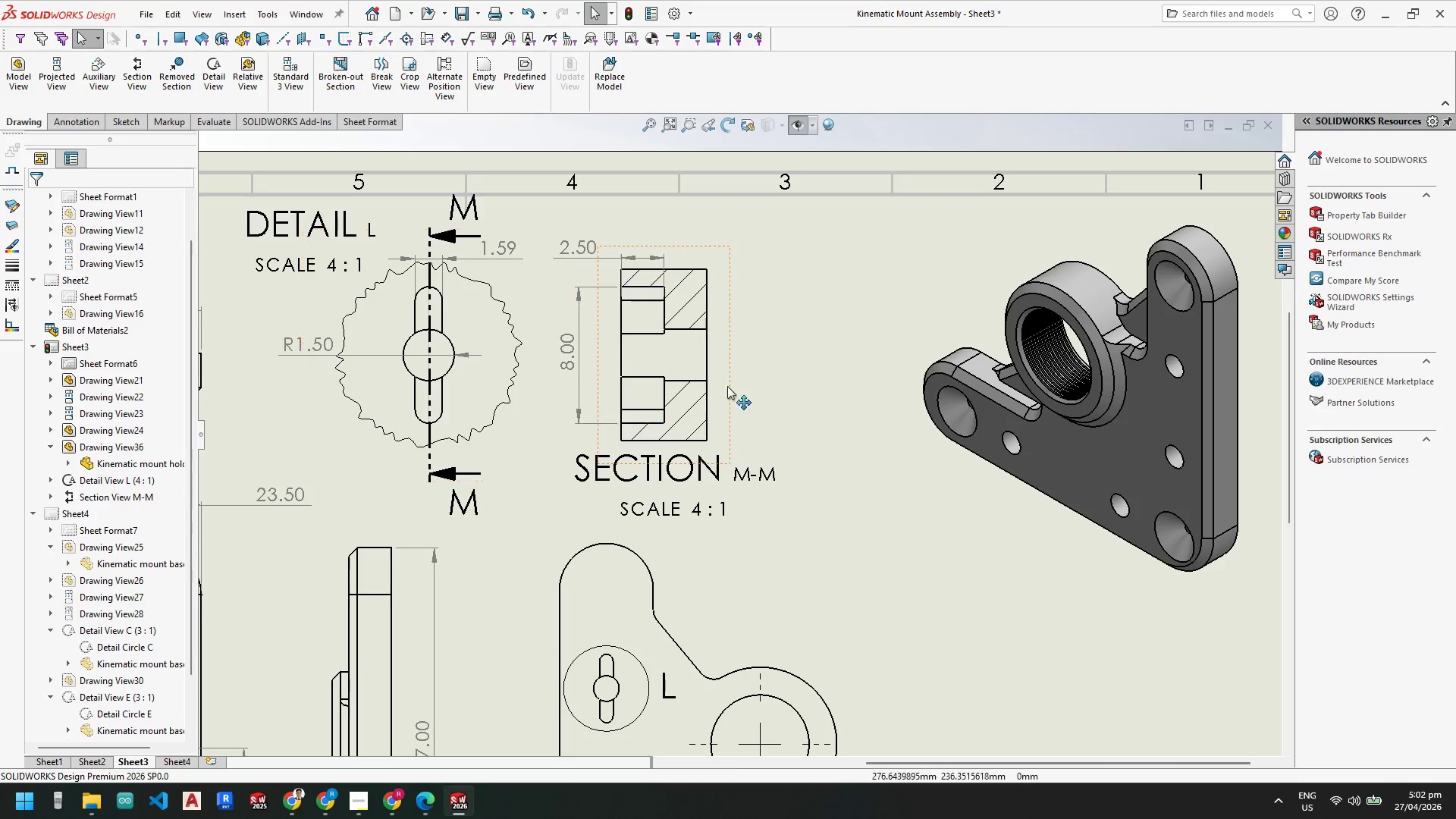 
key(Escape)
 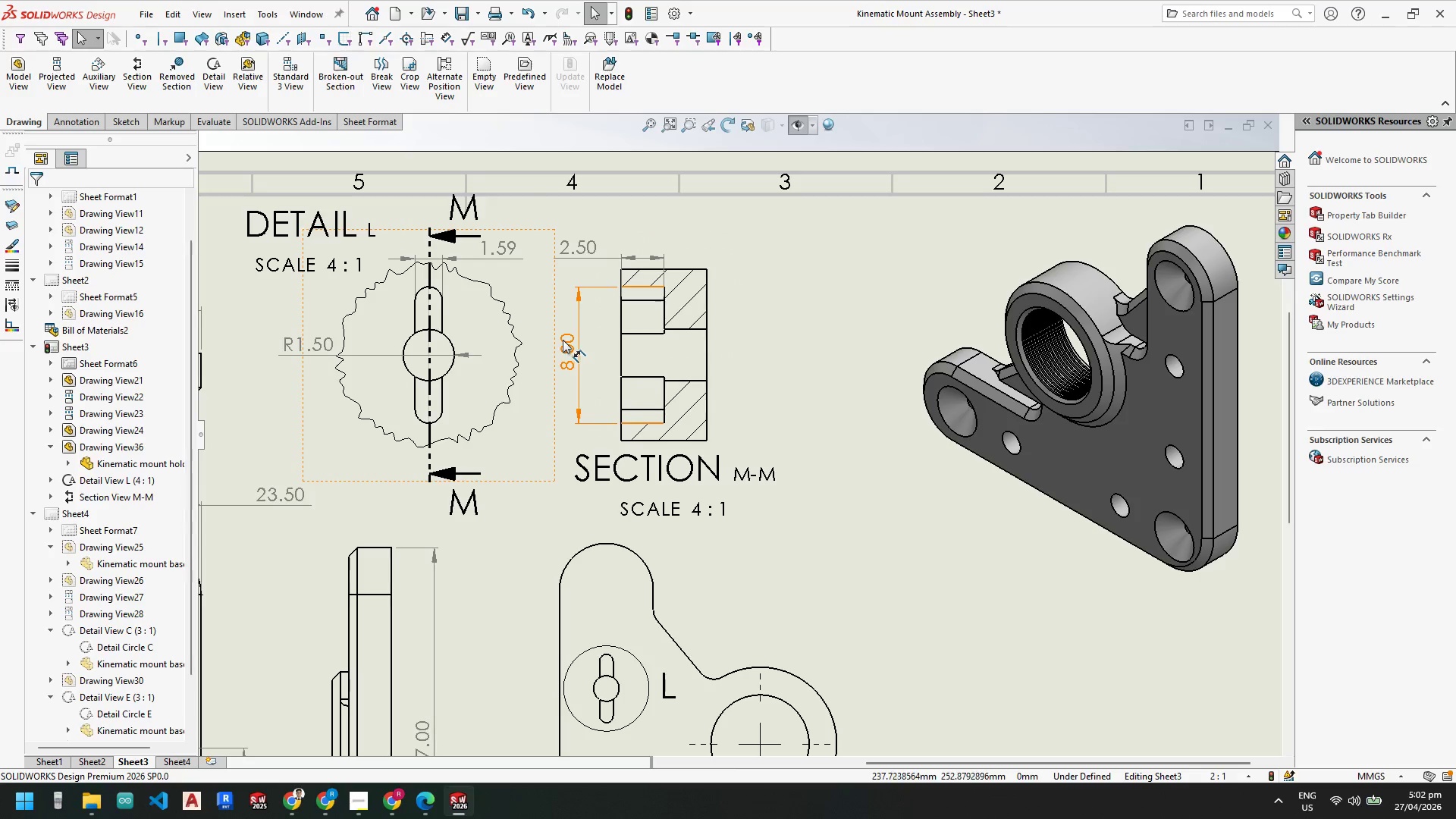 
key(Escape)
 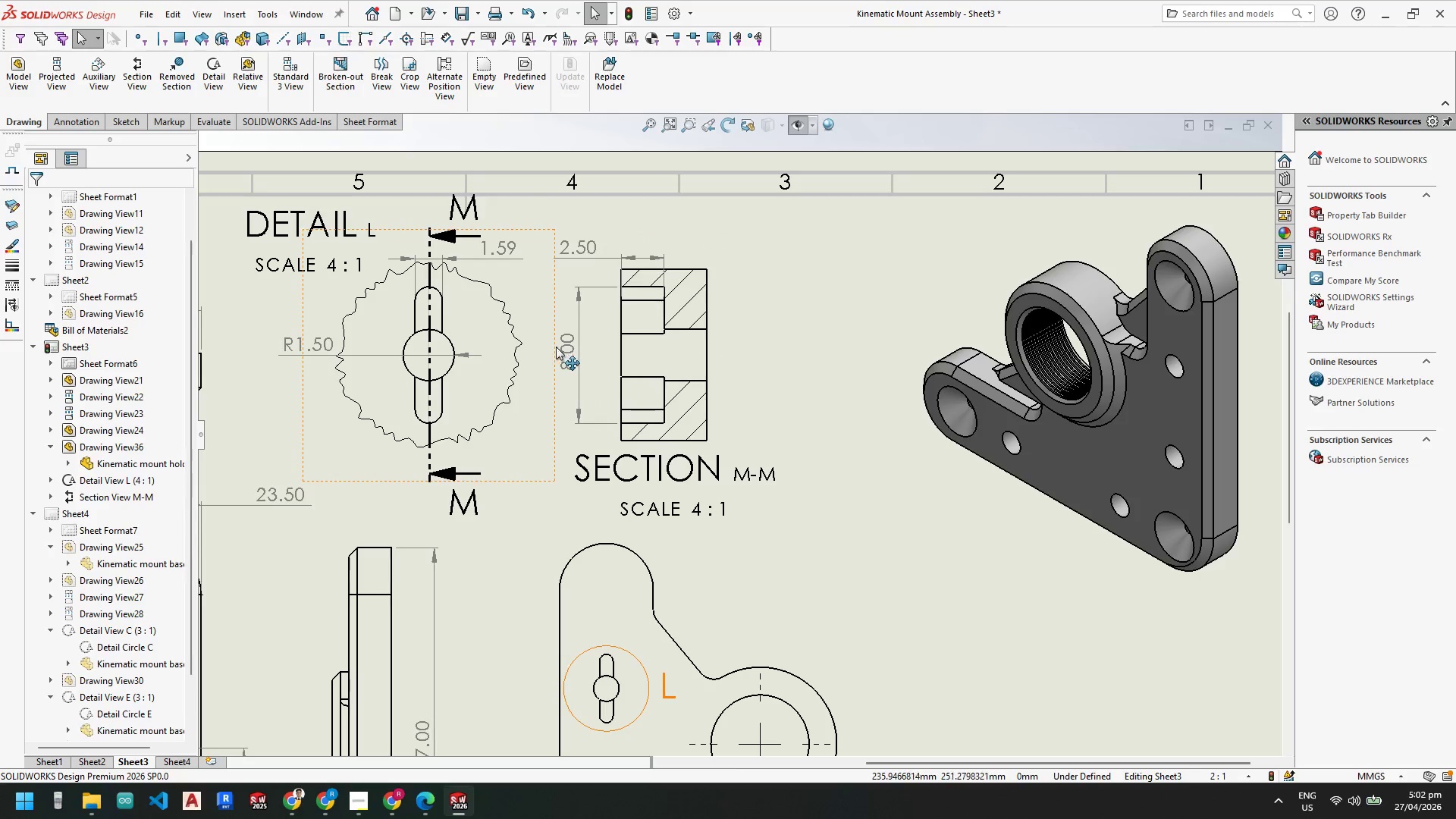 
left_click_drag(start_coordinate=[559, 347], to_coordinate=[732, 346])
 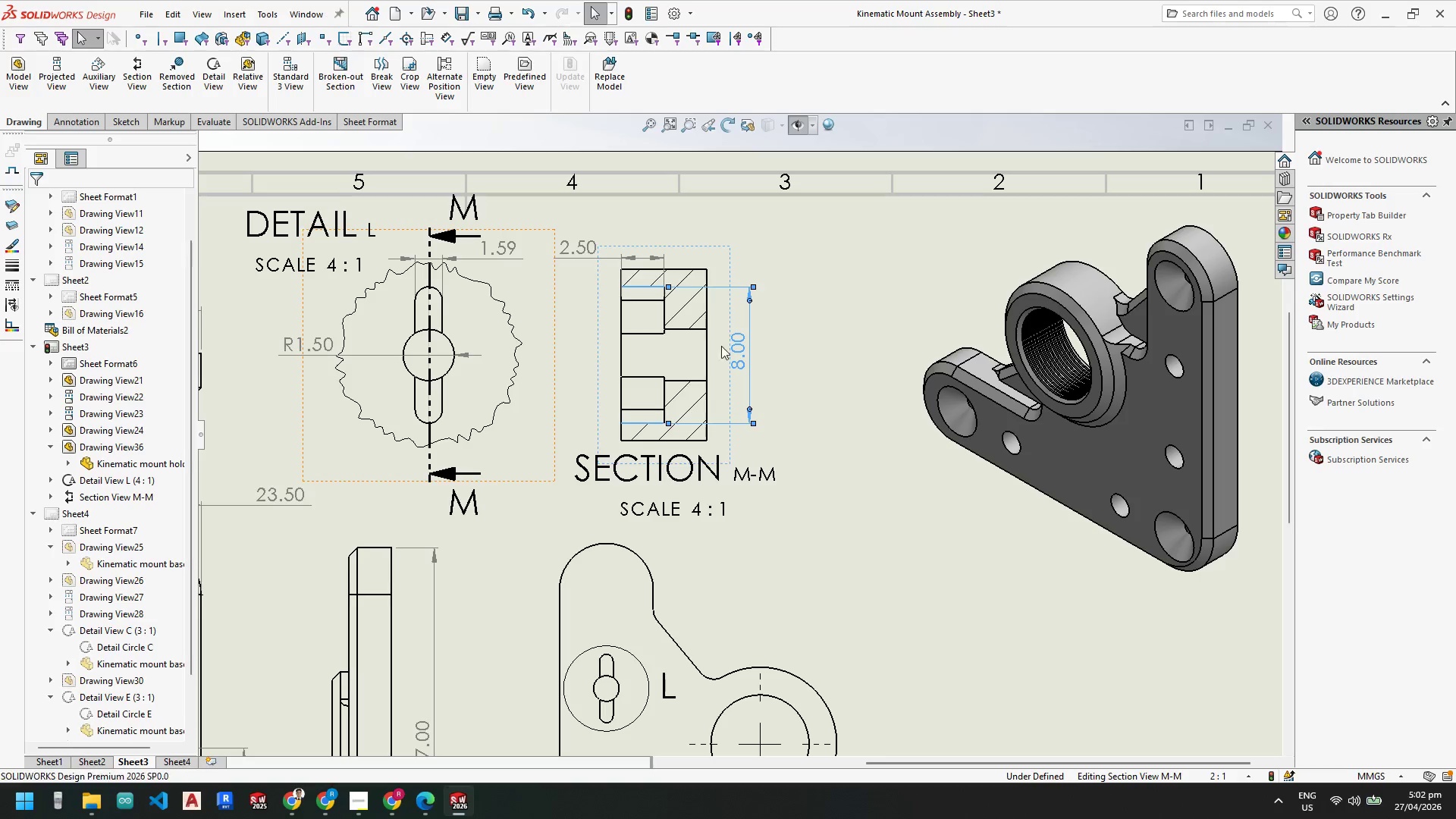 
key(Escape)
 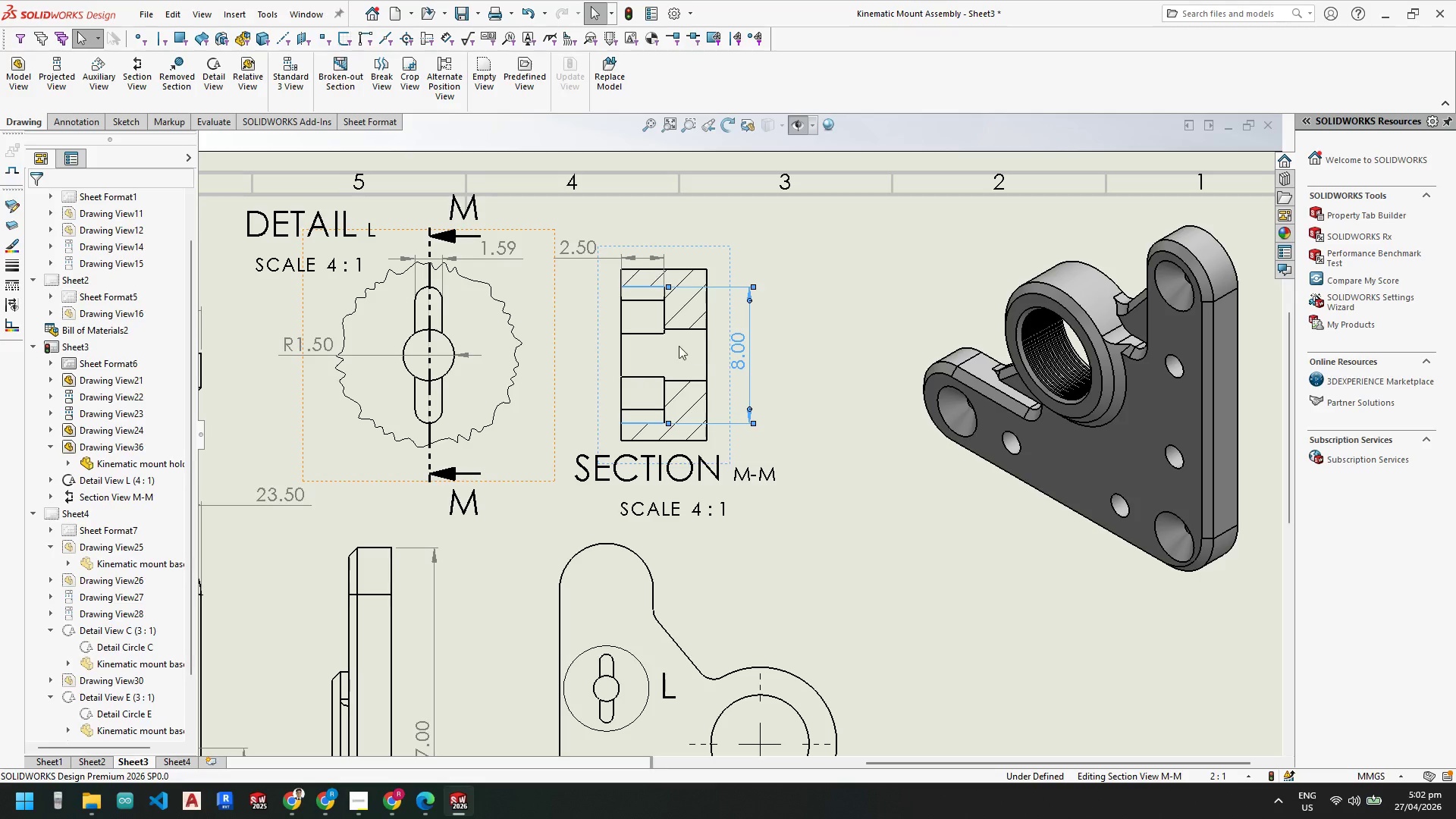 
key(Escape)
 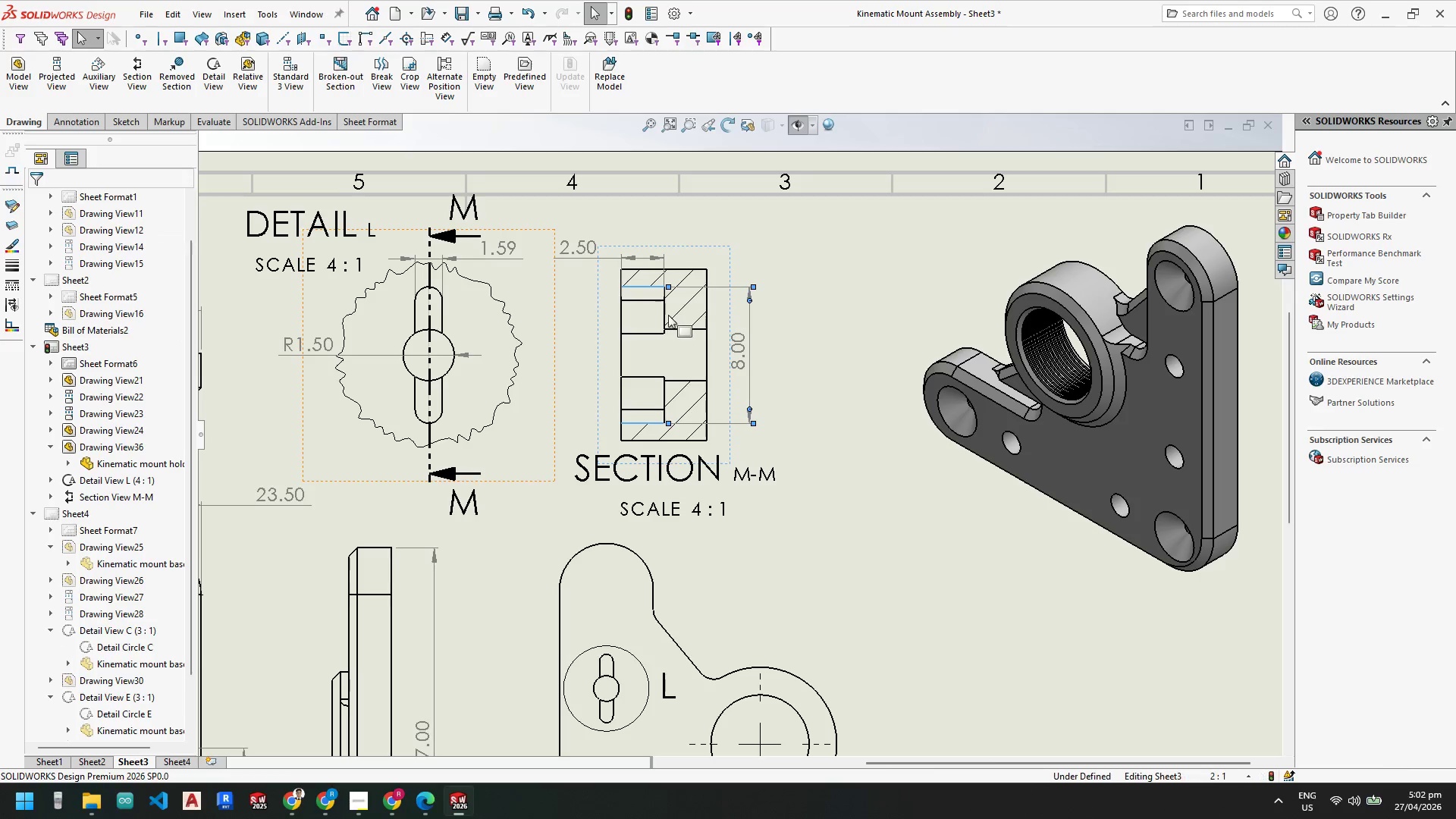 
left_click([684, 314])
 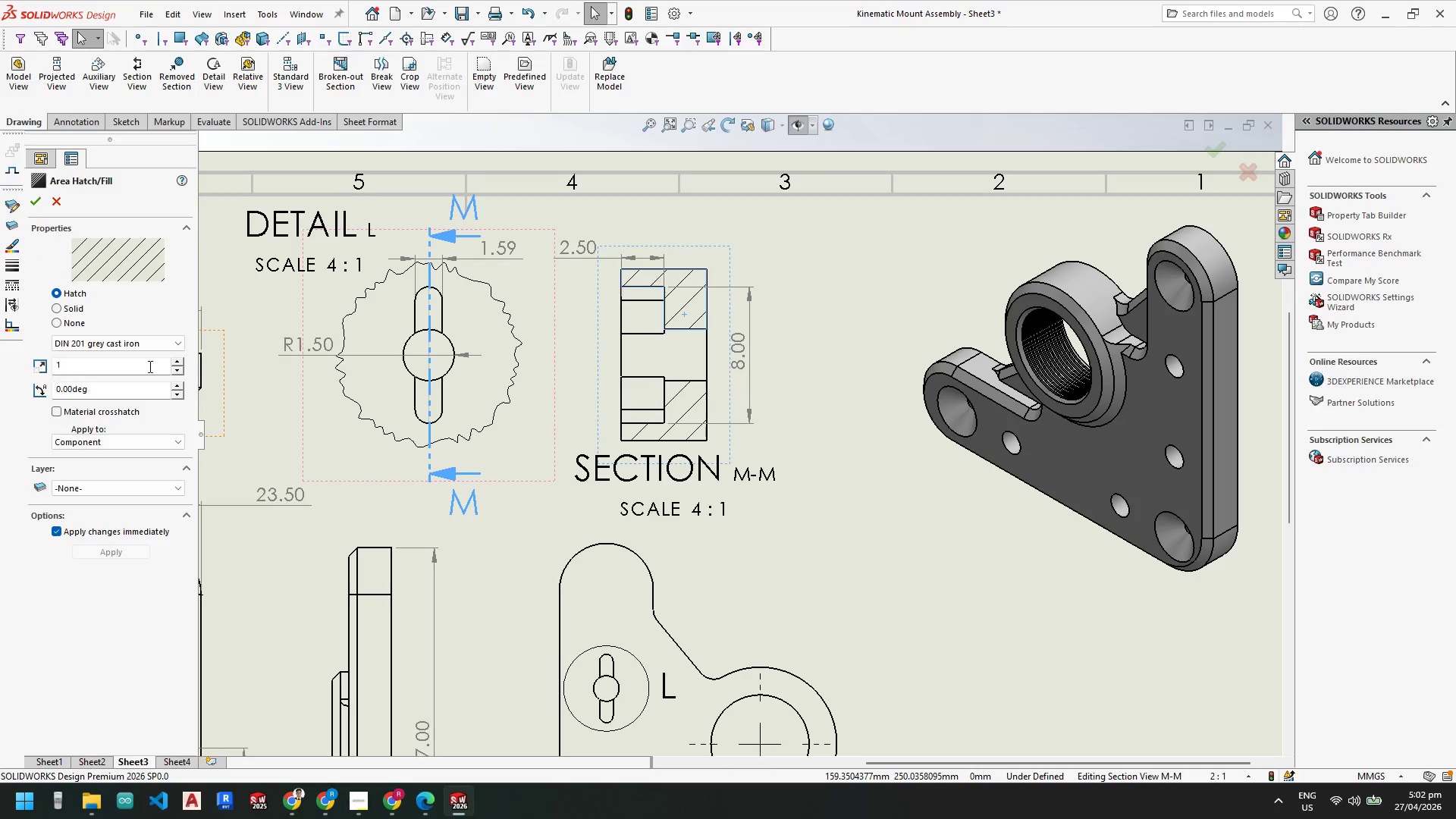 
double_click([177, 363])
 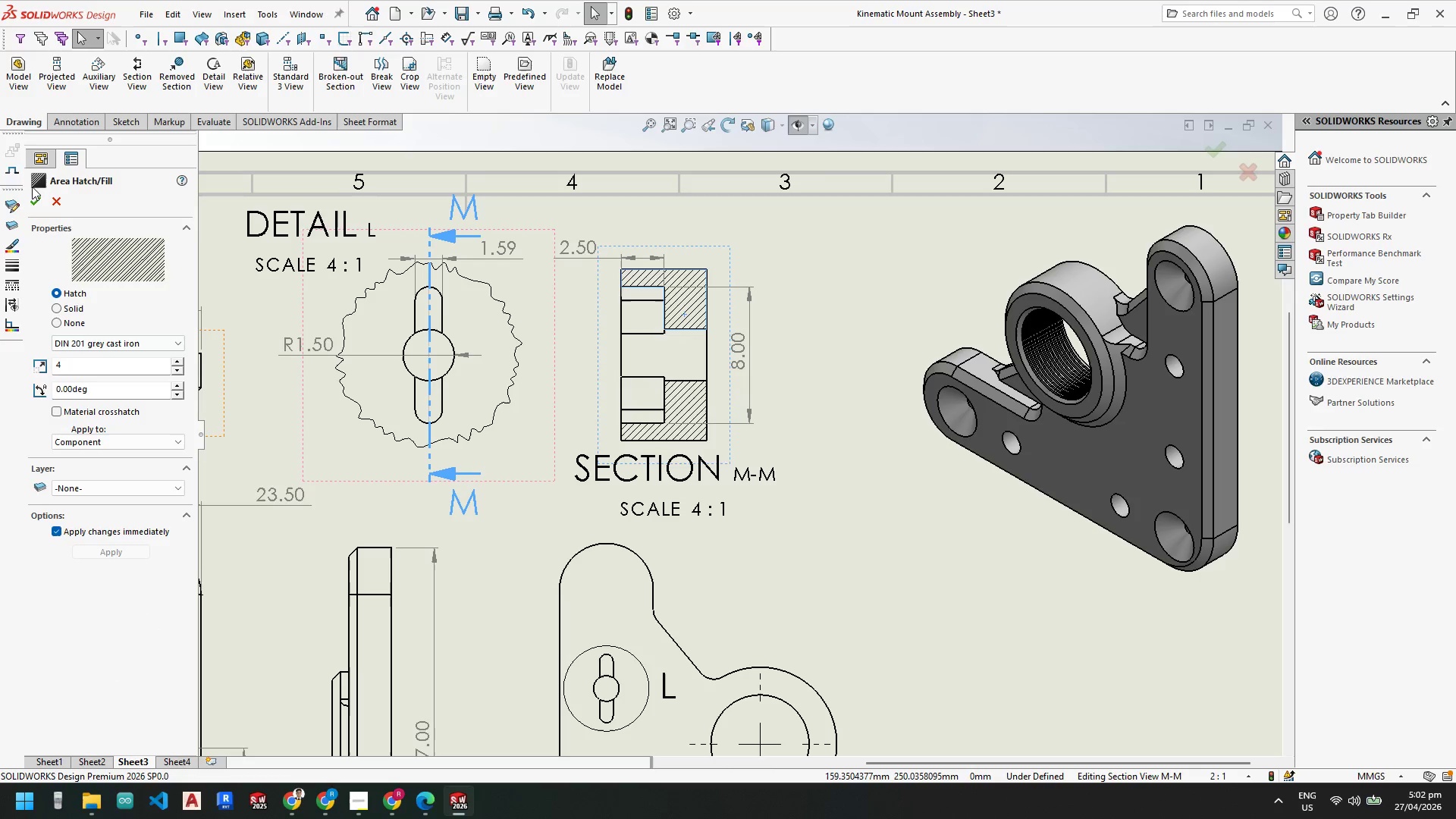 
left_click([32, 200])
 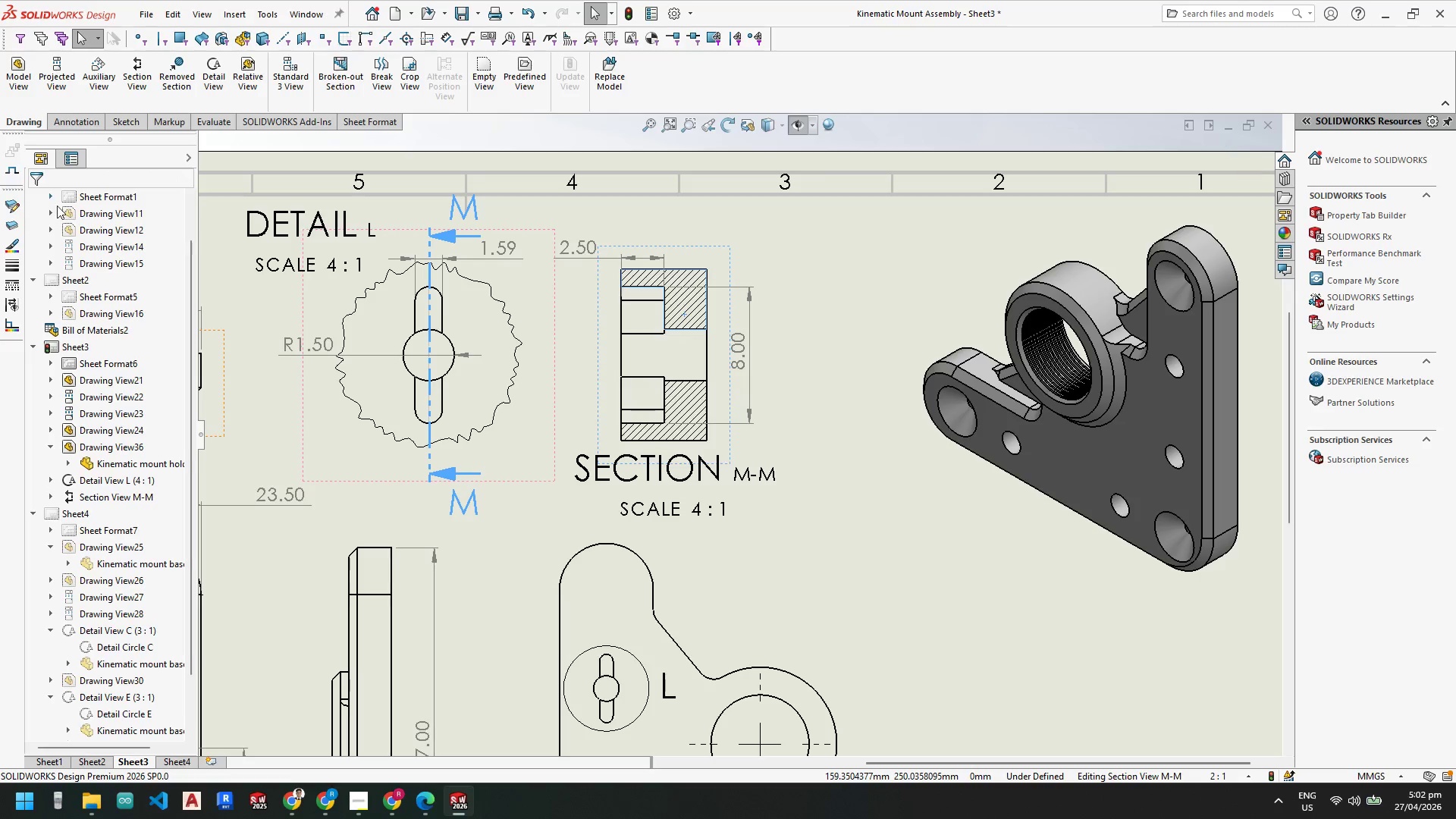 
key(Escape)
 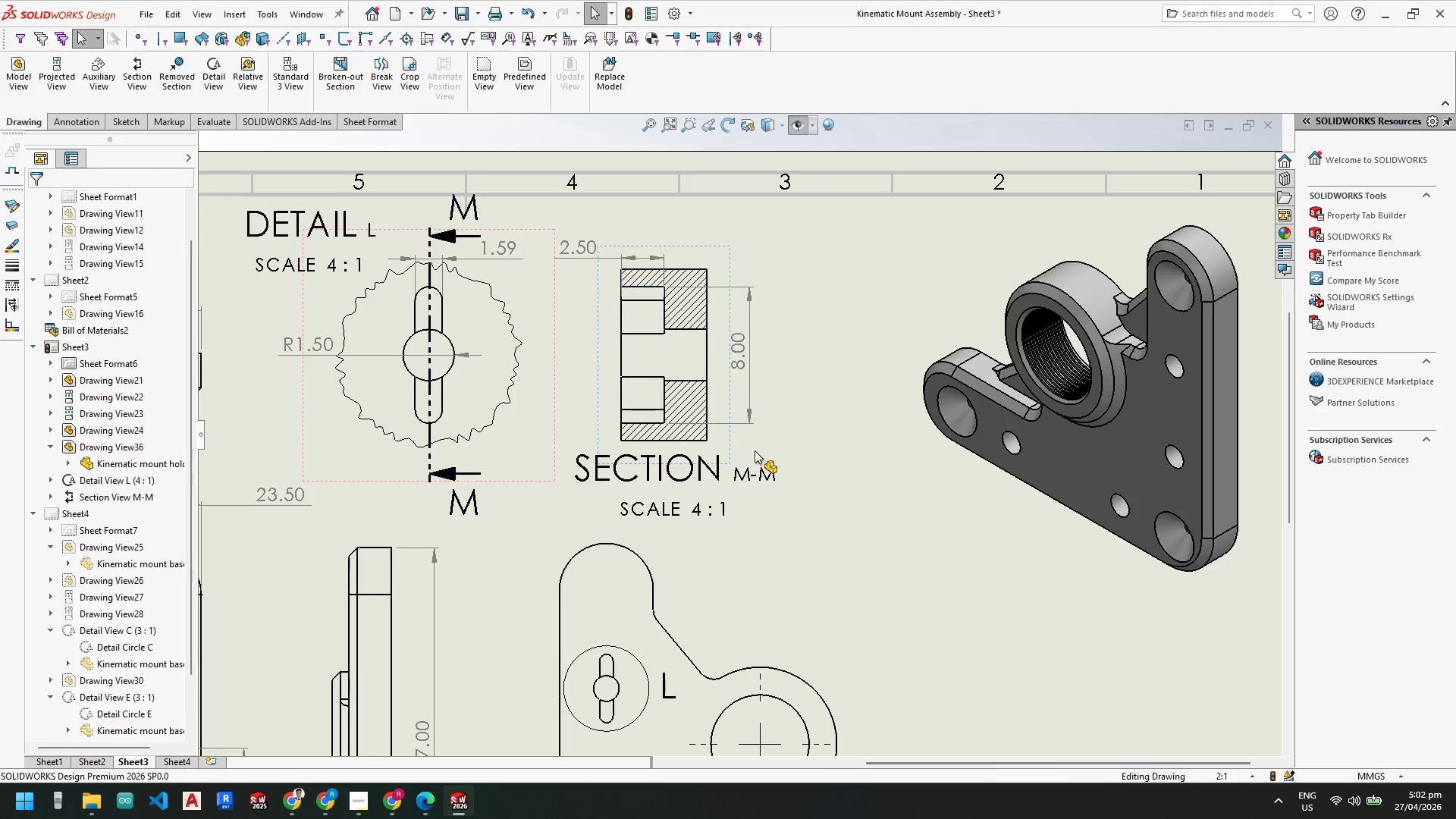 
key(Escape)
 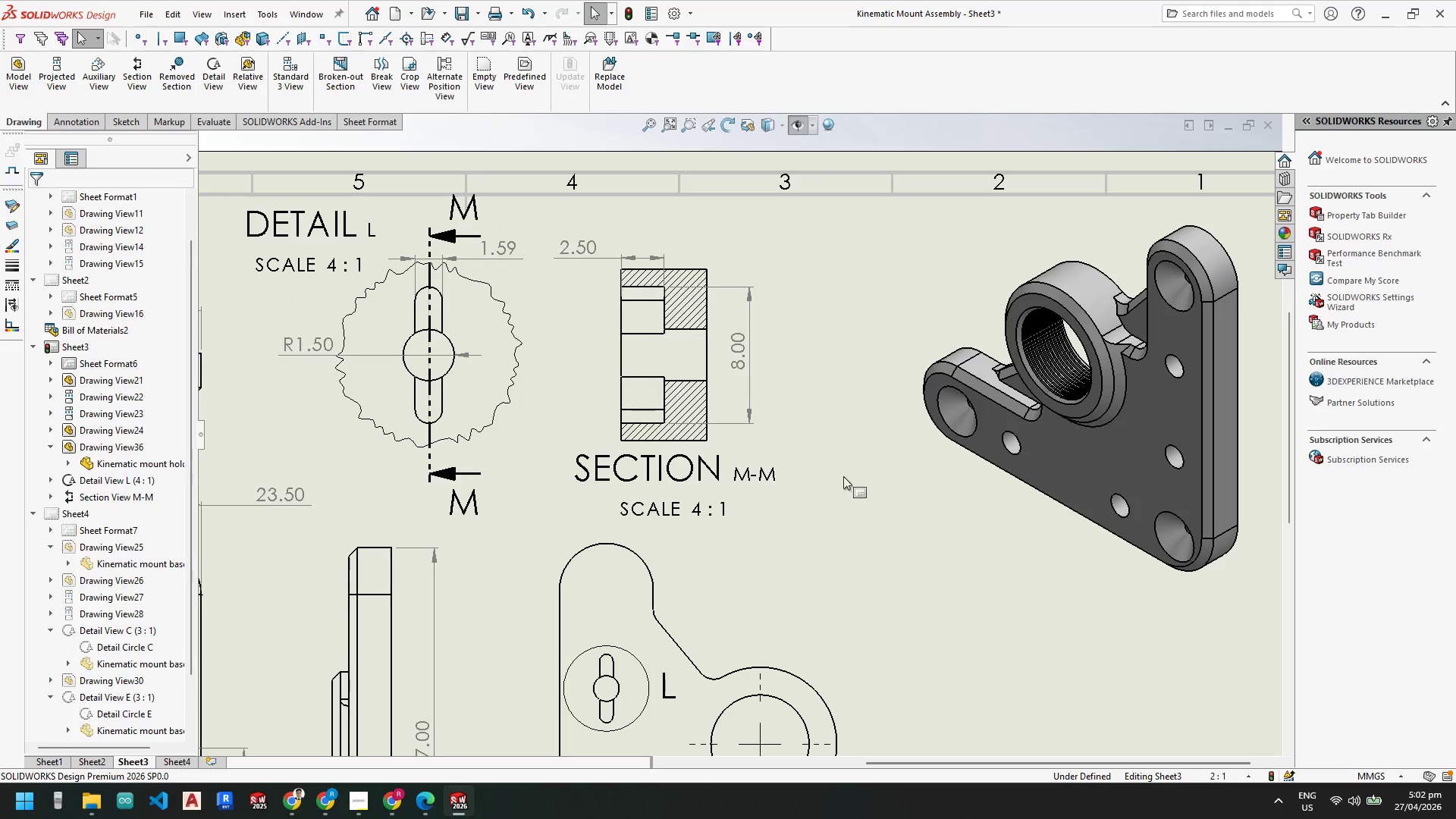 
key(Escape)
 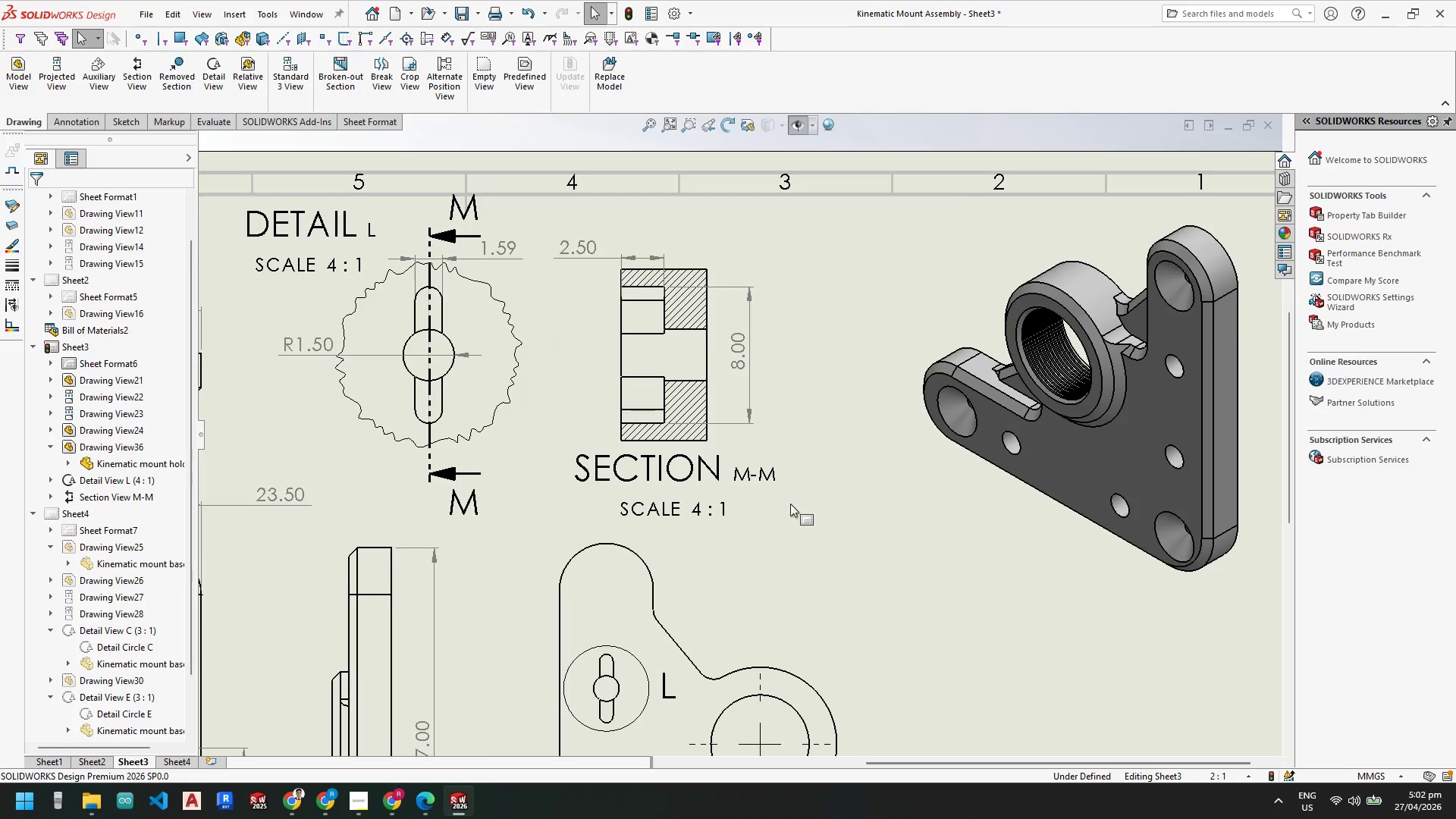 
scroll: coordinate [790, 504], scroll_direction: up, amount: 4.0
 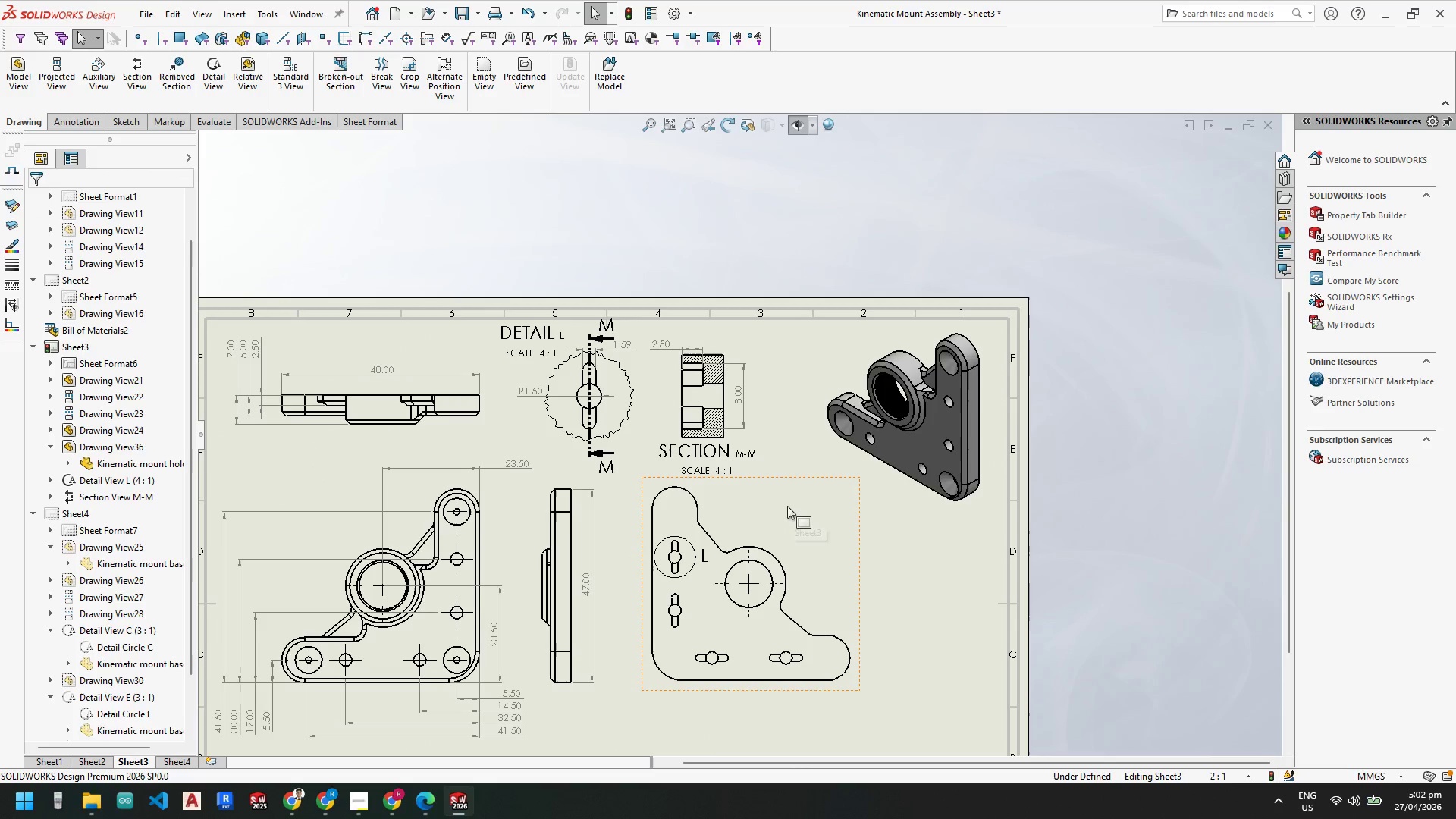 
scroll: coordinate [712, 441], scroll_direction: down, amount: 4.0
 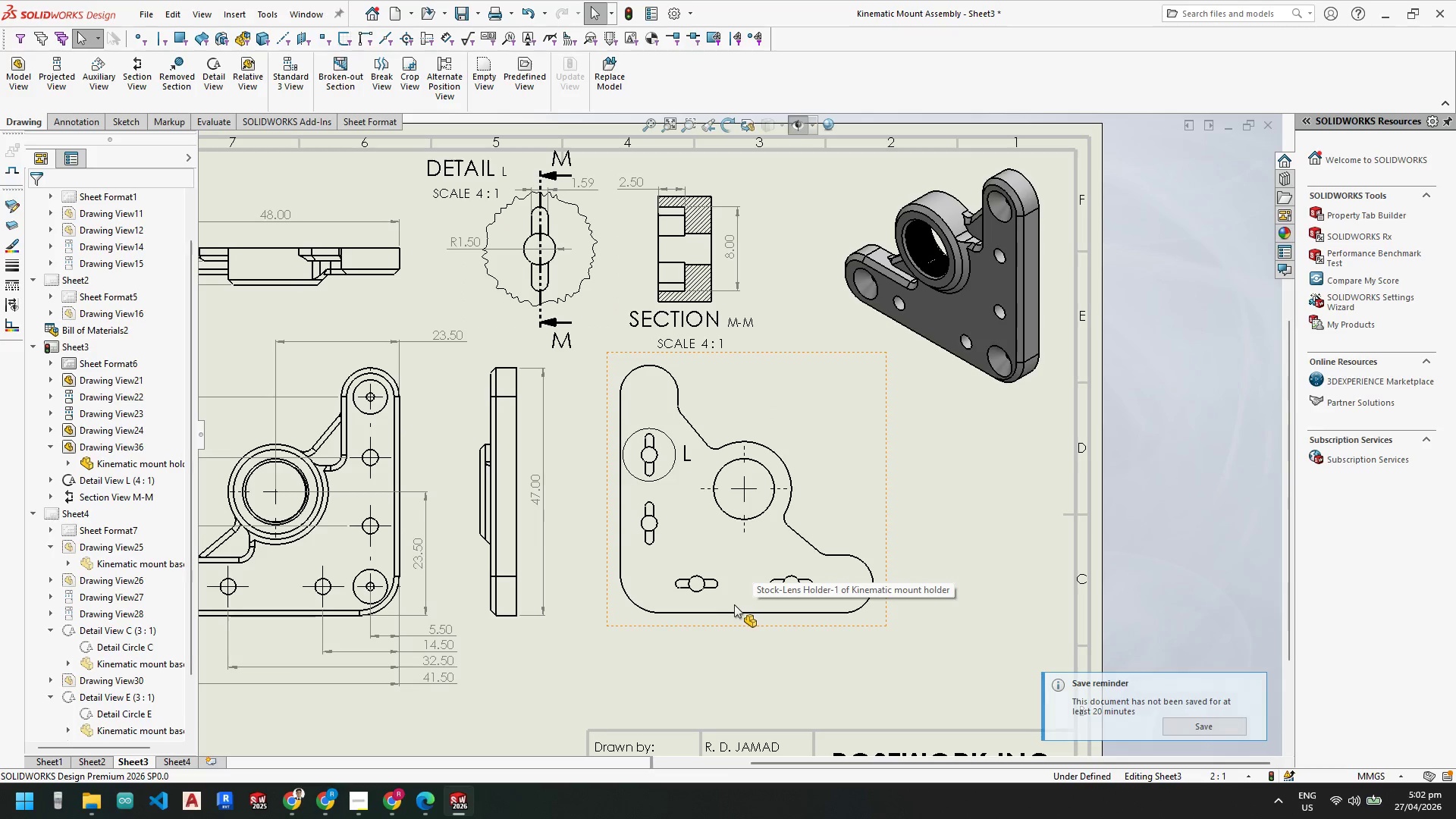 
wait(6.72)
 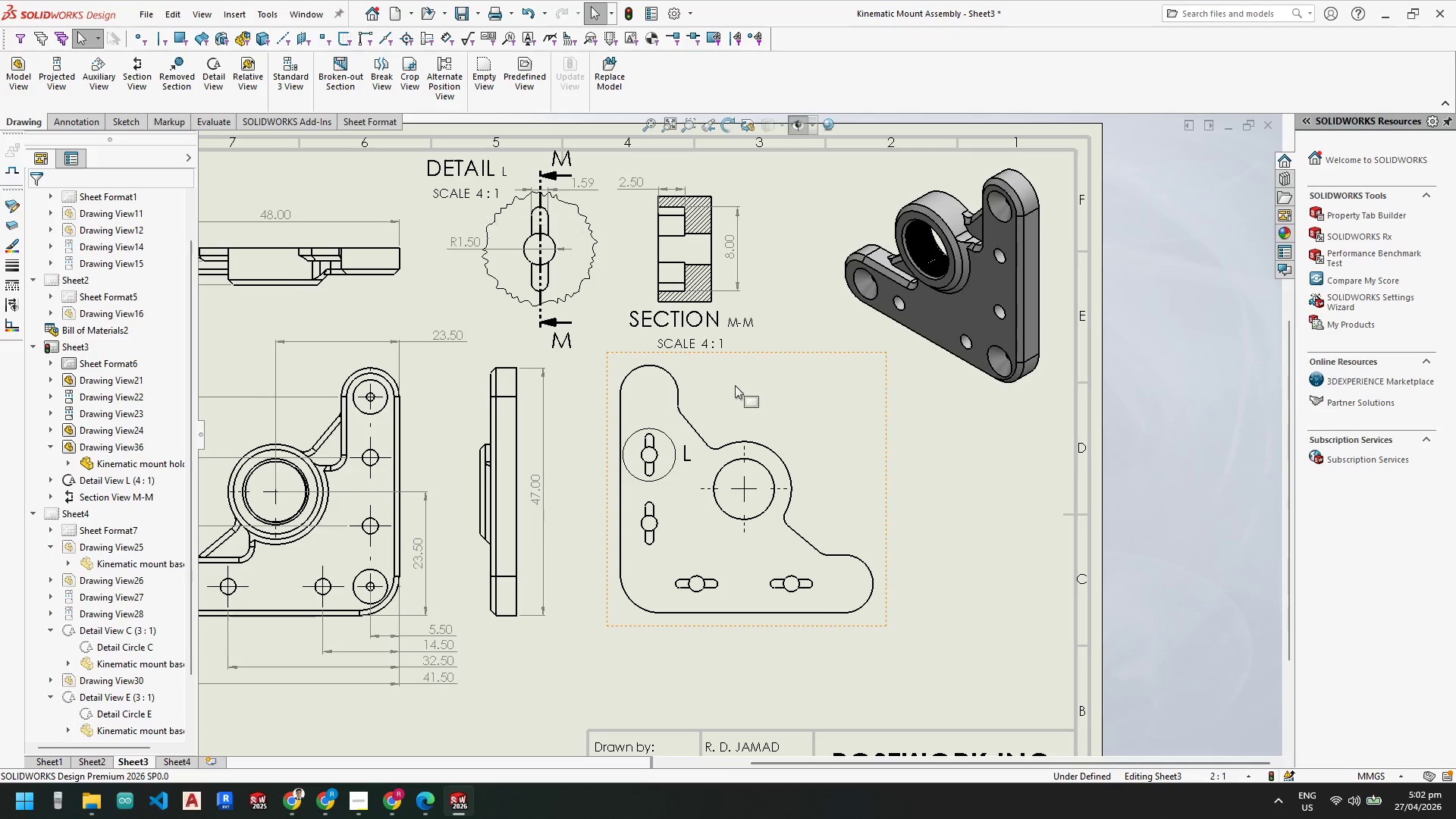 
key(Control+S)
 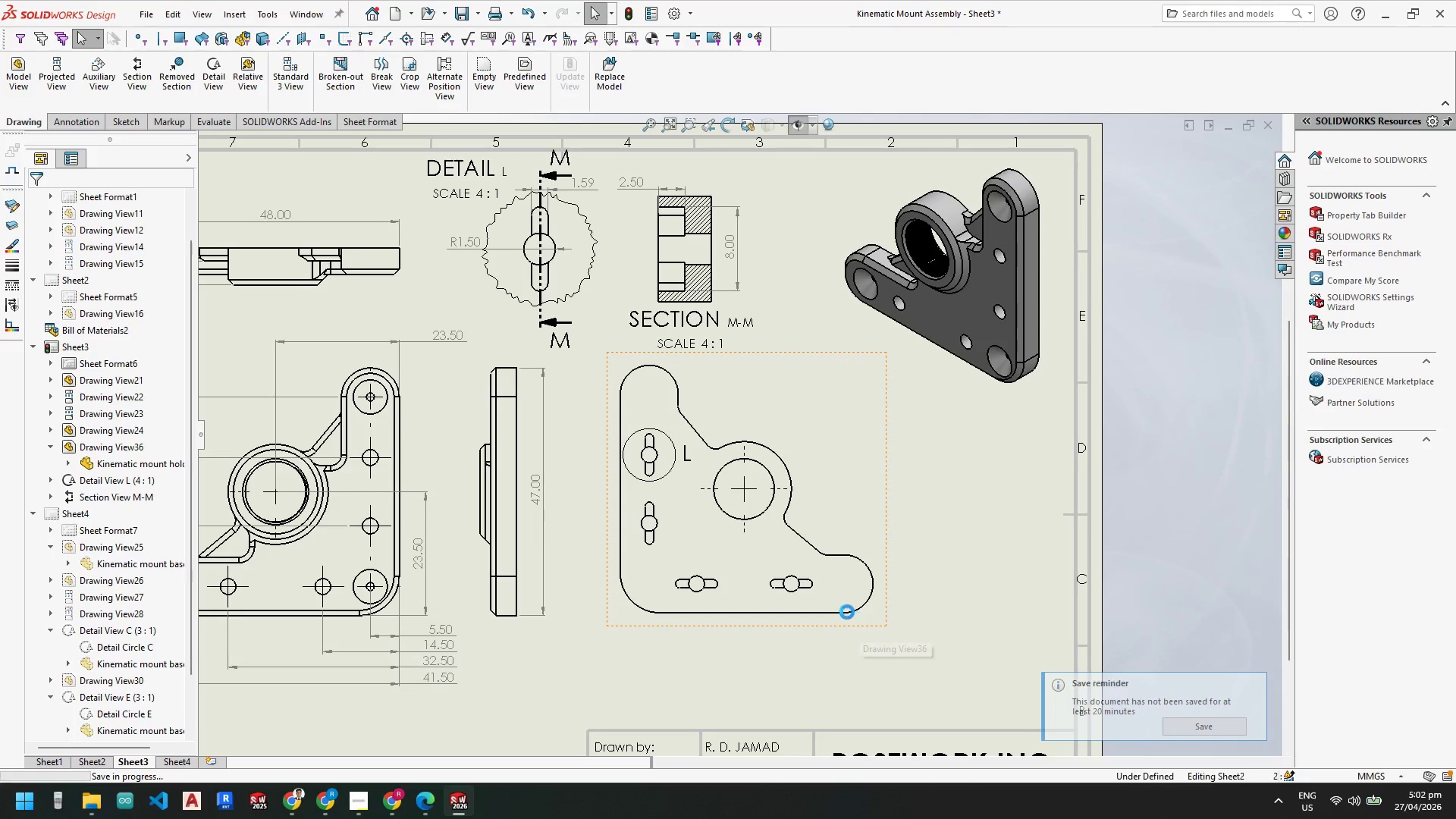 
scroll: coordinate [843, 629], scroll_direction: up, amount: 3.0
 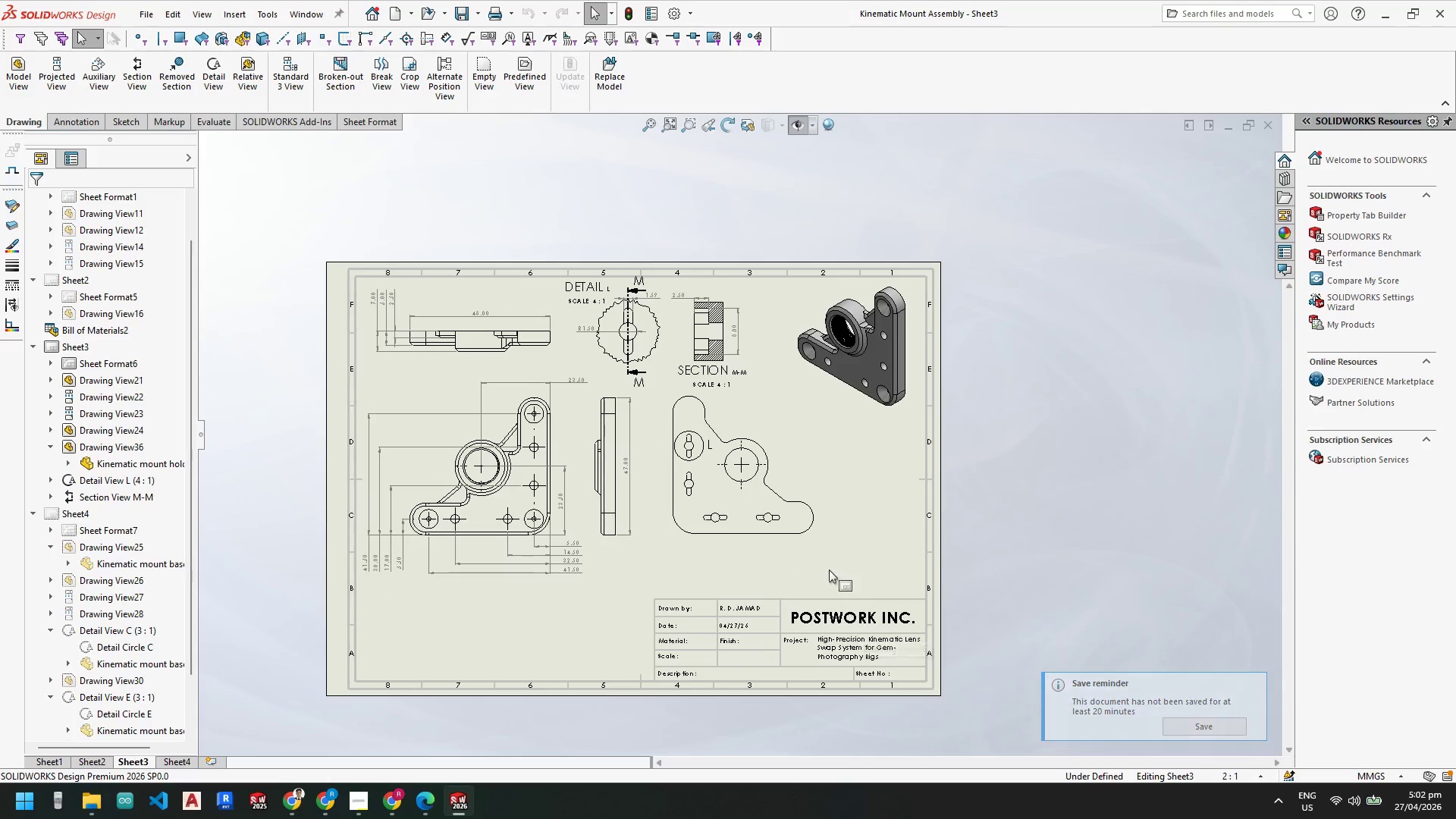 
scroll: coordinate [758, 455], scroll_direction: down, amount: 6.0
 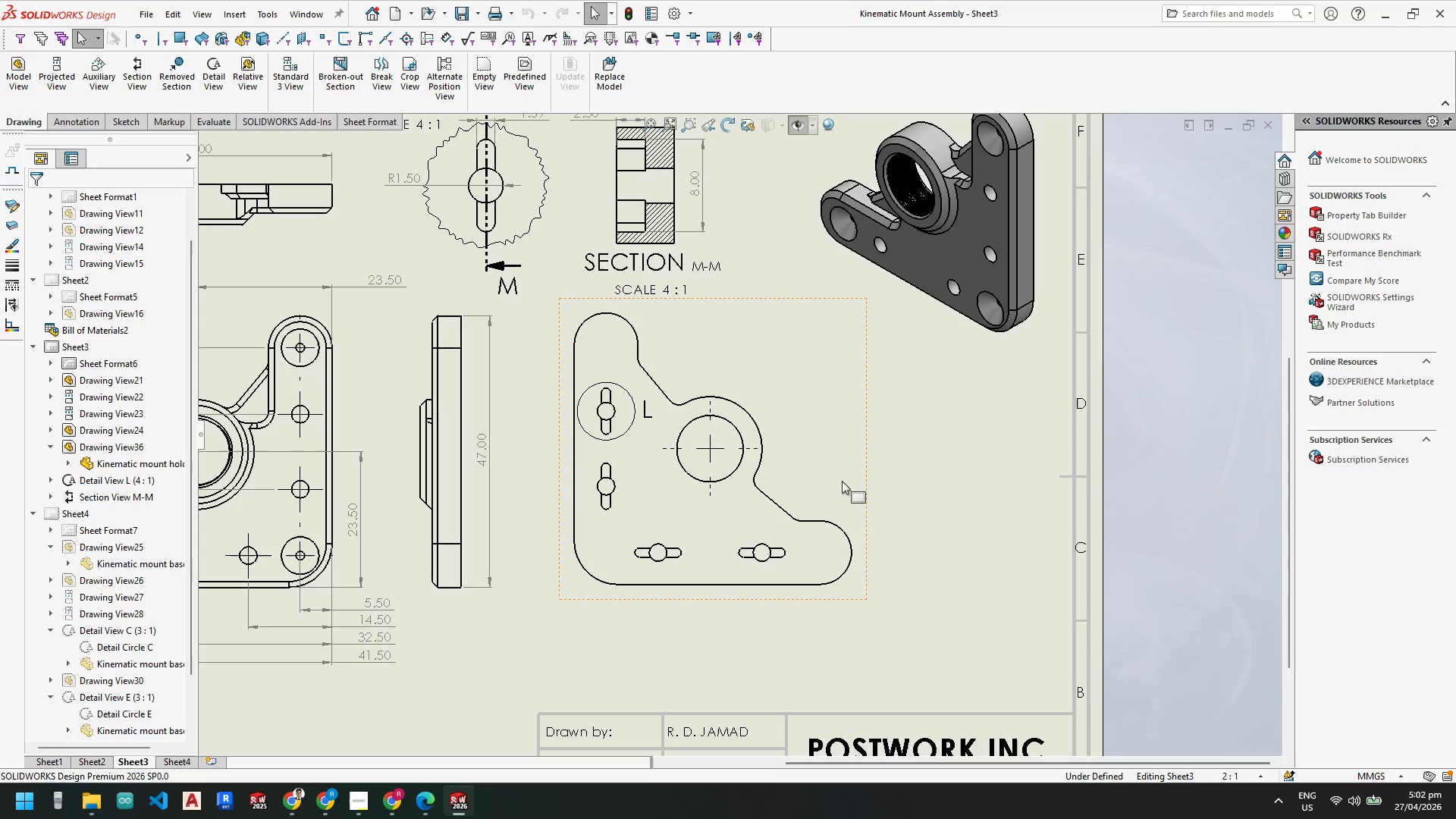 
scroll: coordinate [869, 514], scroll_direction: up, amount: 2.0
 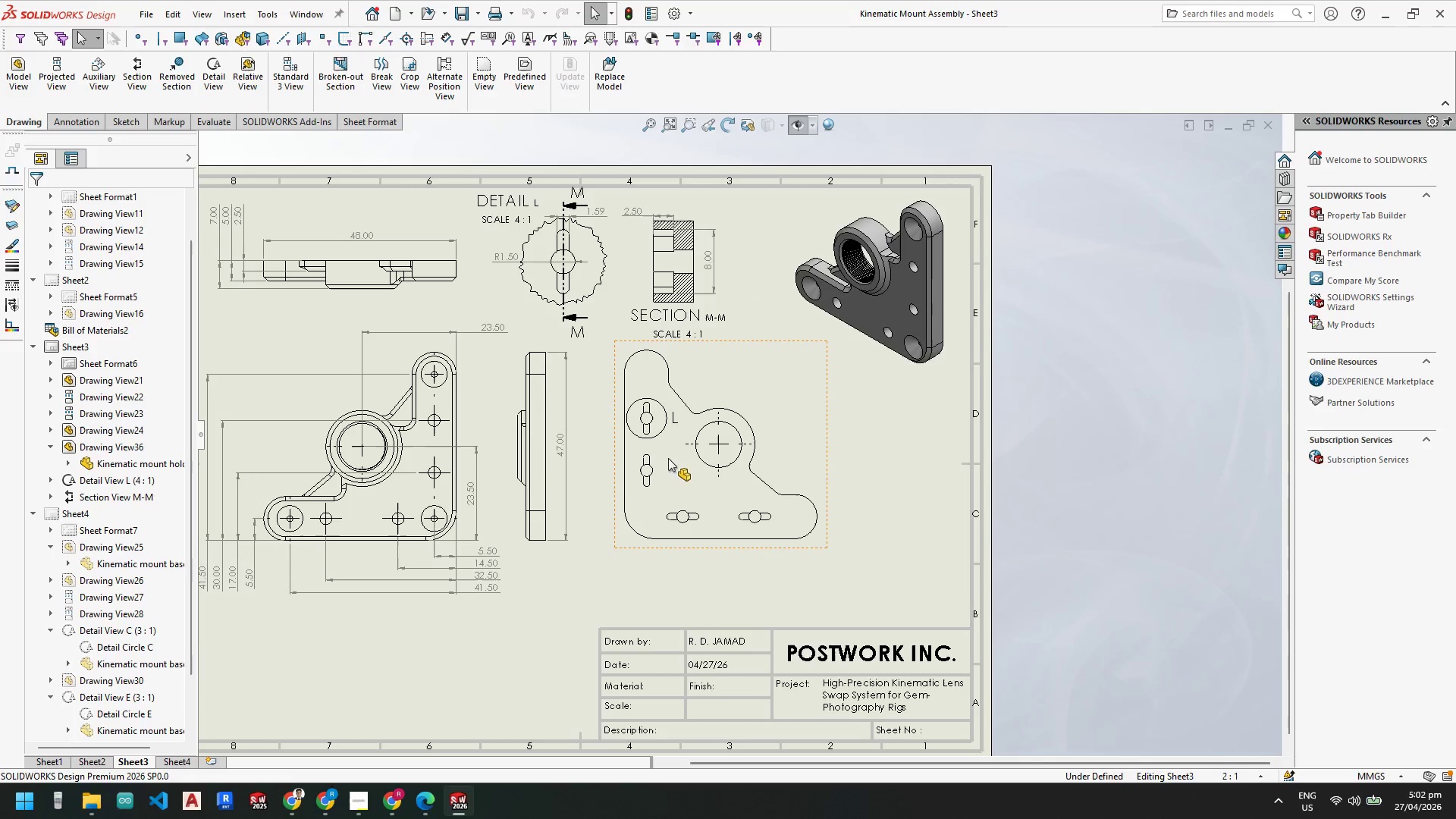 
scroll: coordinate [780, 491], scroll_direction: down, amount: 2.0
 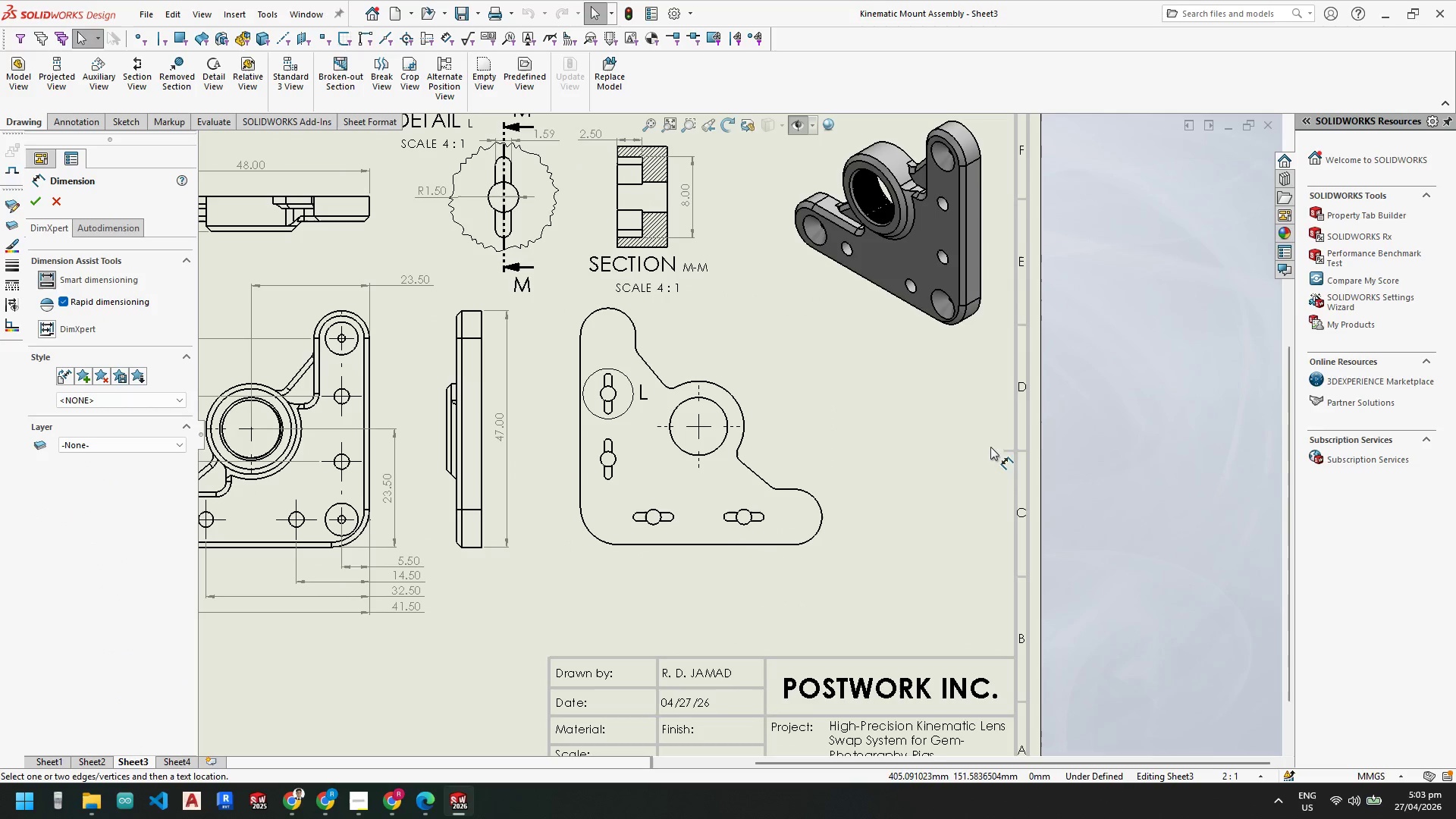 
wait(6.16)
 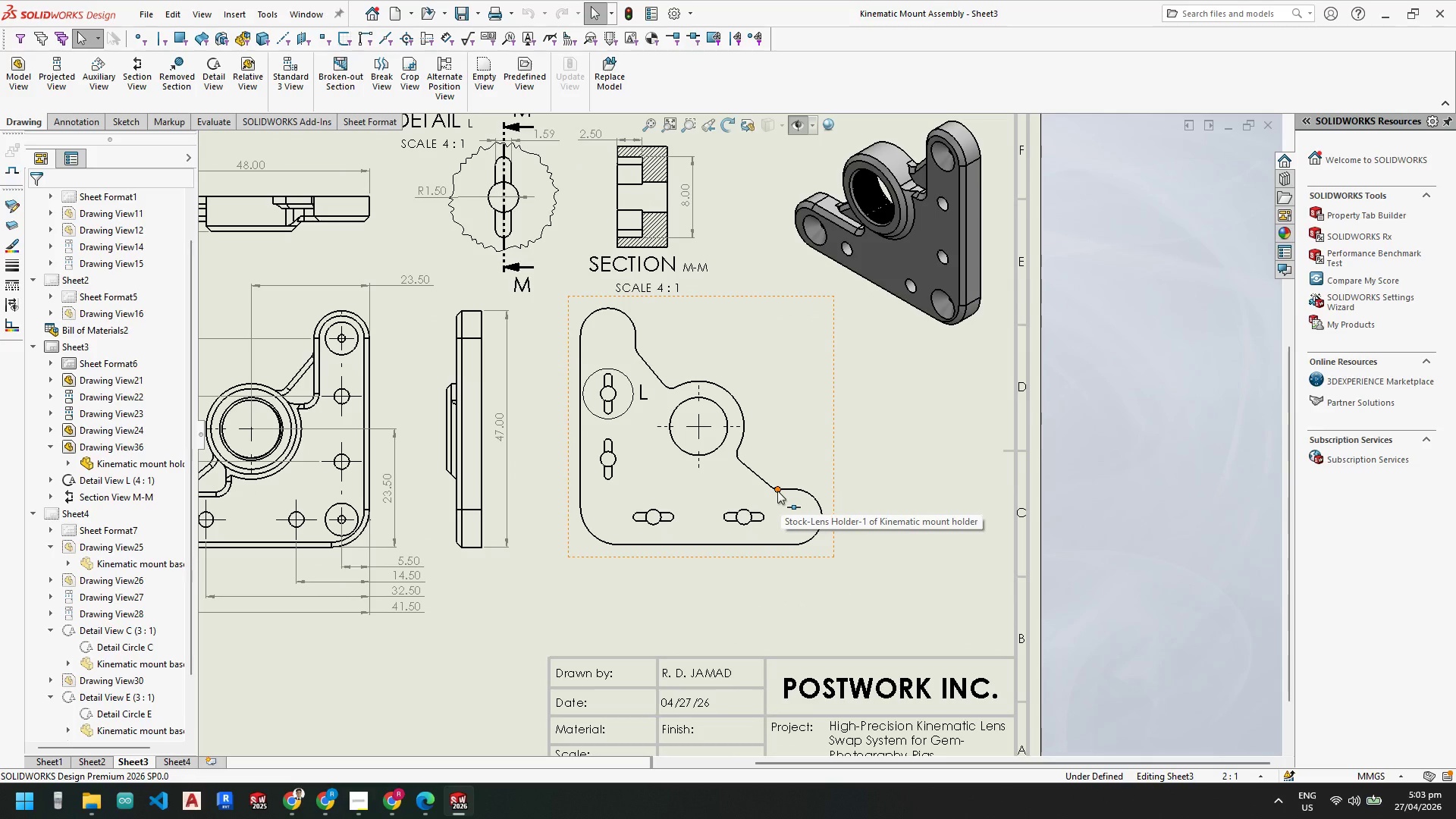 
left_click([580, 486])
 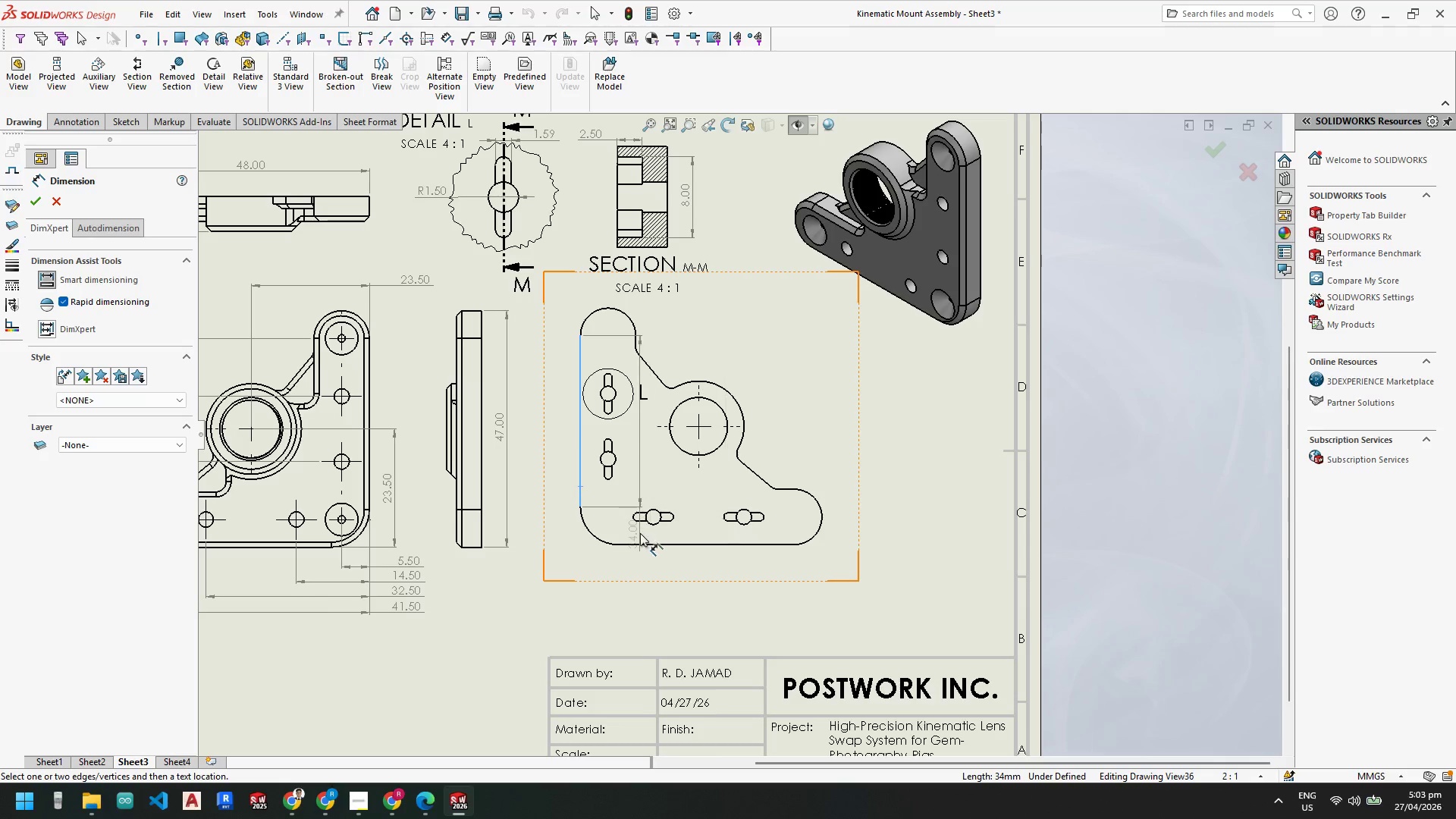 
key(Escape)
 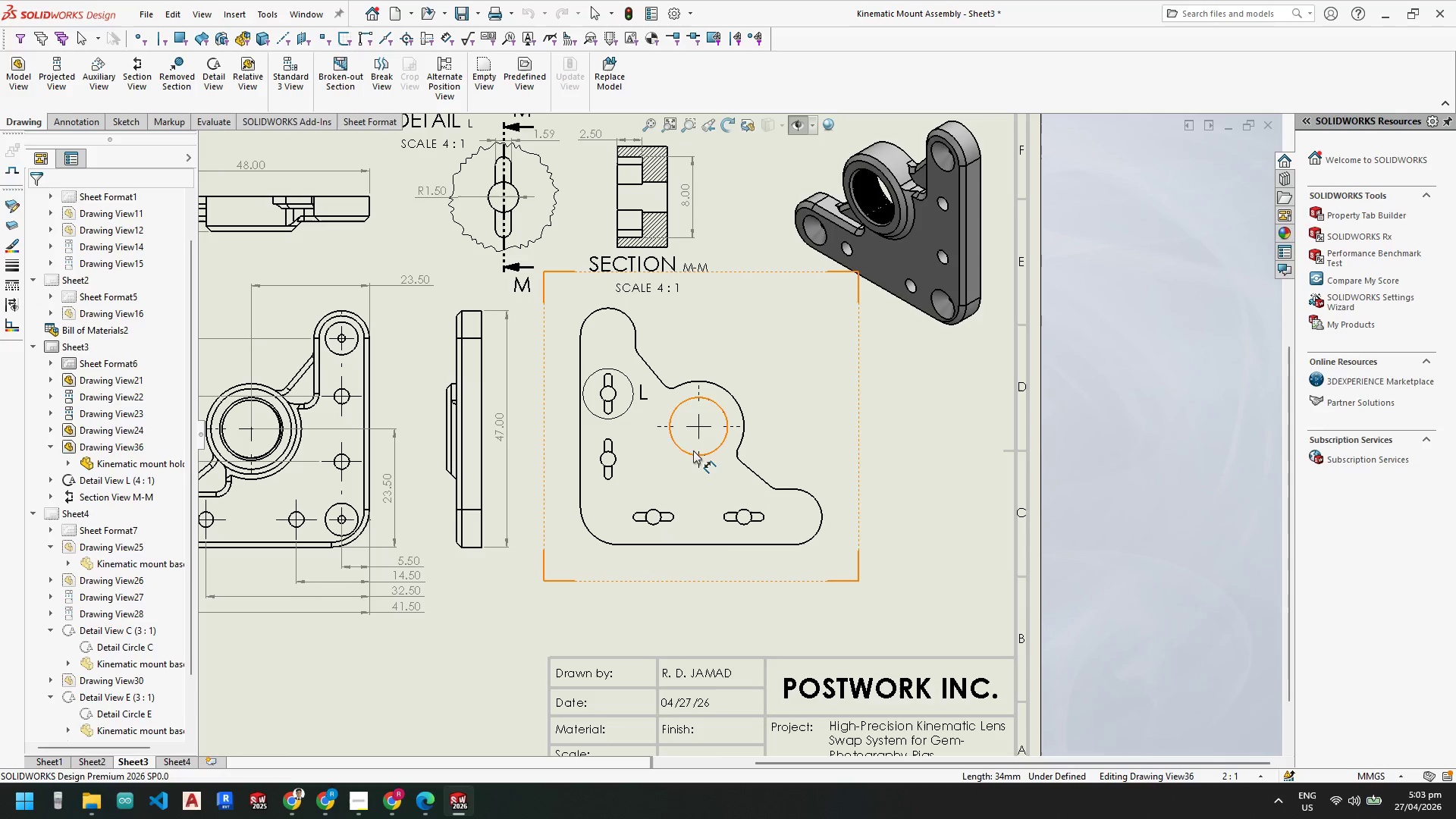 
key(Escape)
 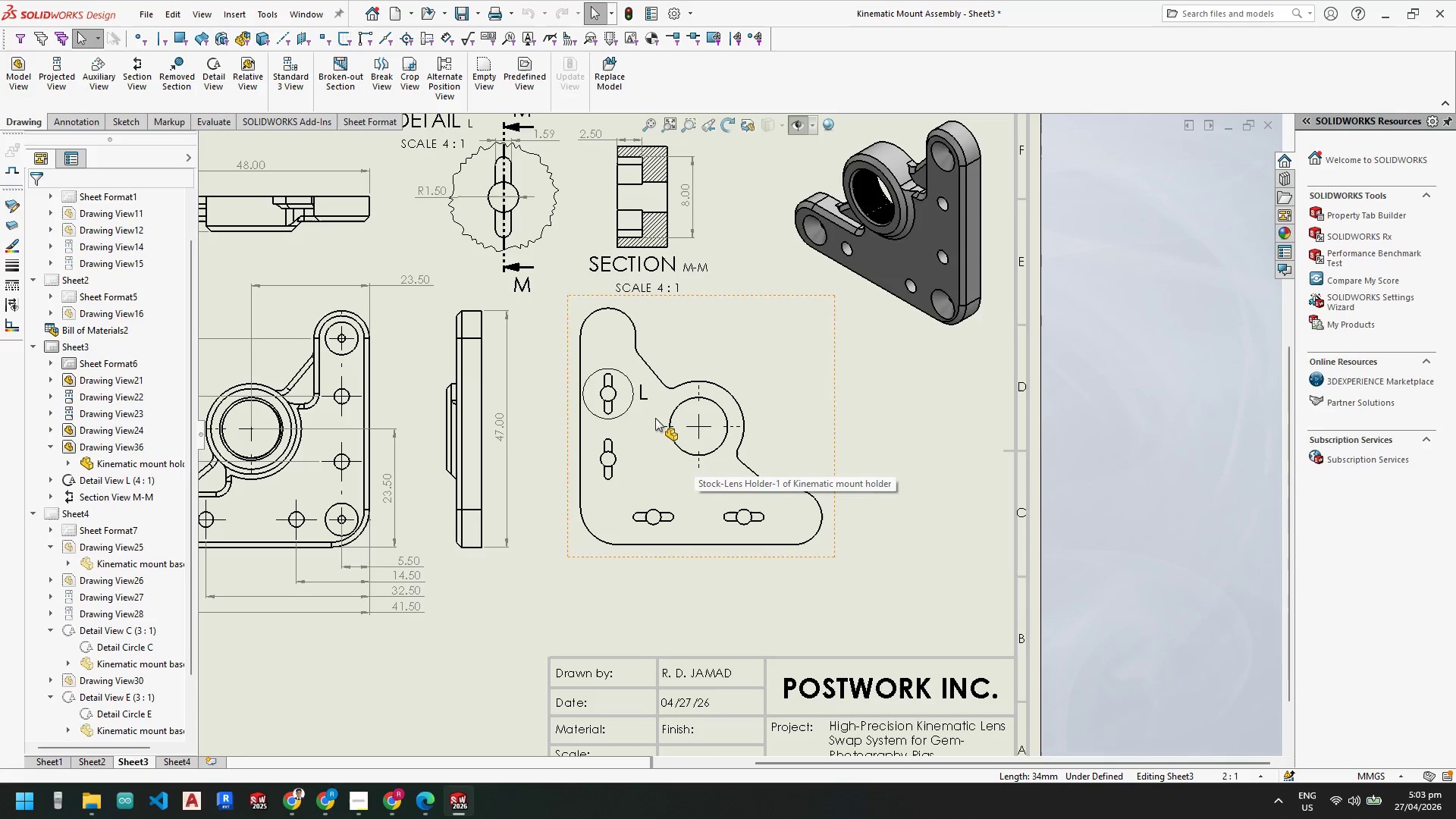 
scroll: coordinate [698, 284], scroll_direction: down, amount: 3.0
 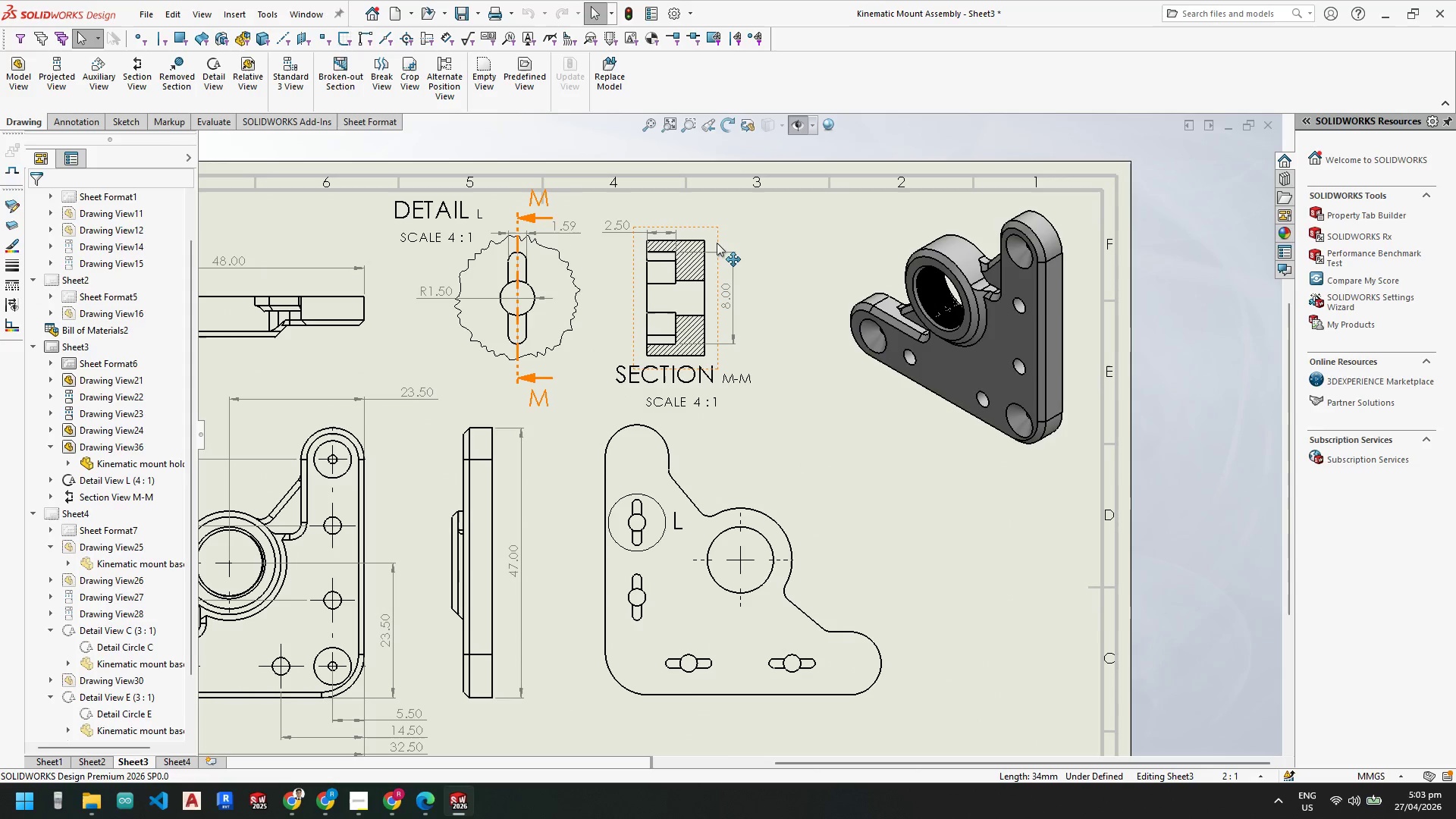 
left_click_drag(start_coordinate=[716, 240], to_coordinate=[736, 237])
 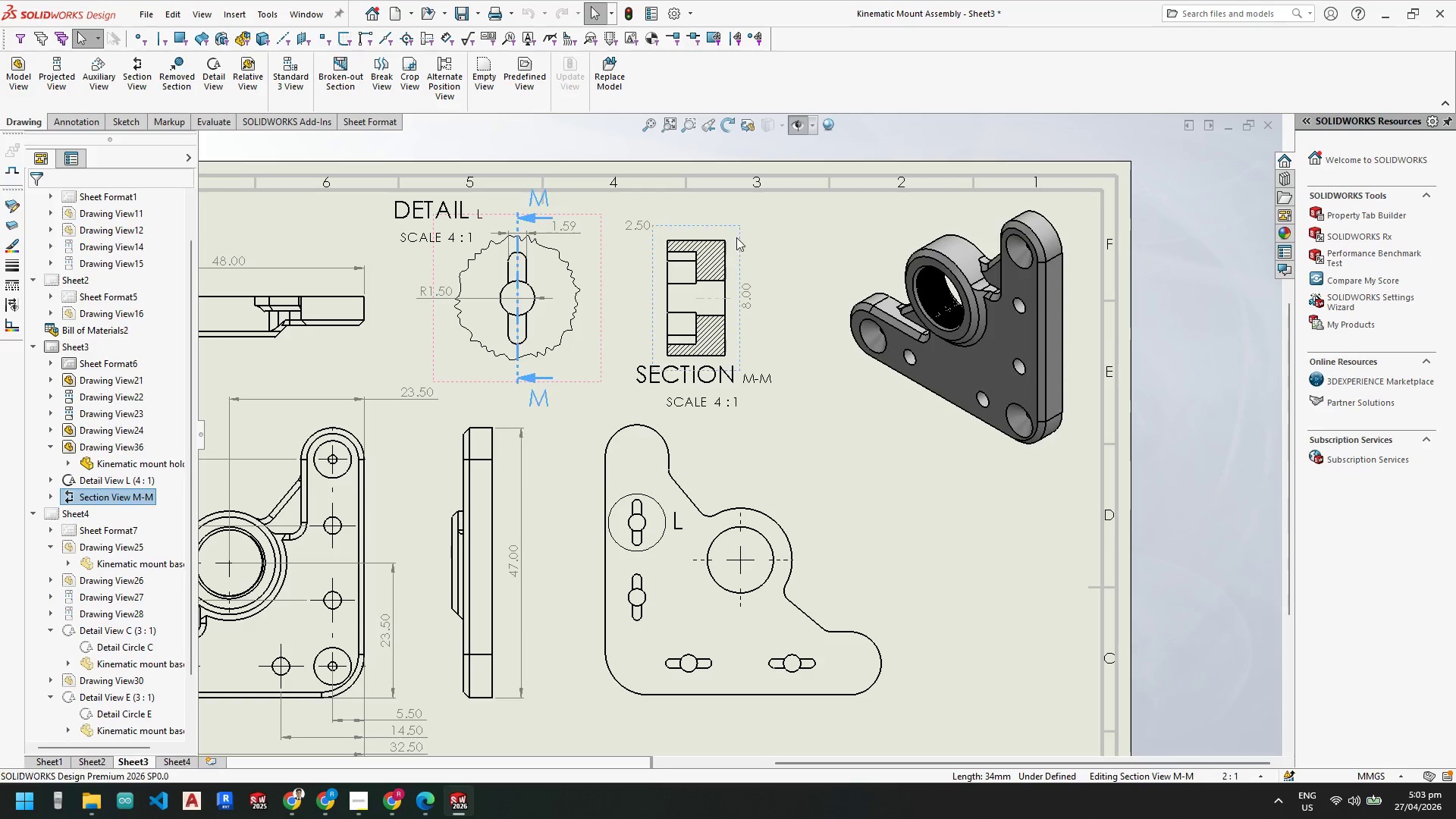 
key(Escape)
 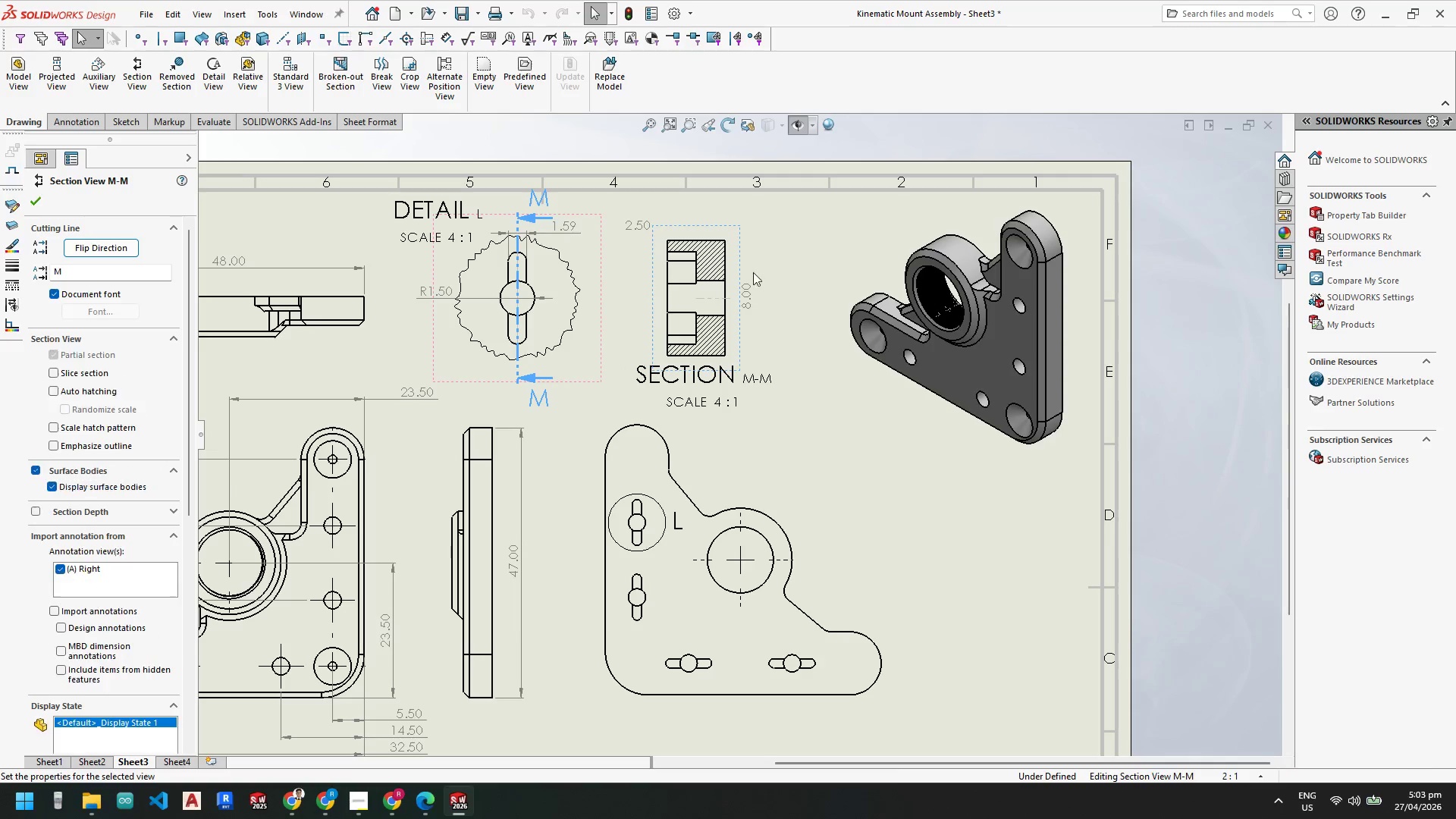 
key(Escape)
 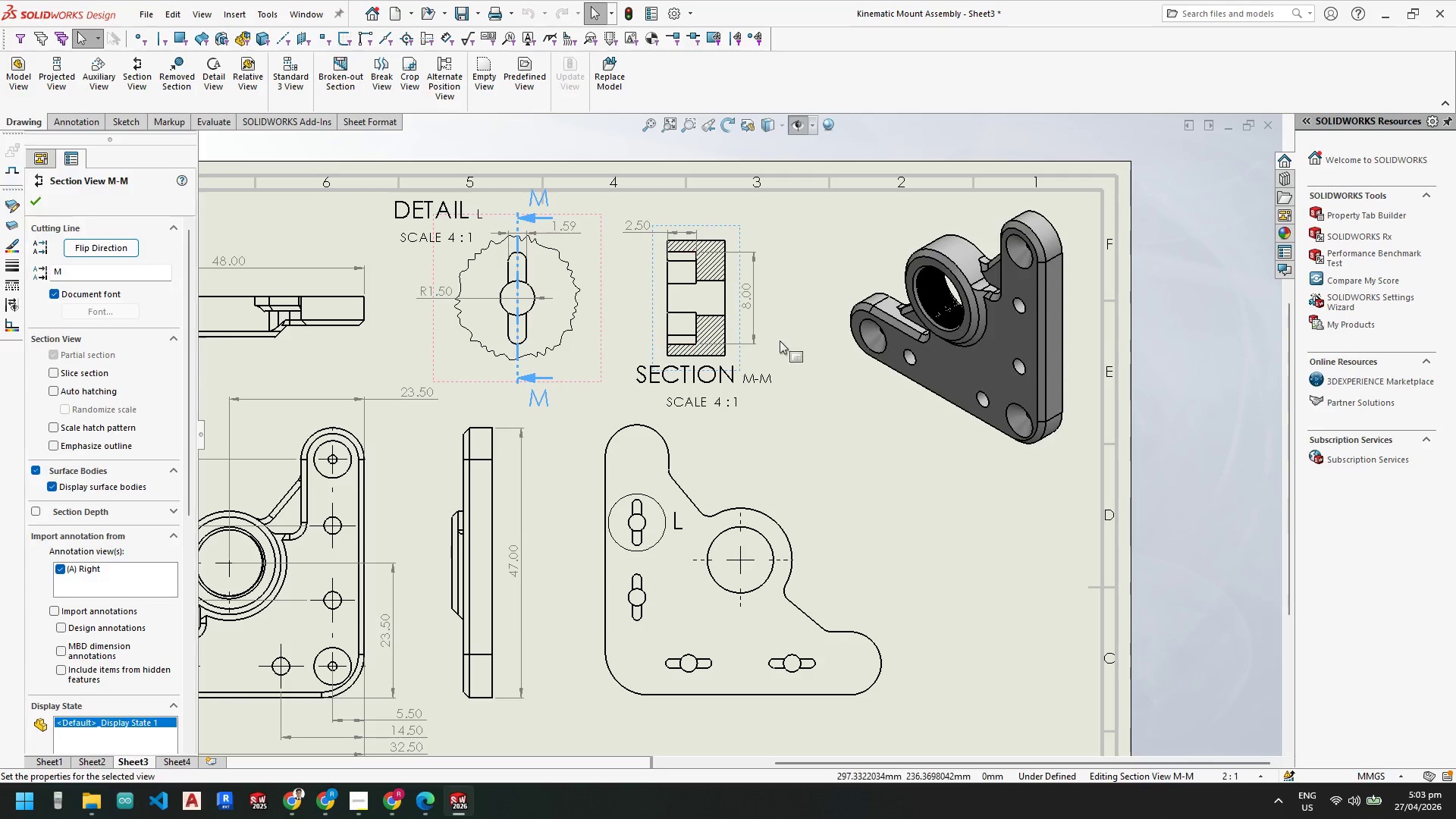 
key(Escape)
 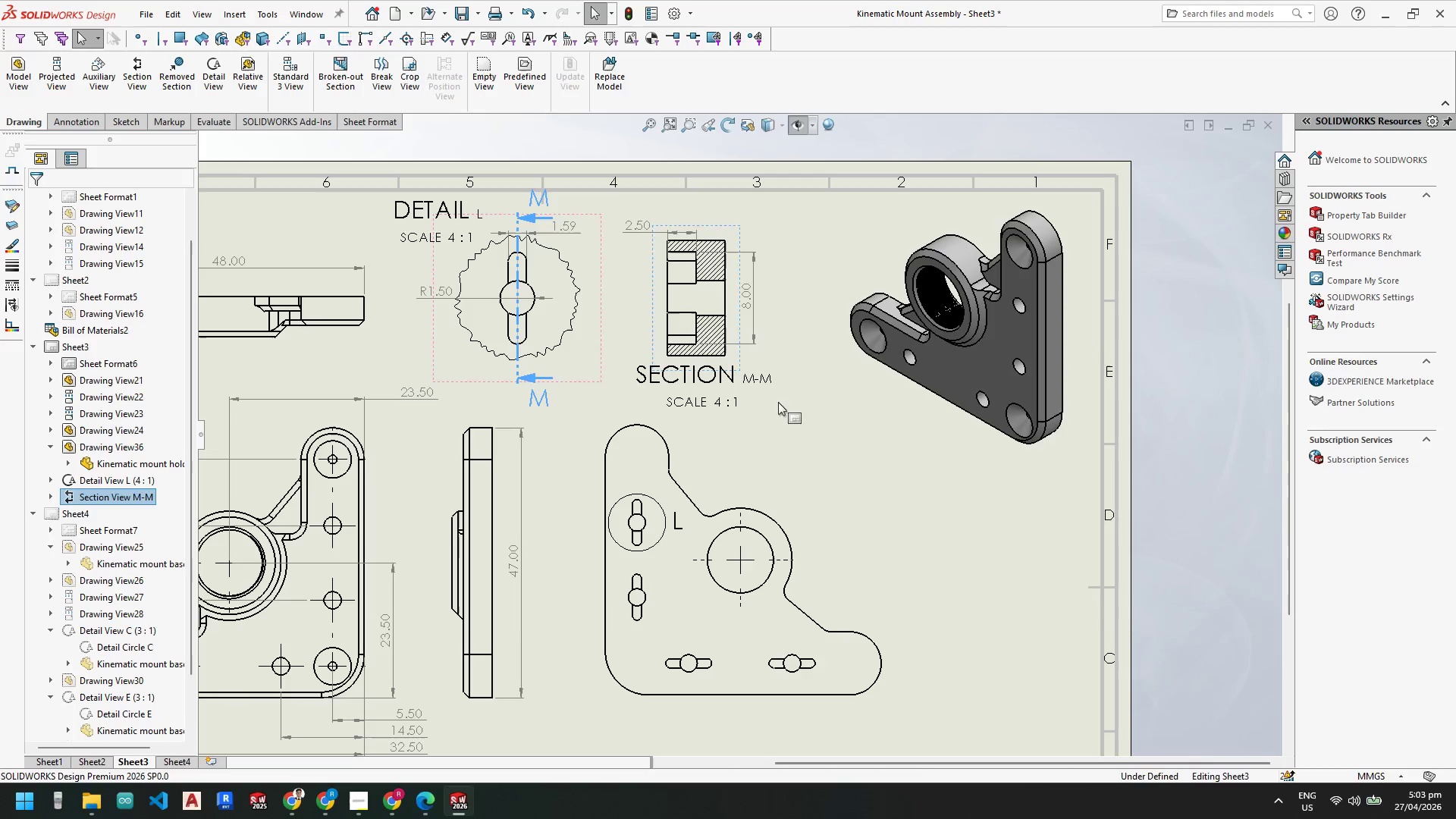 
key(Escape)
 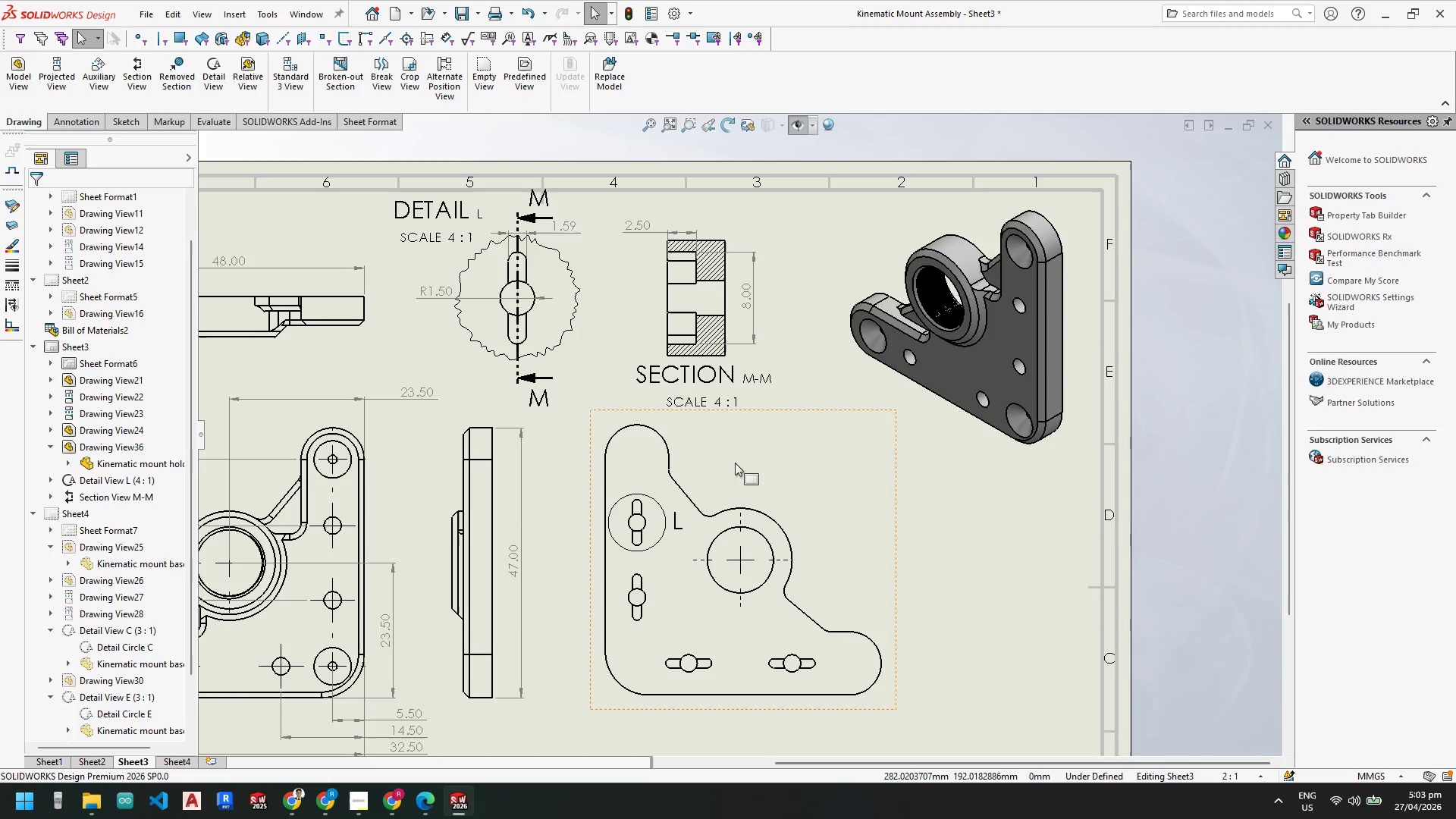 
scroll: coordinate [736, 461], scroll_direction: up, amount: 2.0
 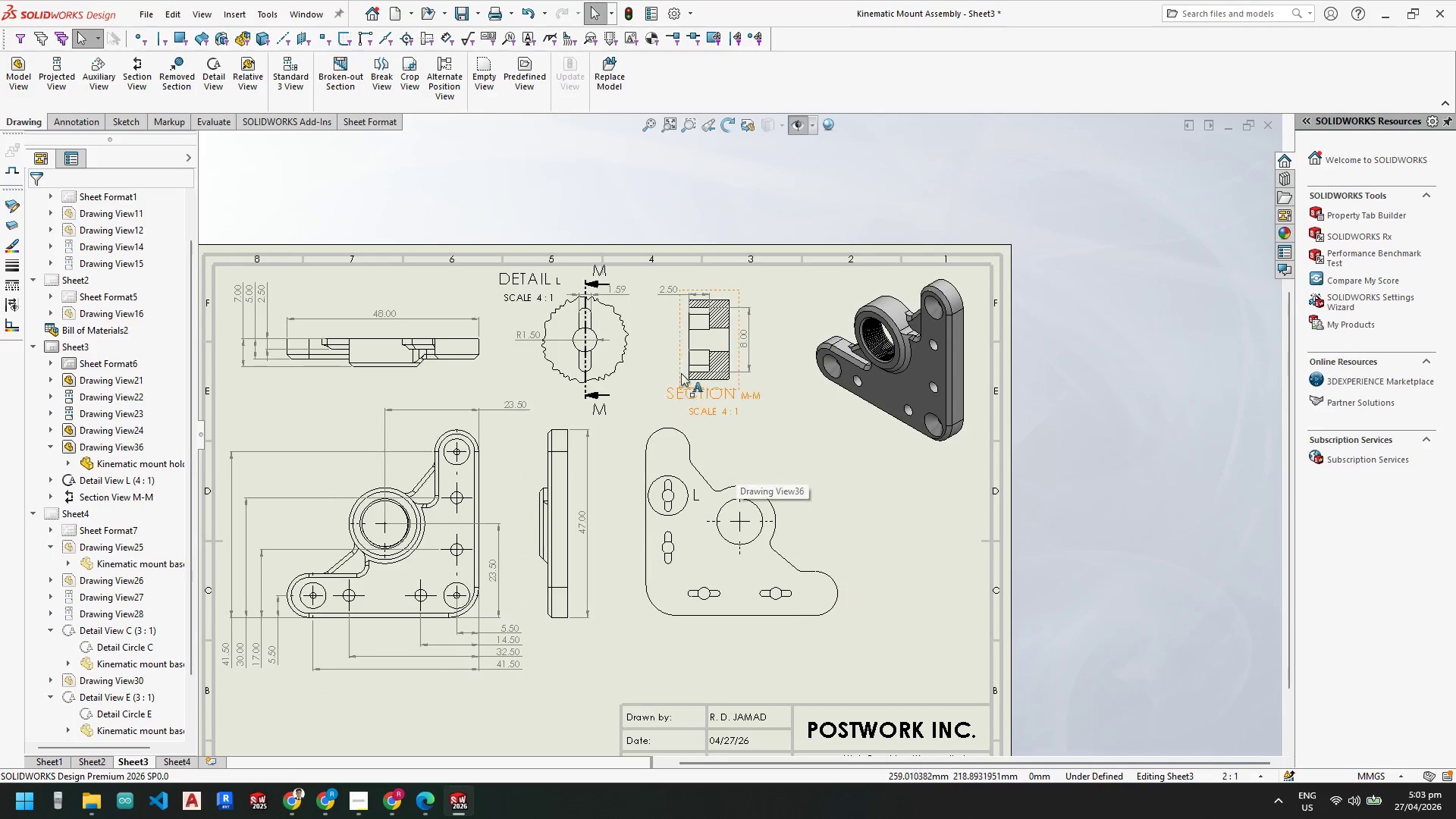 
scroll: coordinate [698, 290], scroll_direction: down, amount: 4.0
 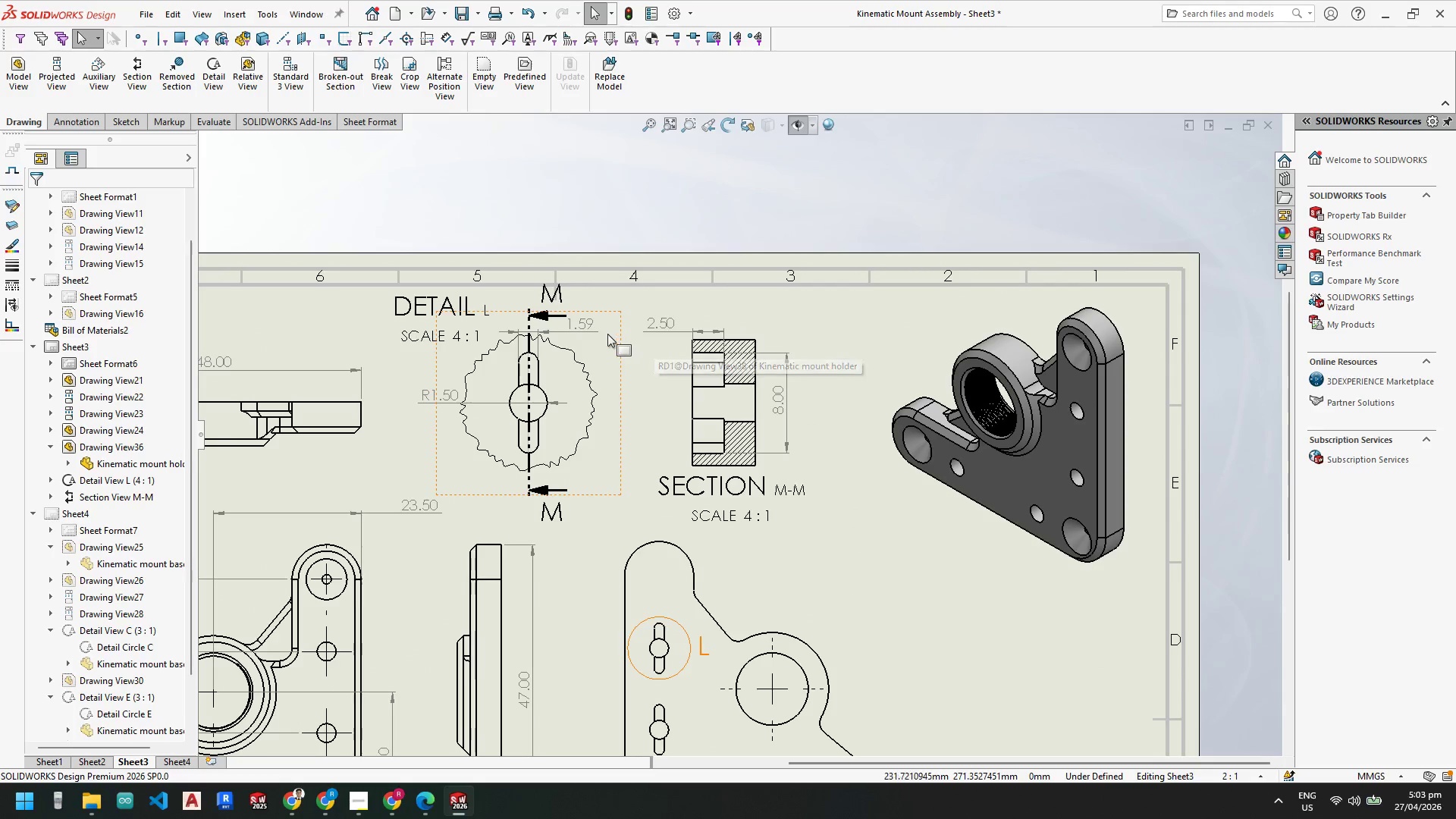 
scroll: coordinate [660, 412], scroll_direction: up, amount: 4.0
 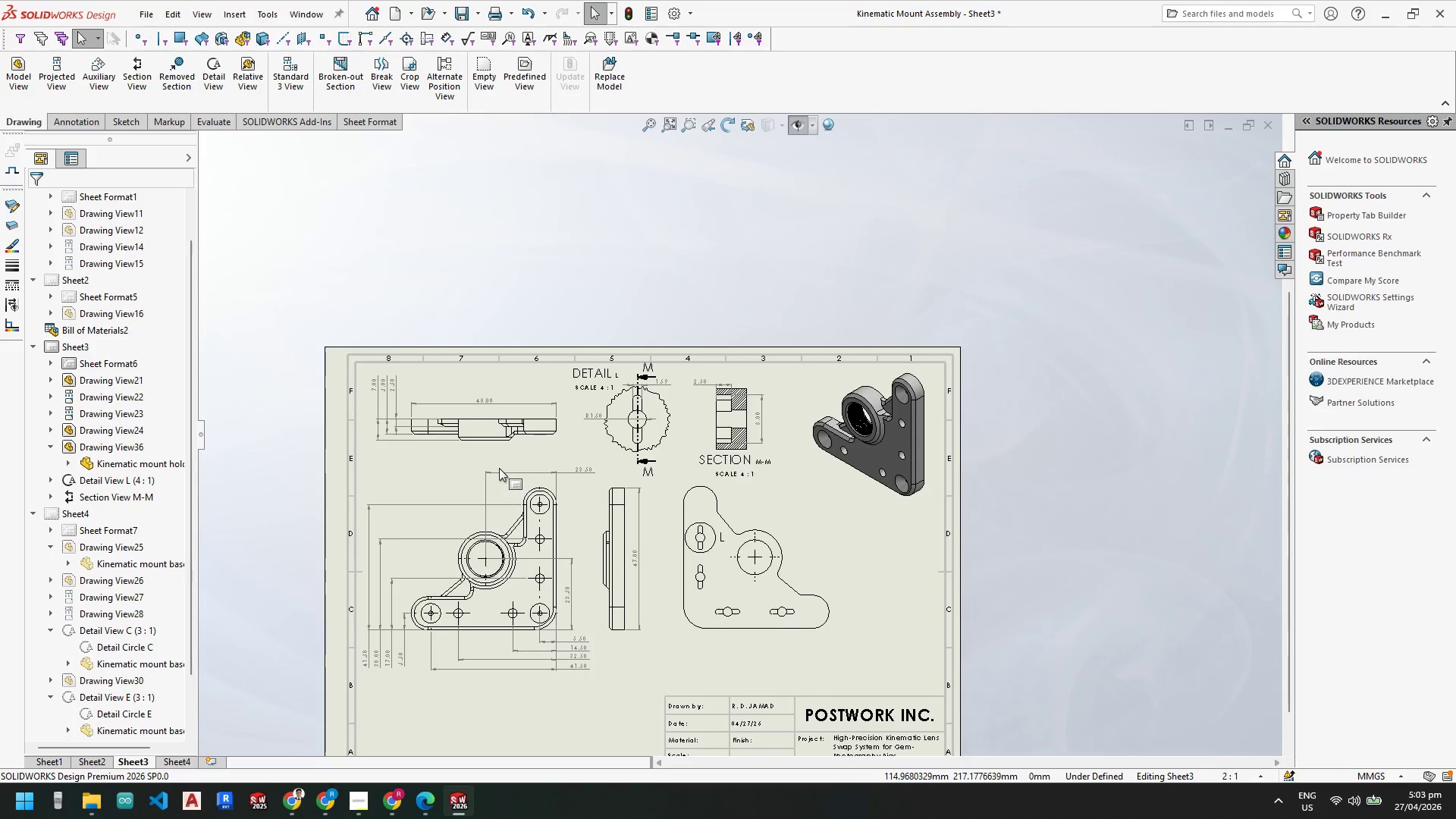 
scroll: coordinate [425, 391], scroll_direction: down, amount: 8.0
 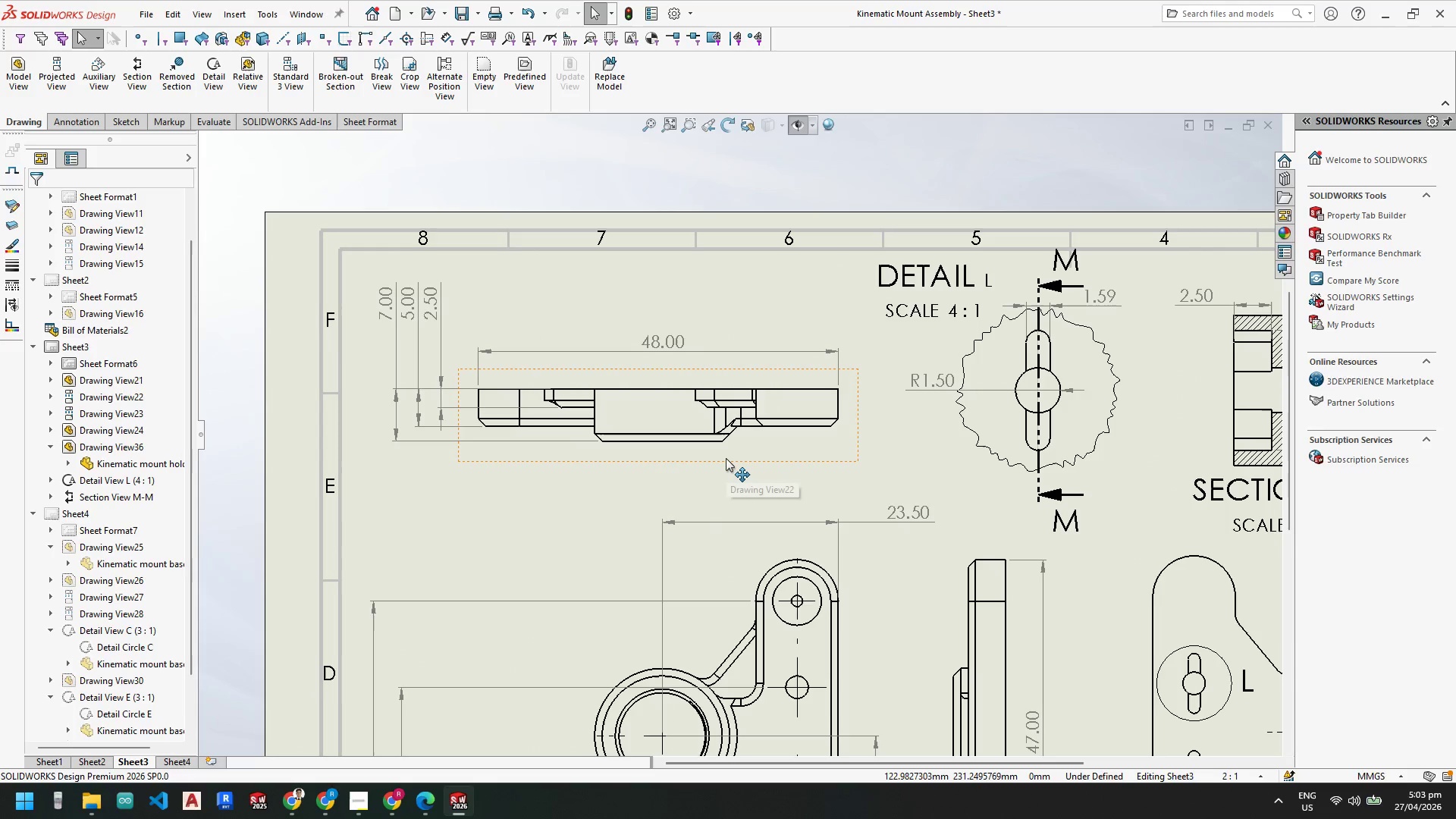 
scroll: coordinate [786, 513], scroll_direction: up, amount: 5.0
 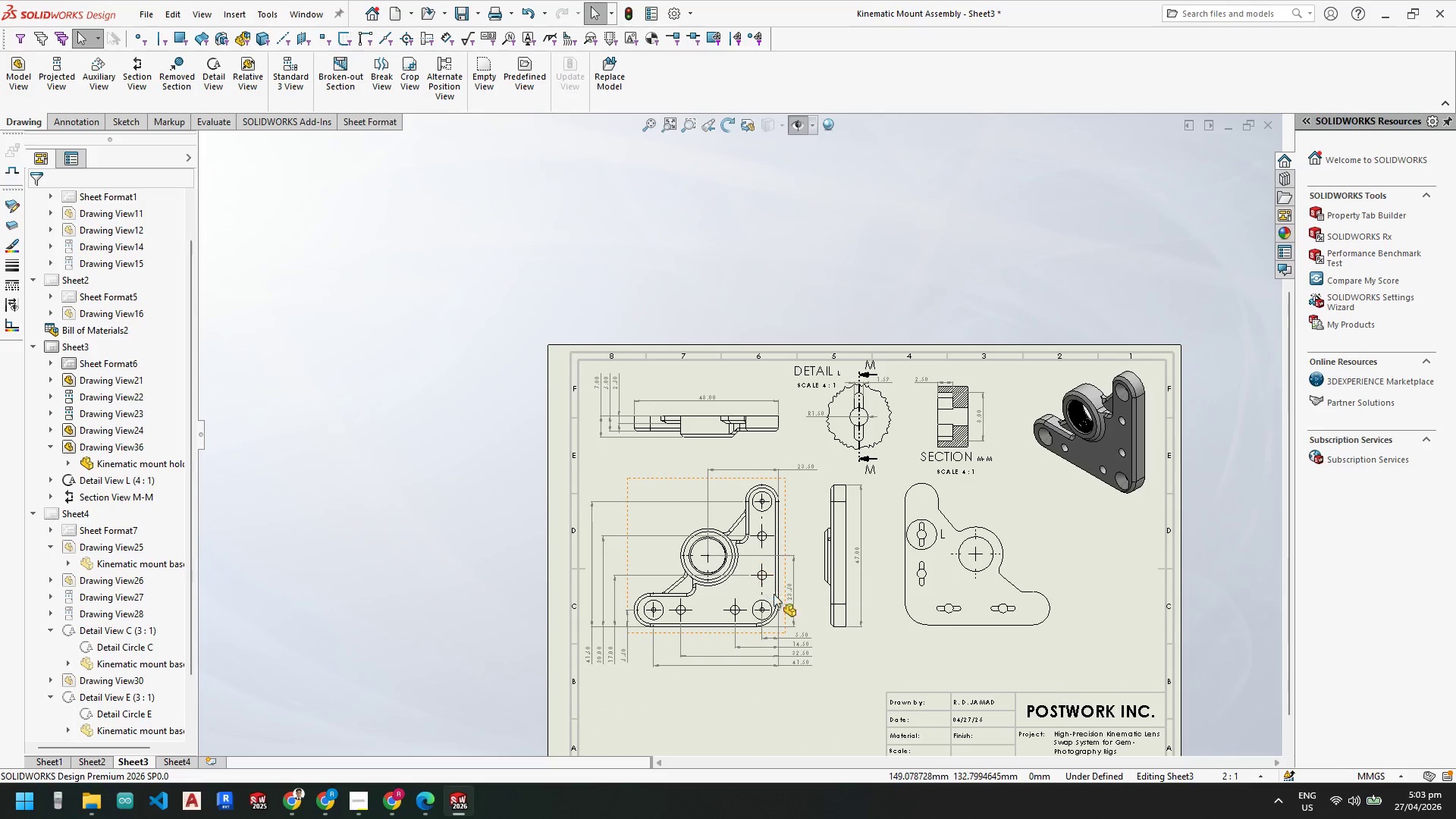 
scroll: coordinate [768, 646], scroll_direction: down, amount: 4.0
 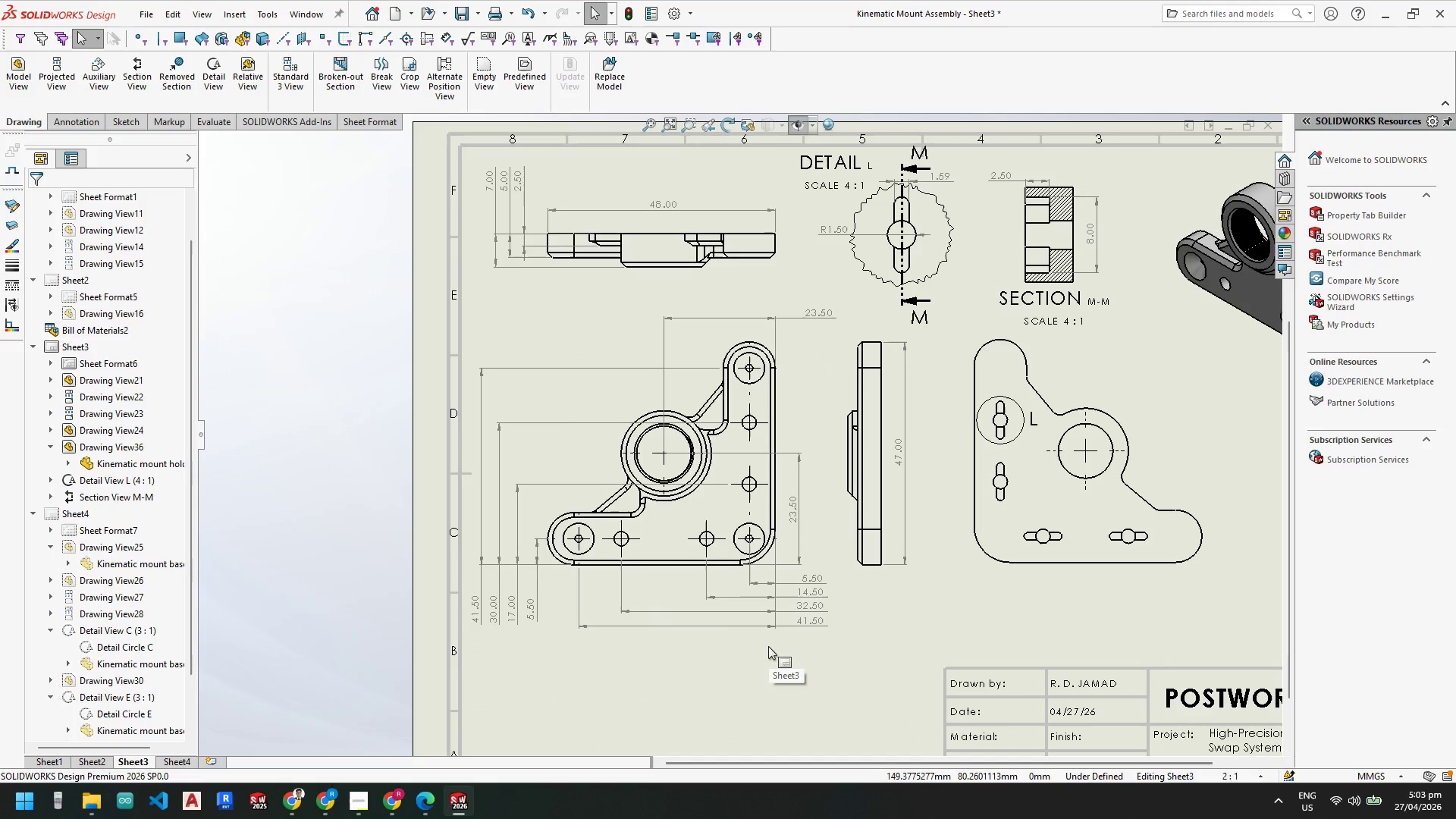 
scroll: coordinate [782, 648], scroll_direction: up, amount: 1.0
 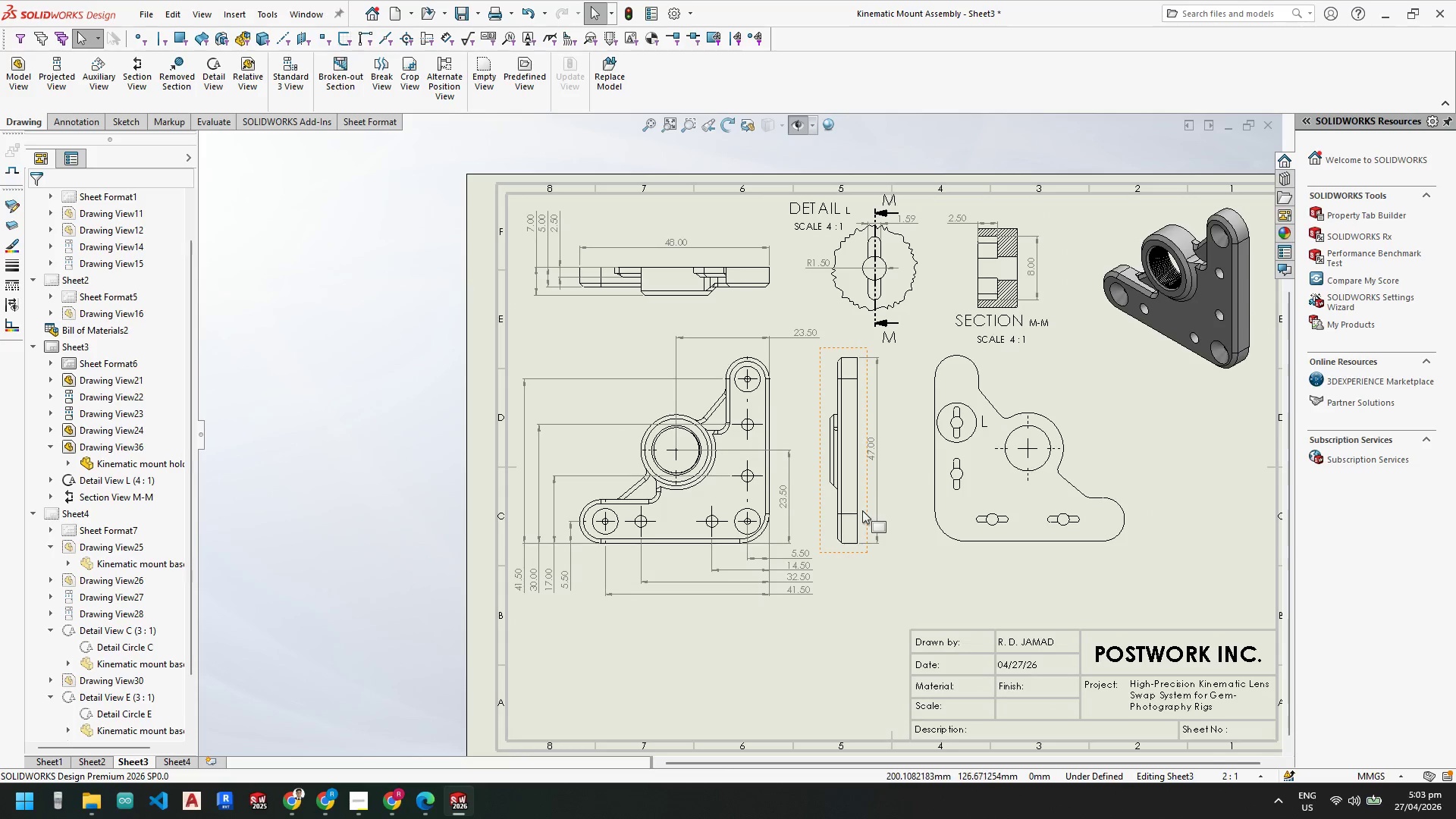 
key(Escape)
 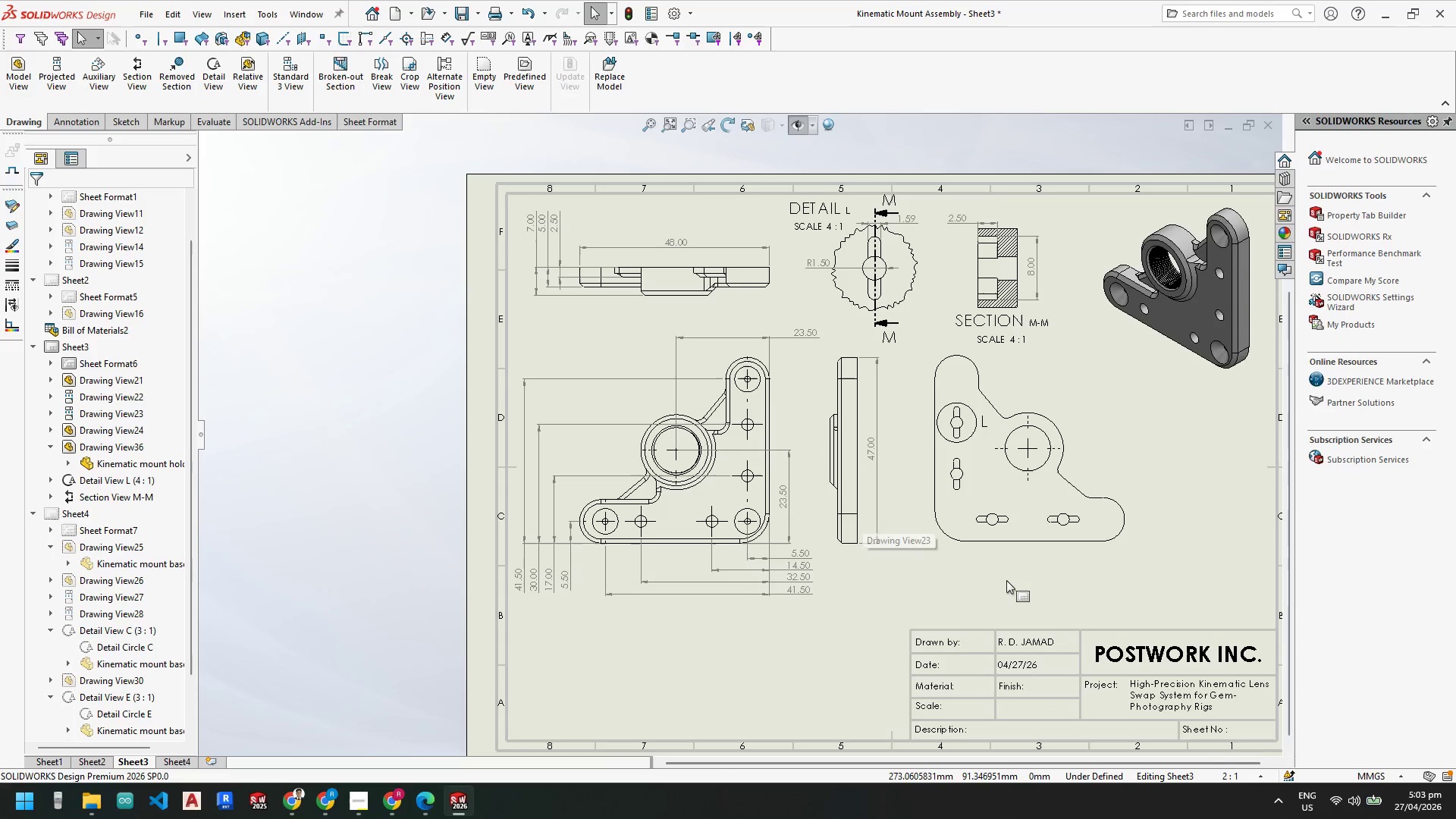 
key(Escape)
 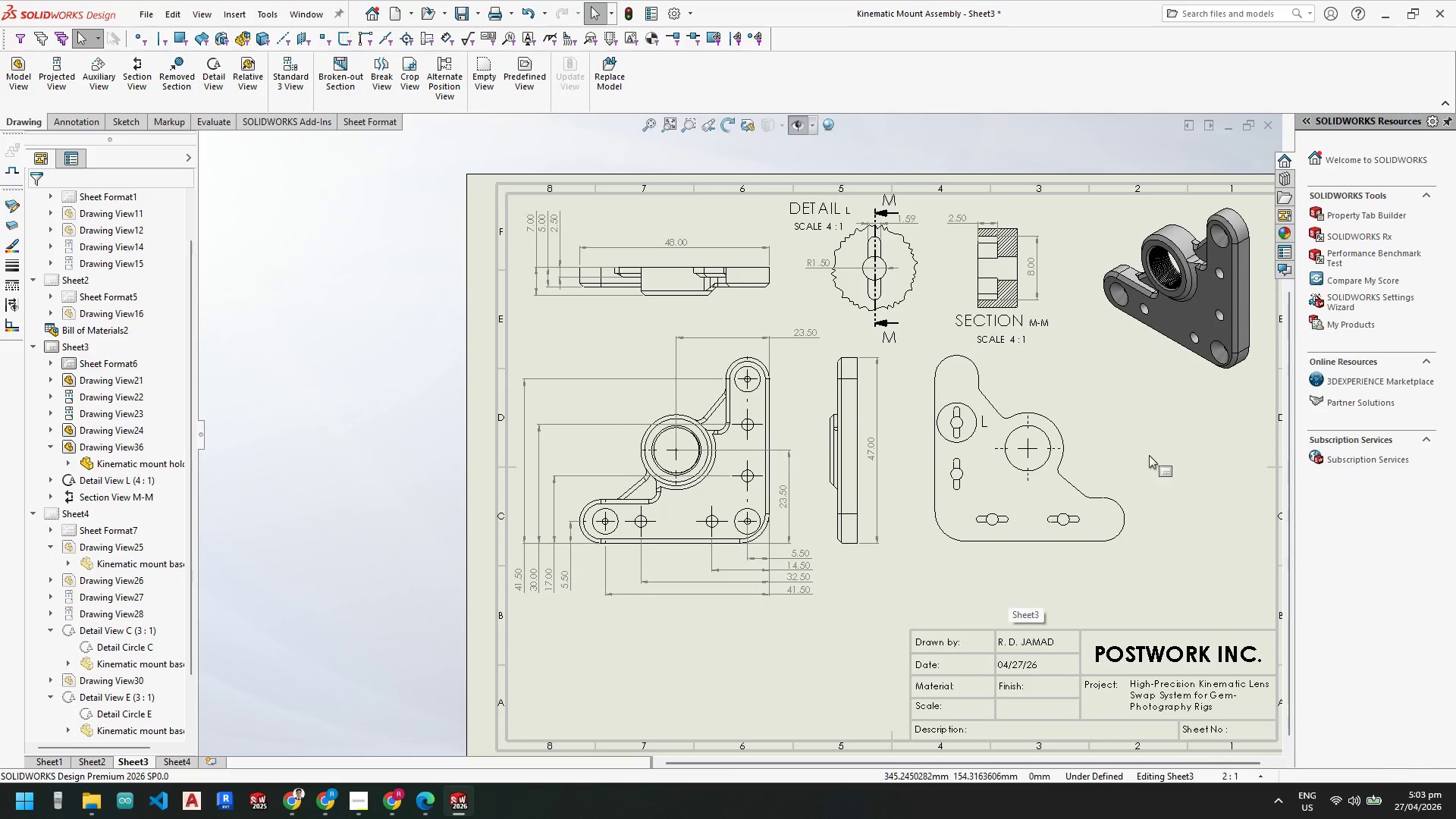 
scroll: coordinate [867, 535], scroll_direction: down, amount: 6.0
 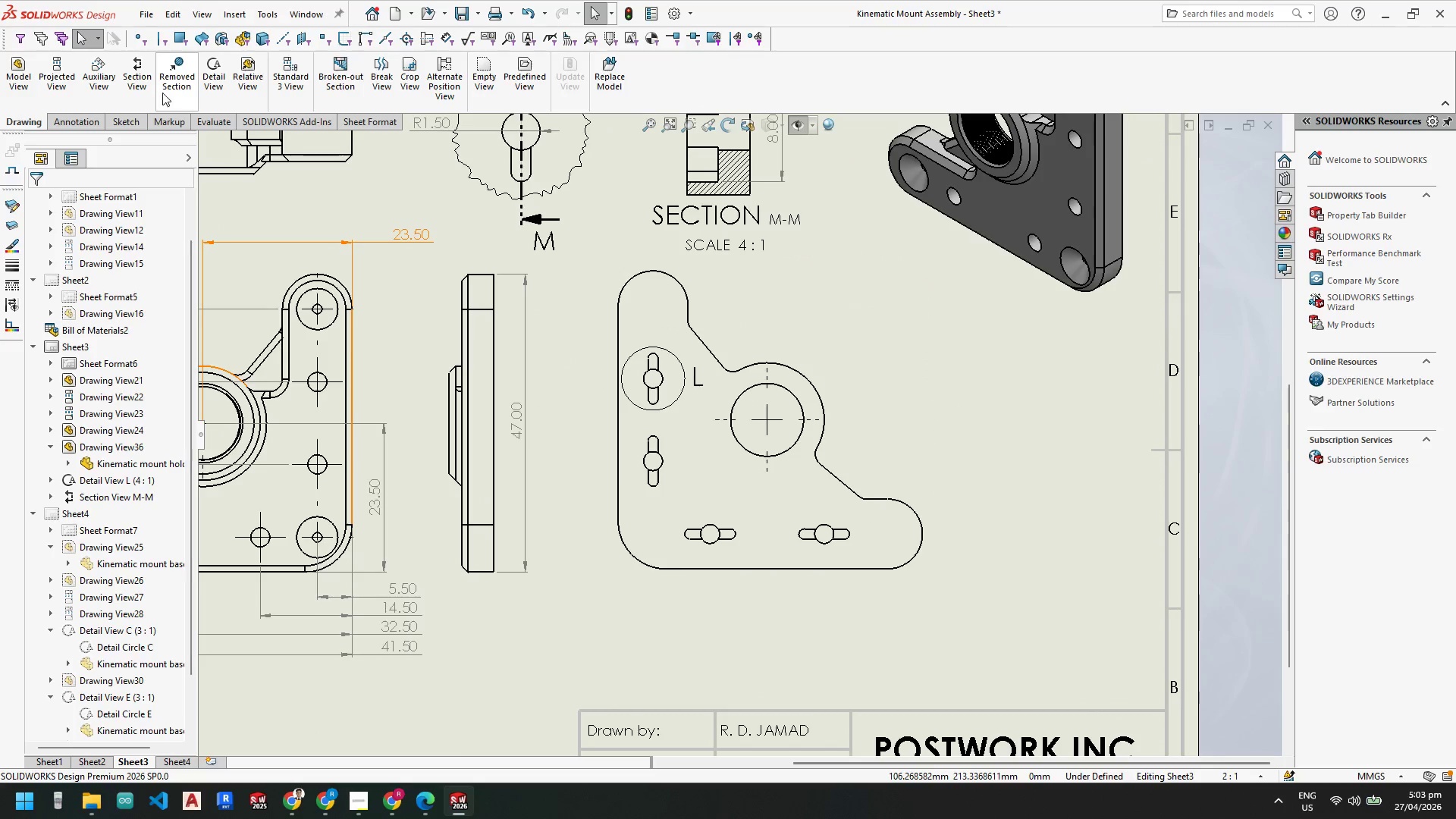 
mouse_move([155, 99])
 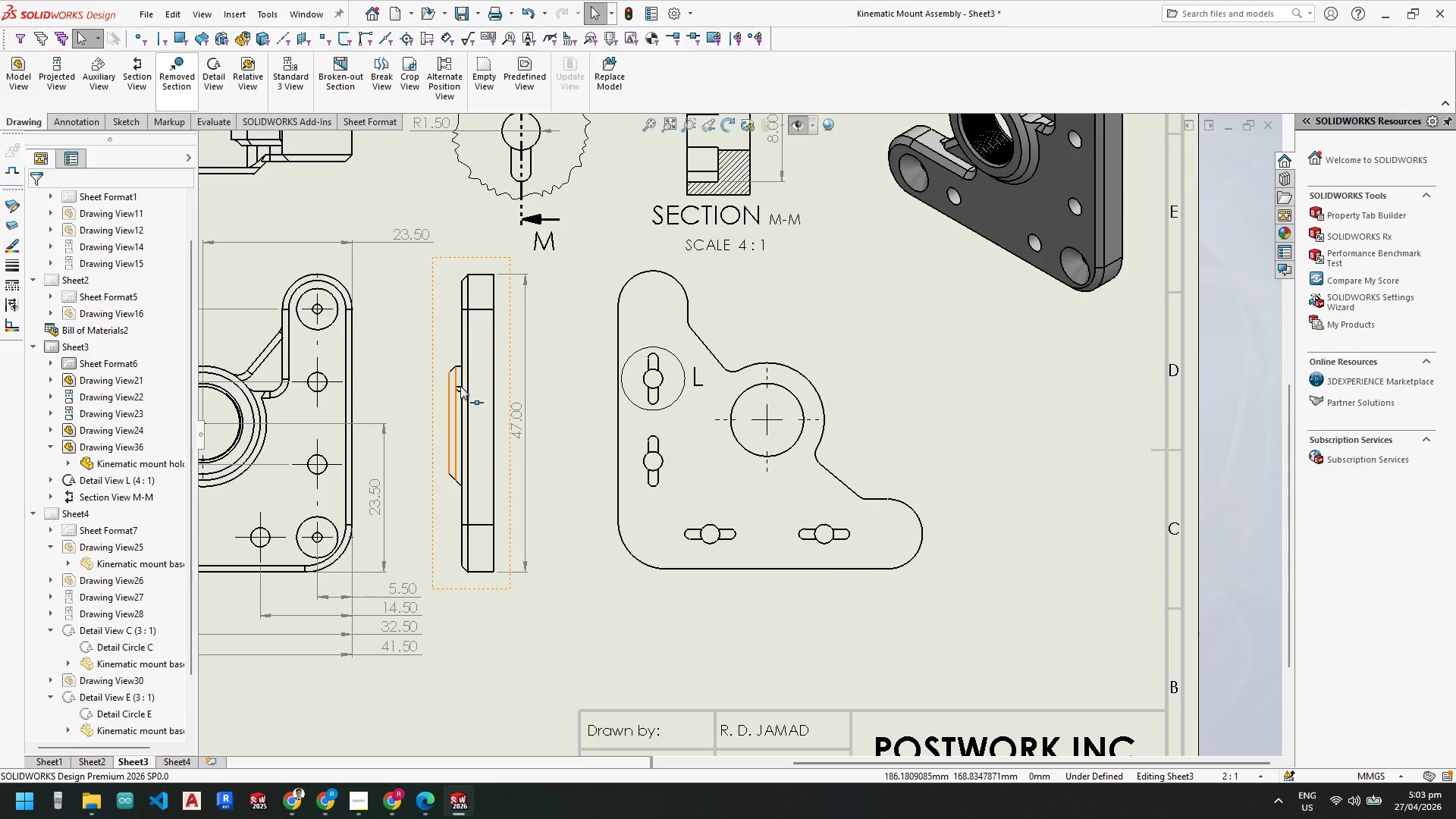 
scroll: coordinate [463, 386], scroll_direction: up, amount: 2.0
 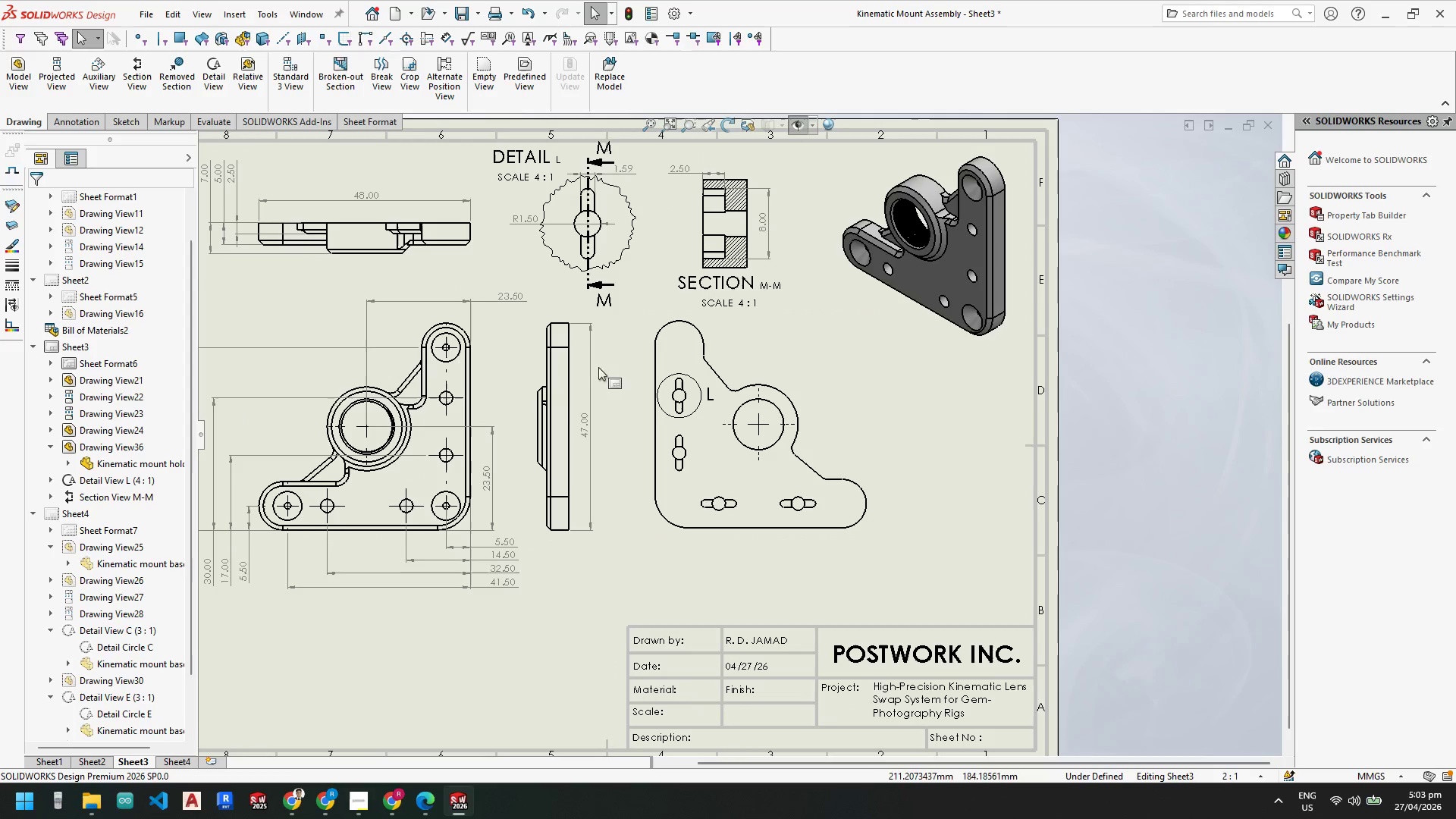 
scroll: coordinate [607, 356], scroll_direction: down, amount: 2.0
 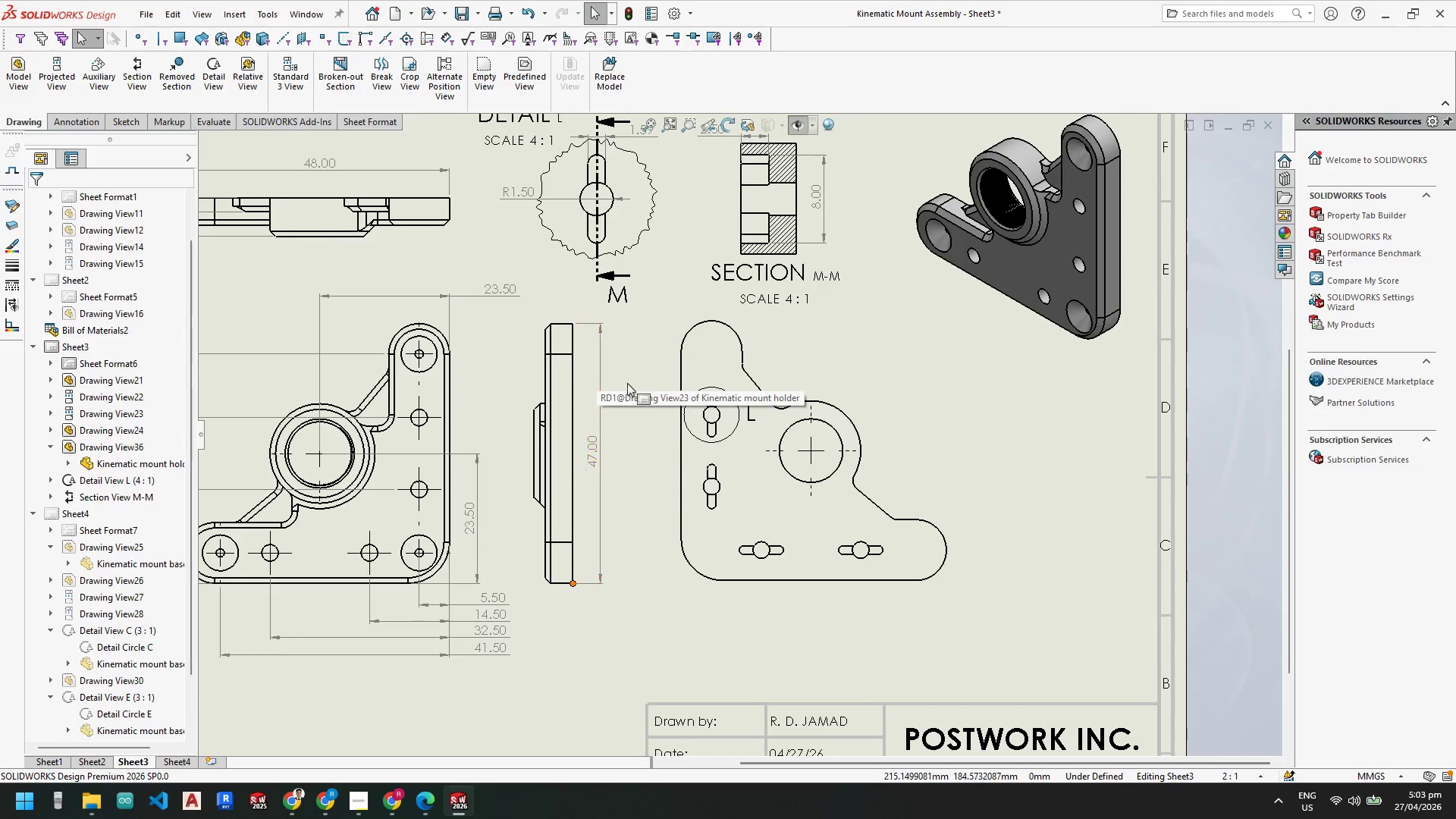 
key(Escape)
 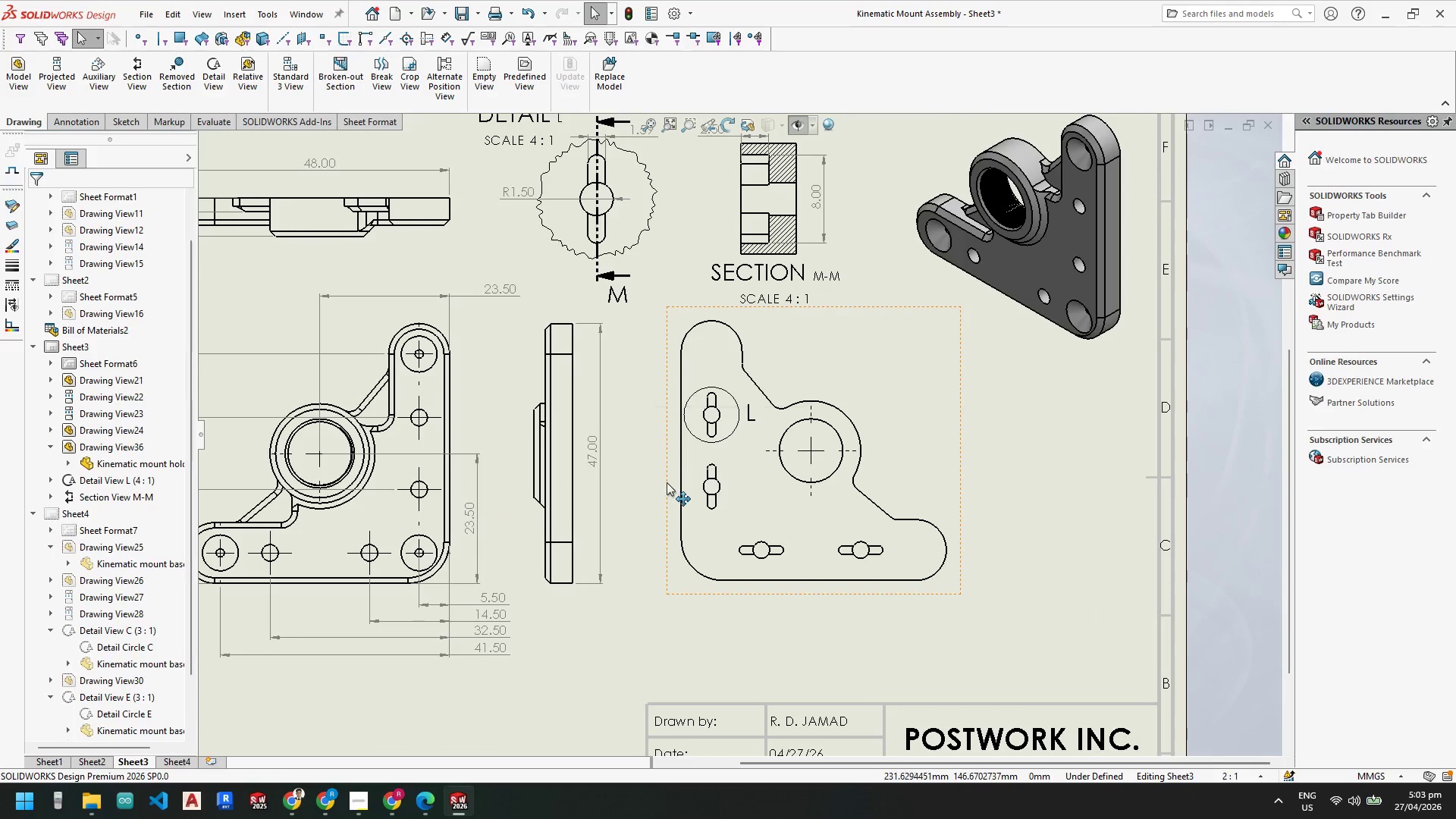 
left_click_drag(start_coordinate=[666, 482], to_coordinate=[855, 485])
 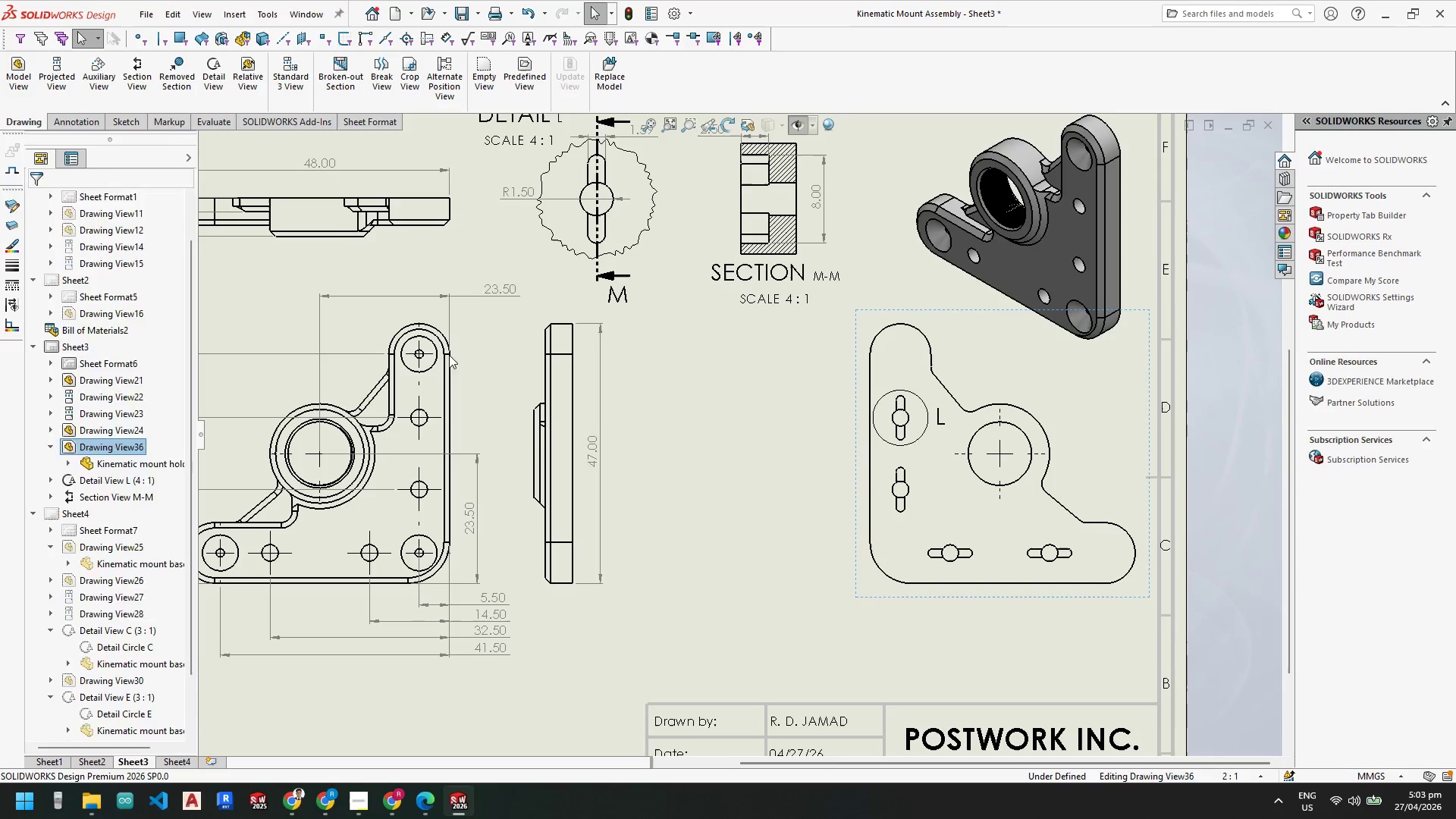 
key(Escape)
 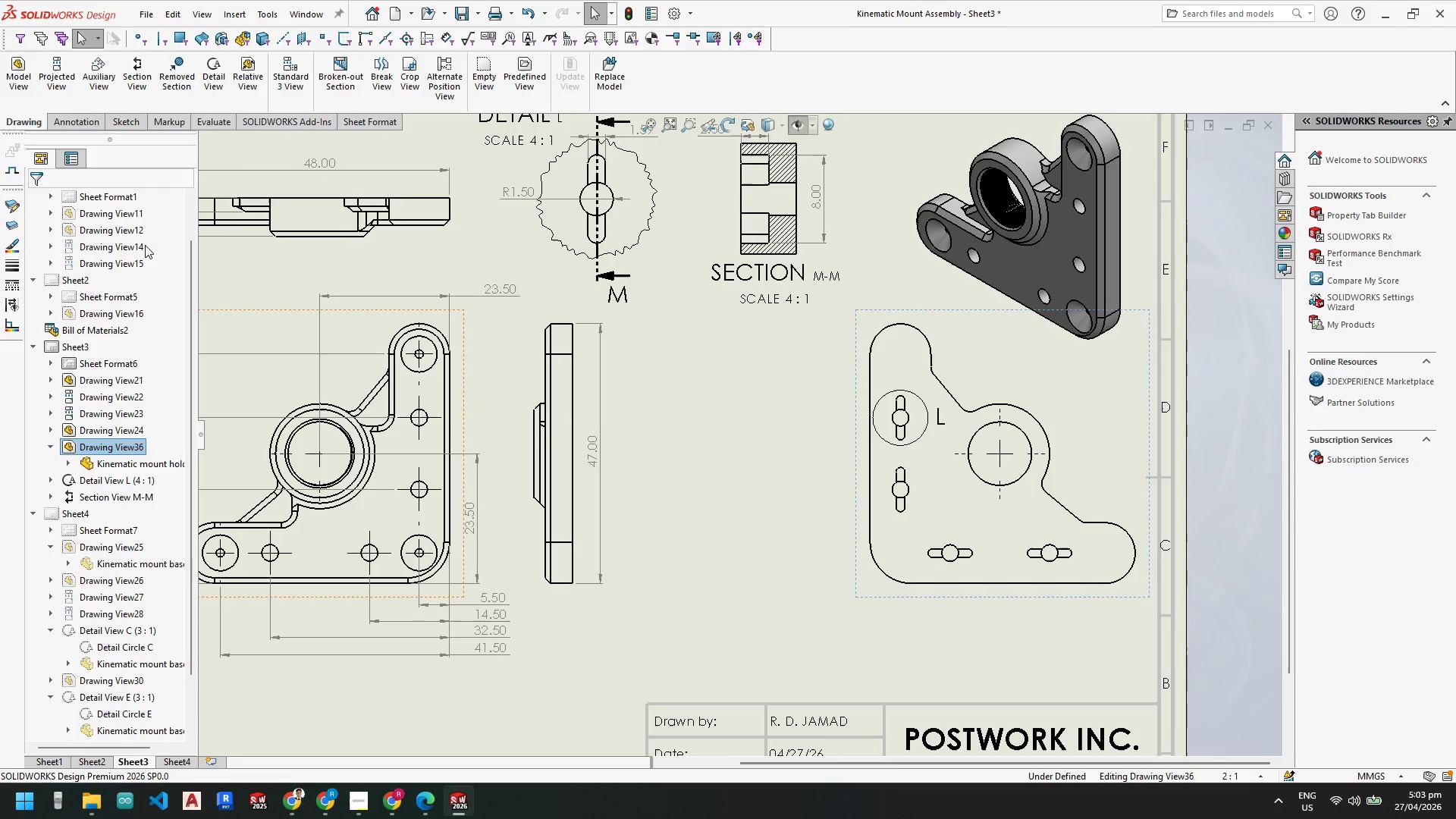 
key(Escape)
 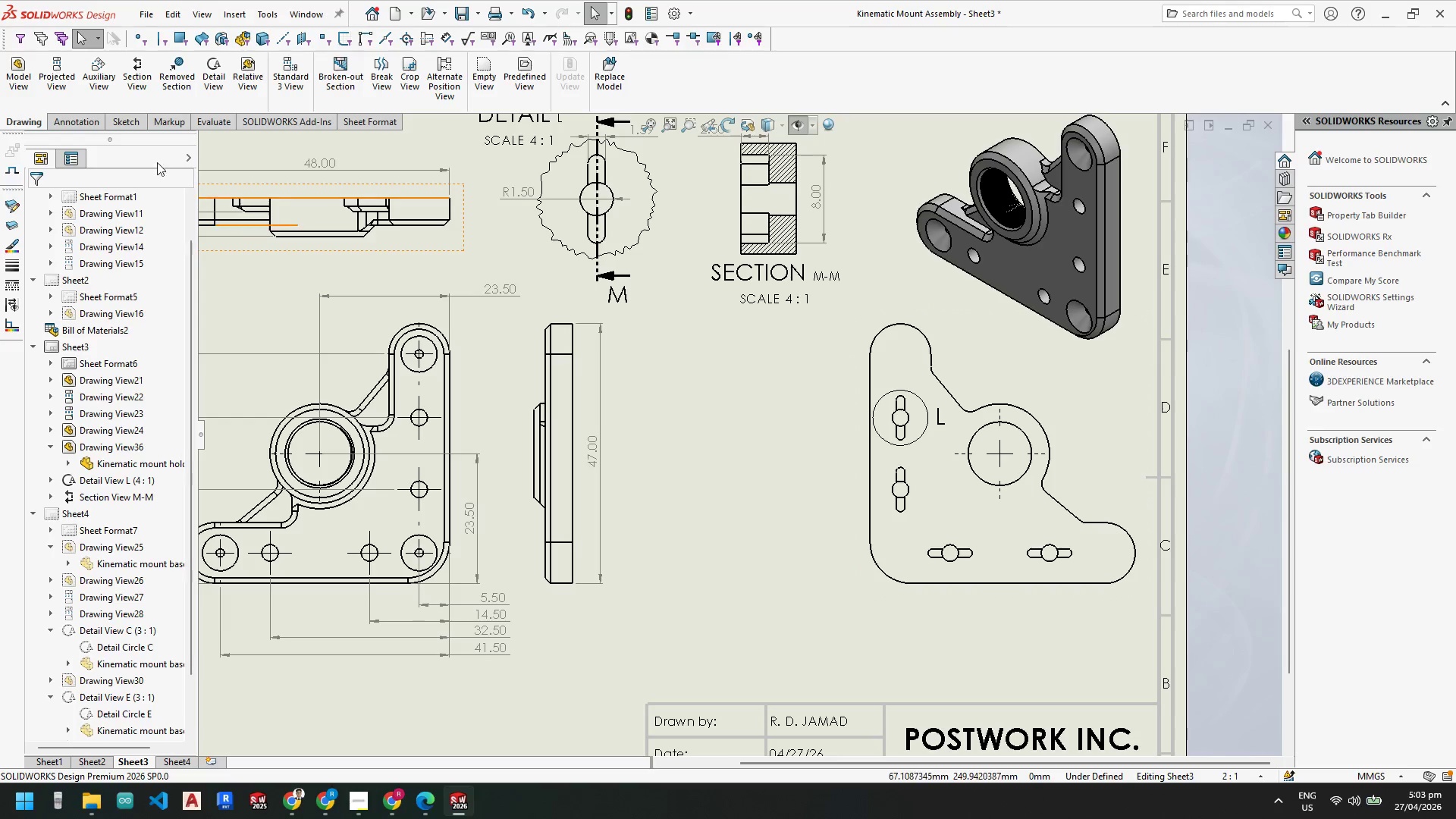 
key(Escape)
 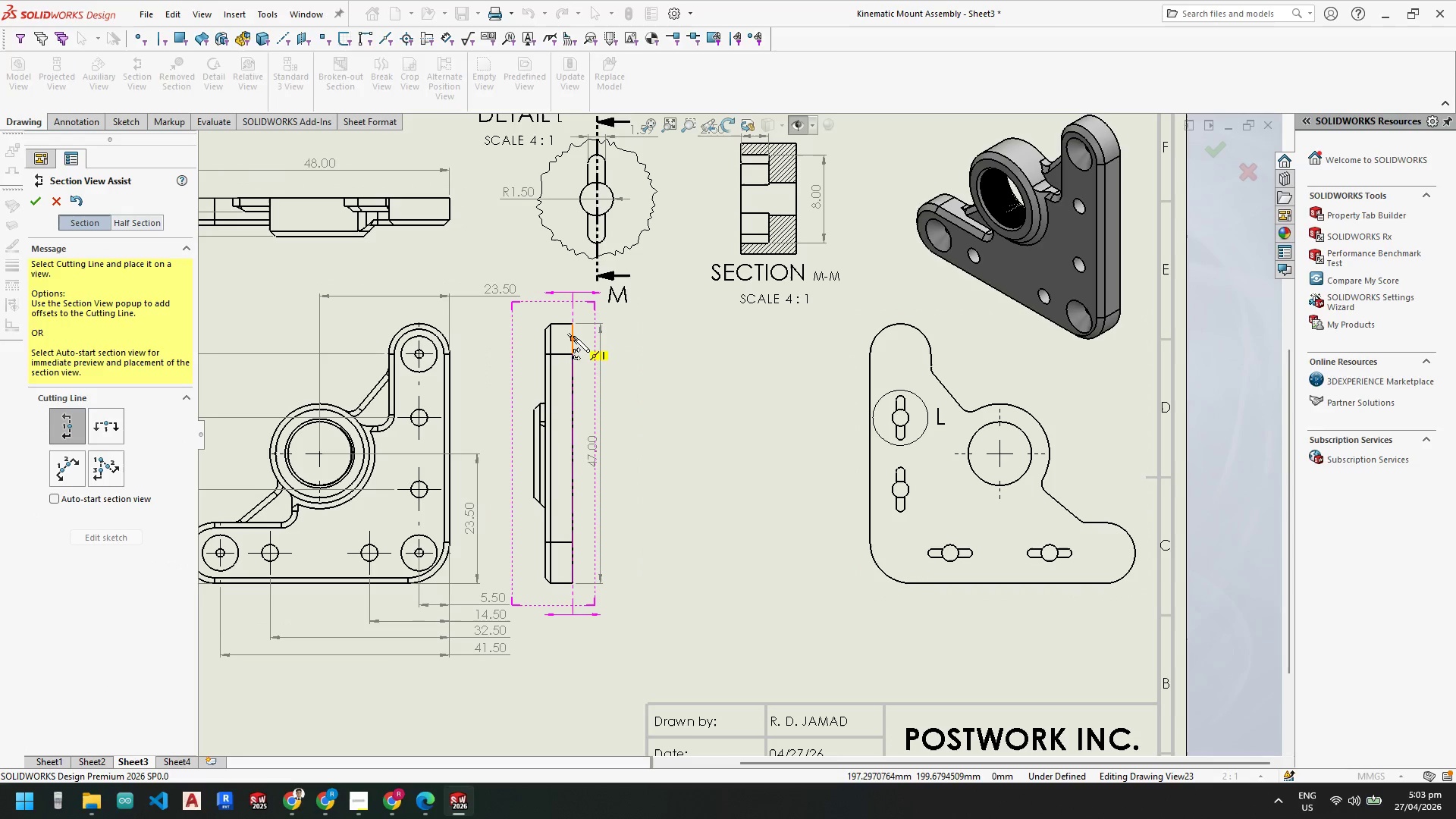 
left_click([574, 337])
 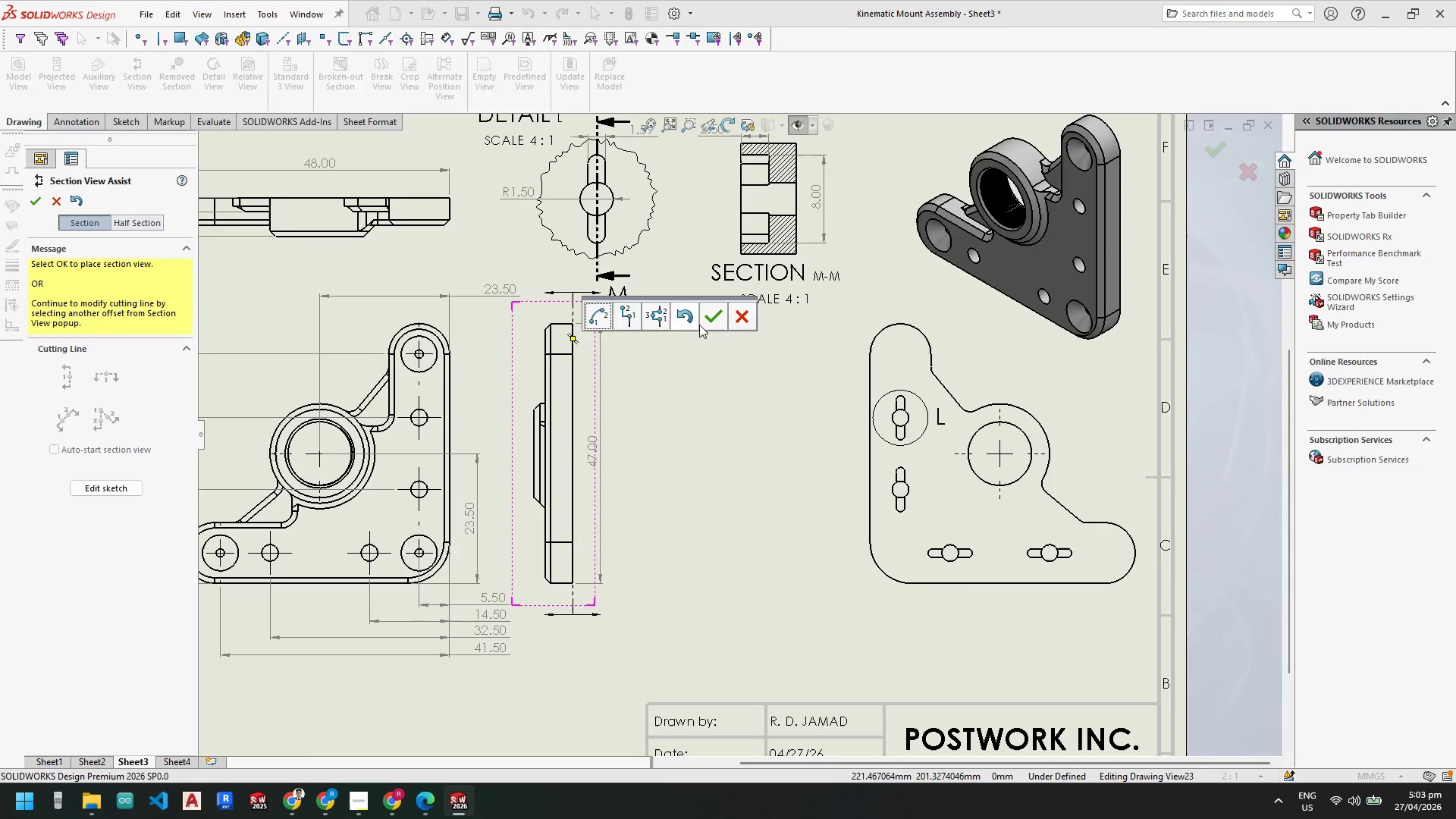 
left_click([716, 317])
 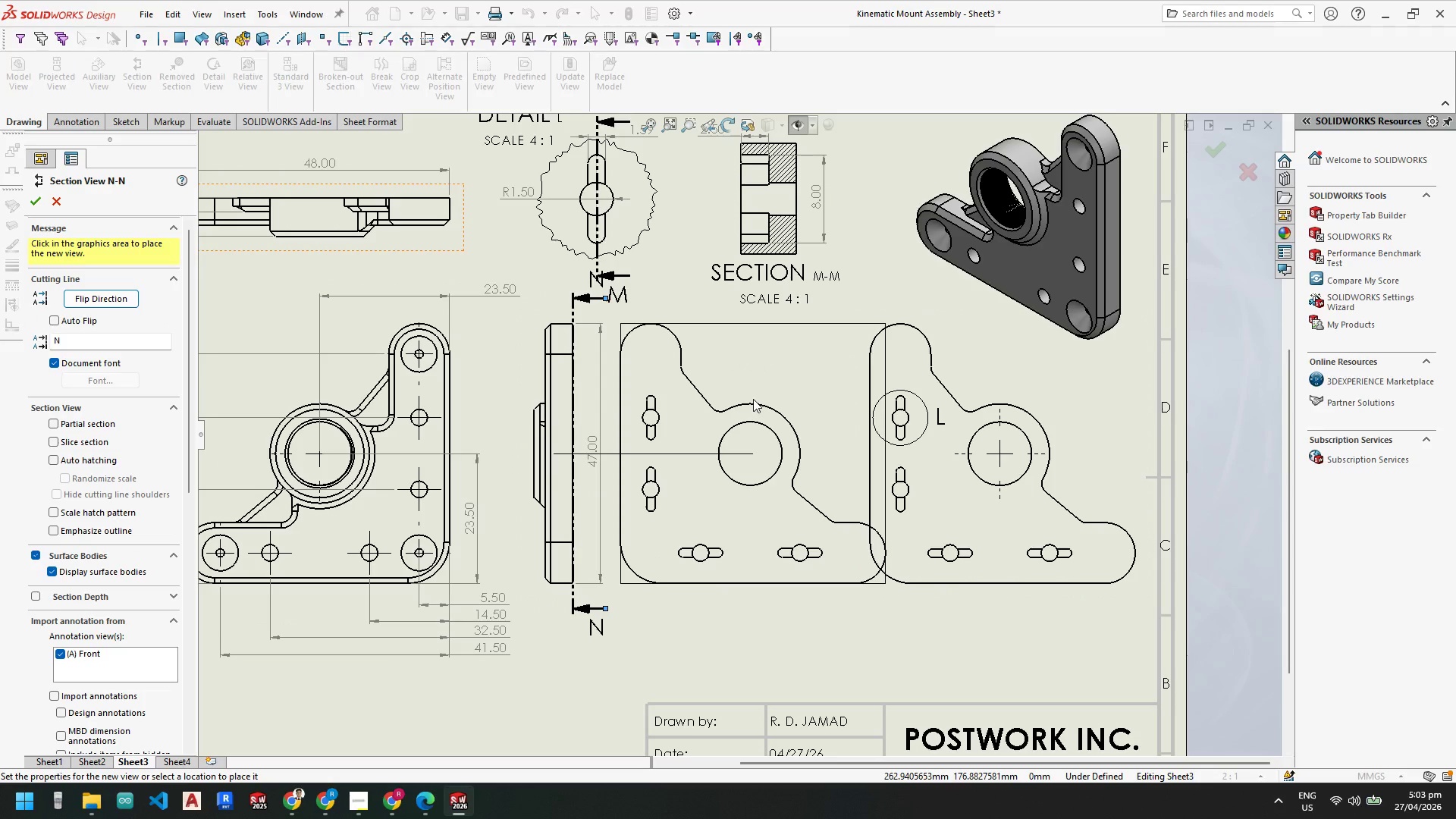 
wait(10.45)
 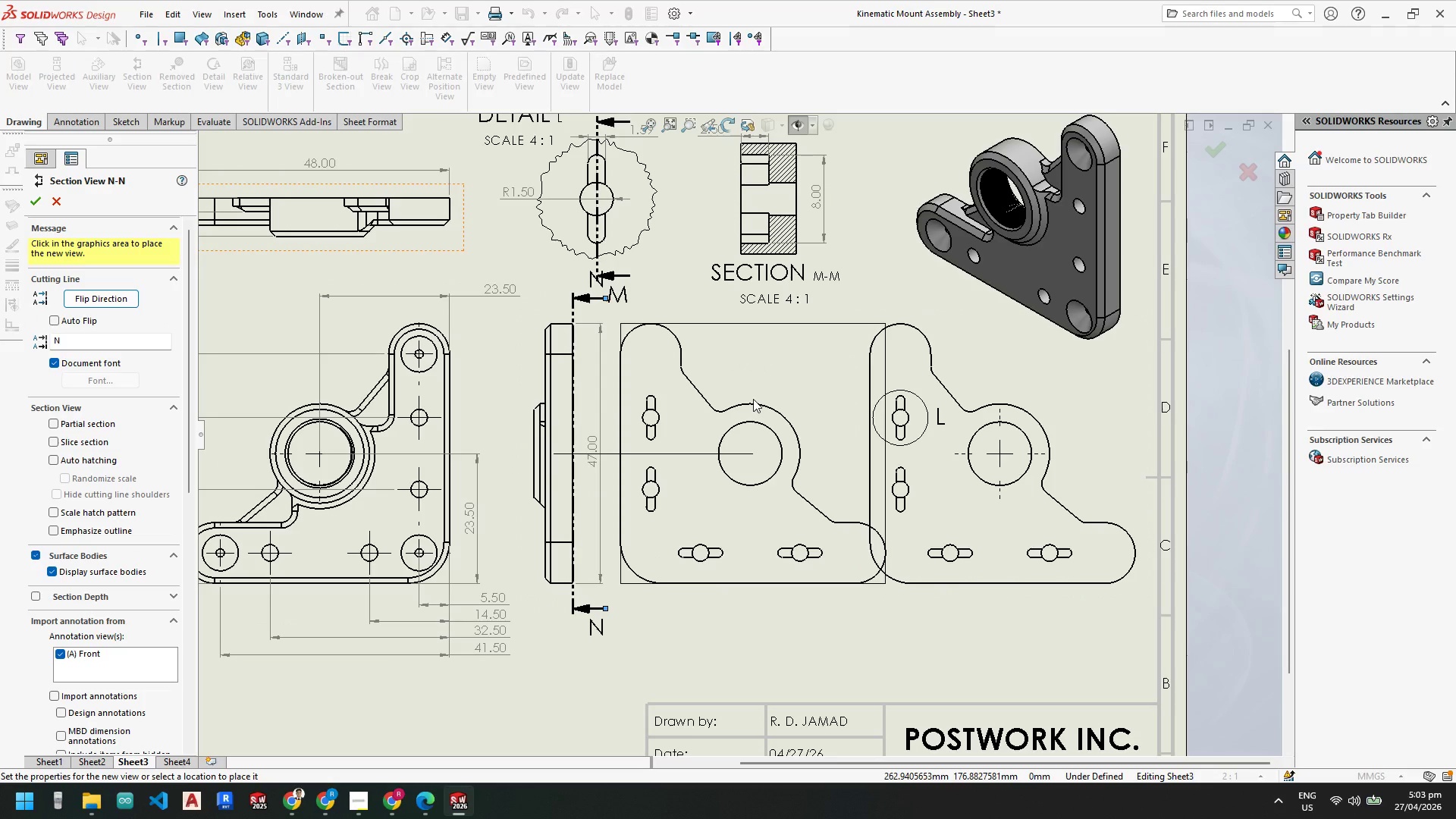 
key(Escape)
 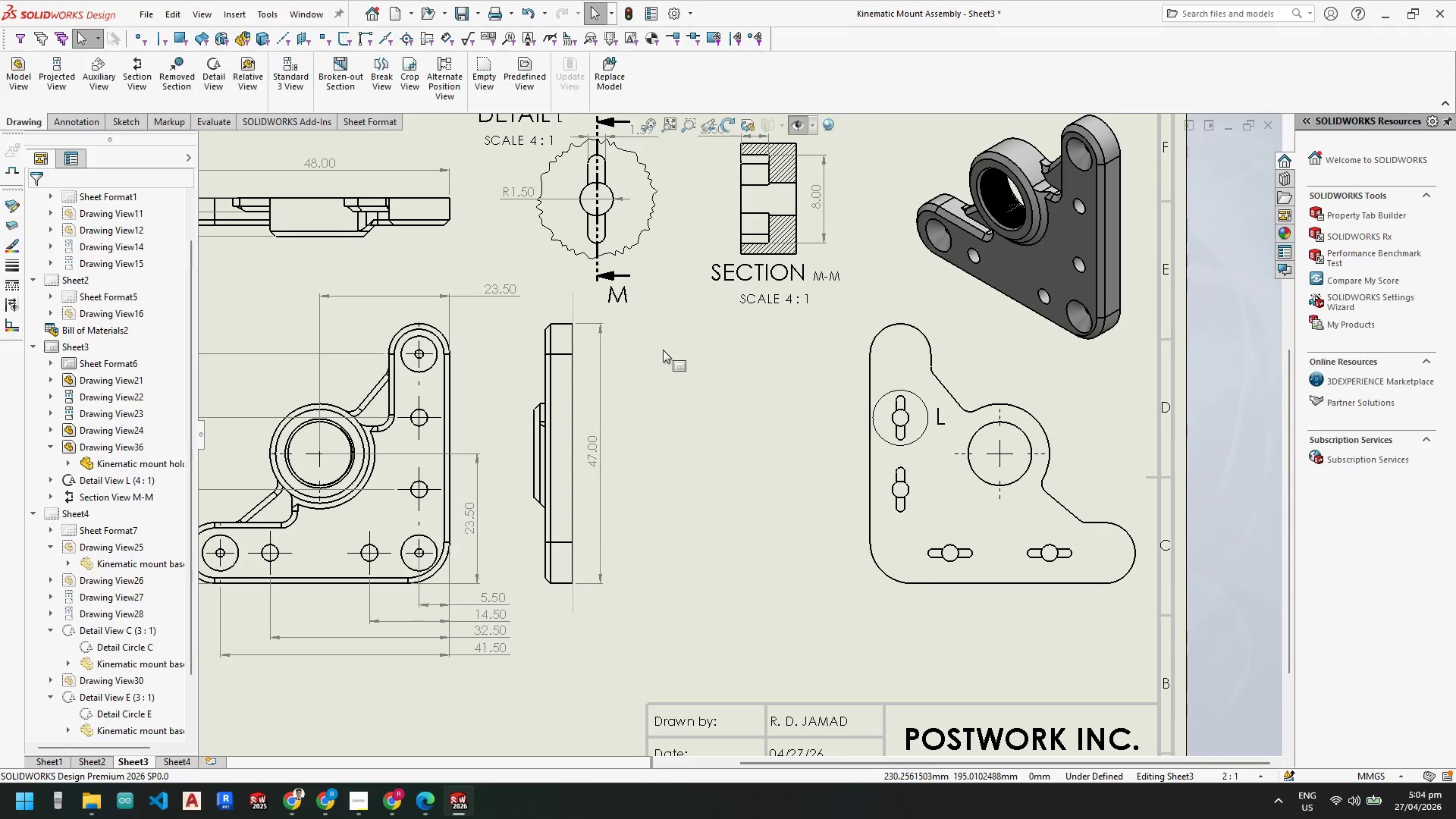 
key(Escape)
 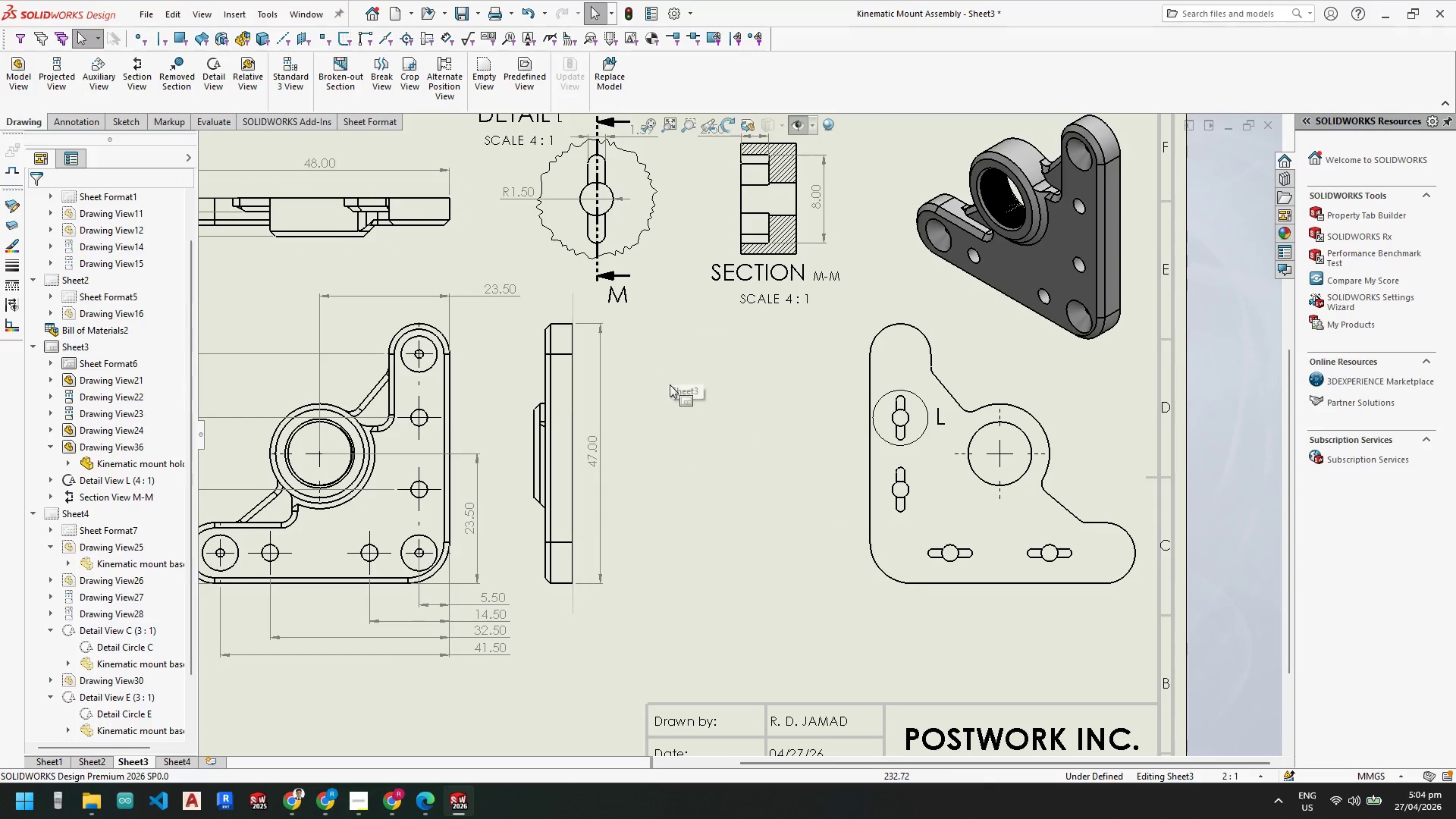 
scroll: coordinate [516, 477], scroll_direction: down, amount: 5.0
 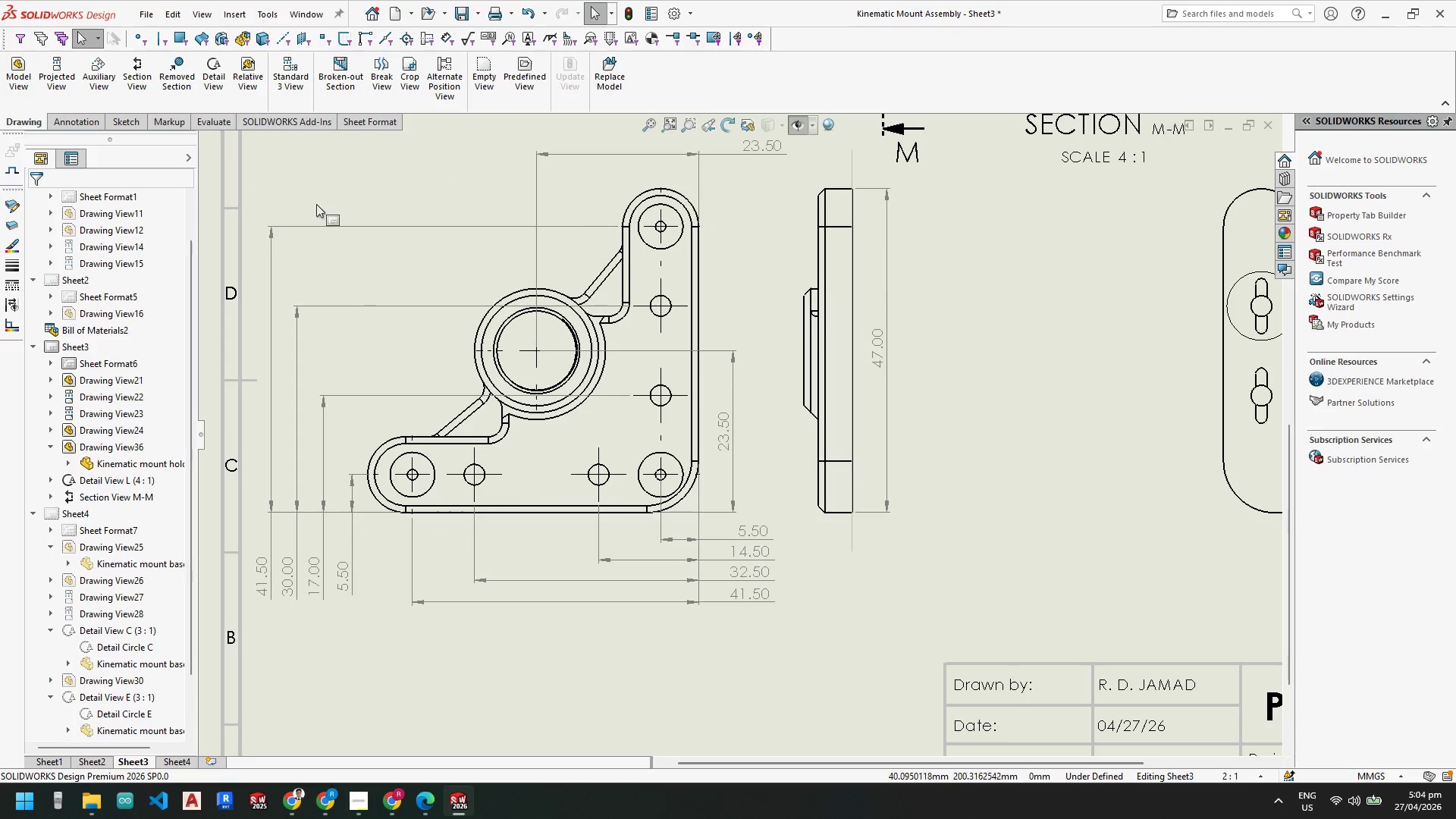 
mouse_move([74, 90])
 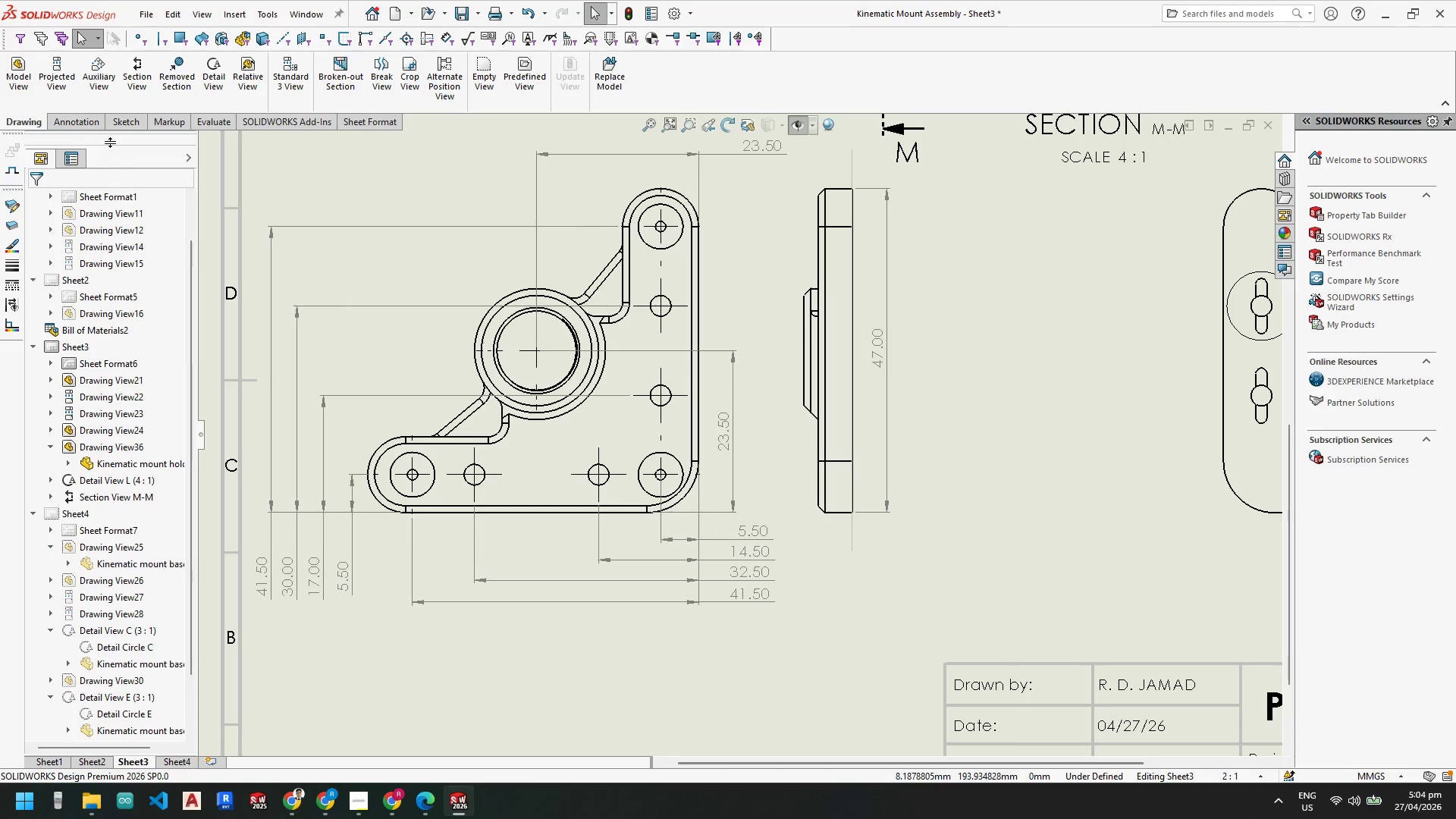 
left_click([136, 74])
 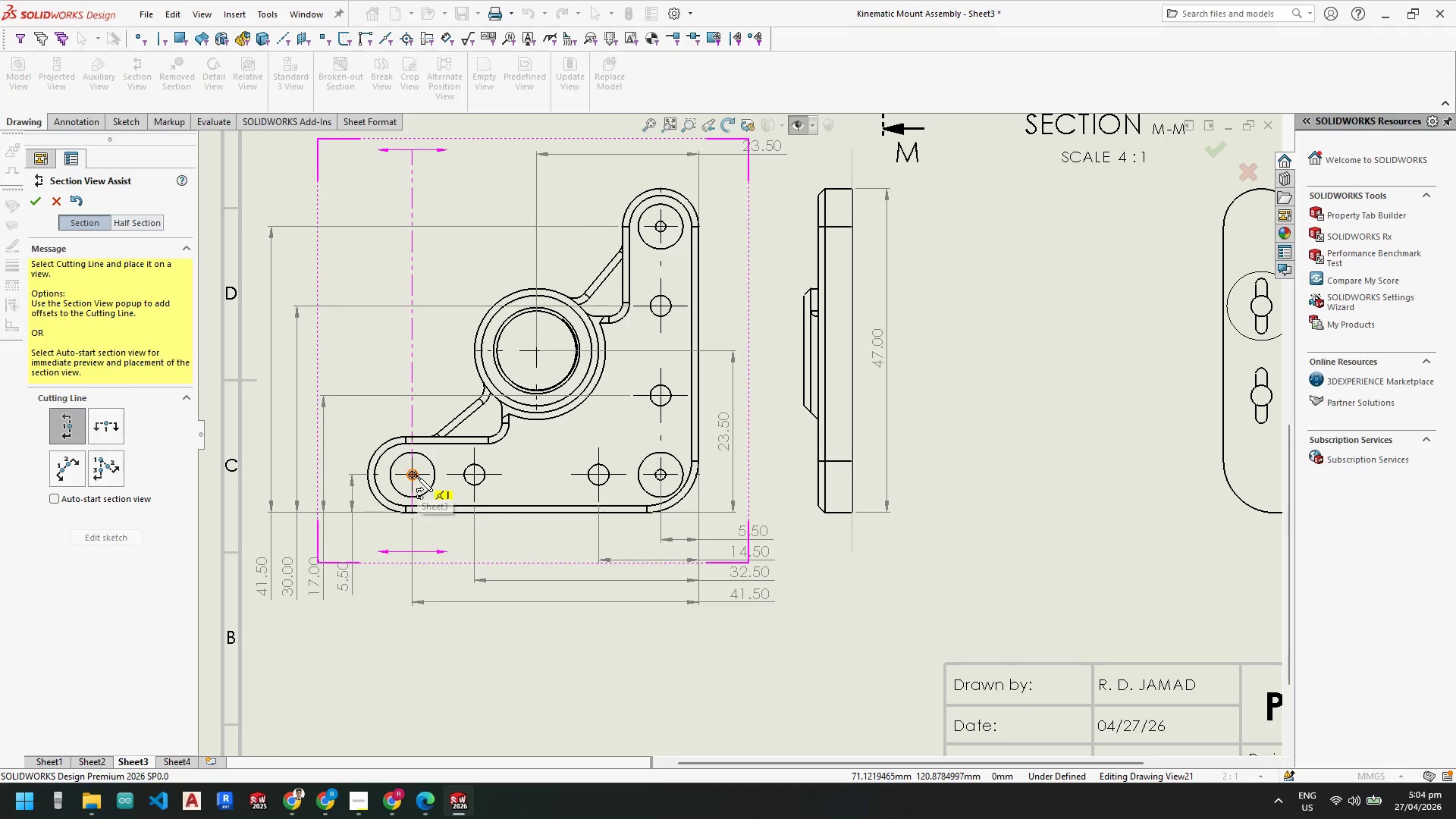 
left_click([414, 475])
 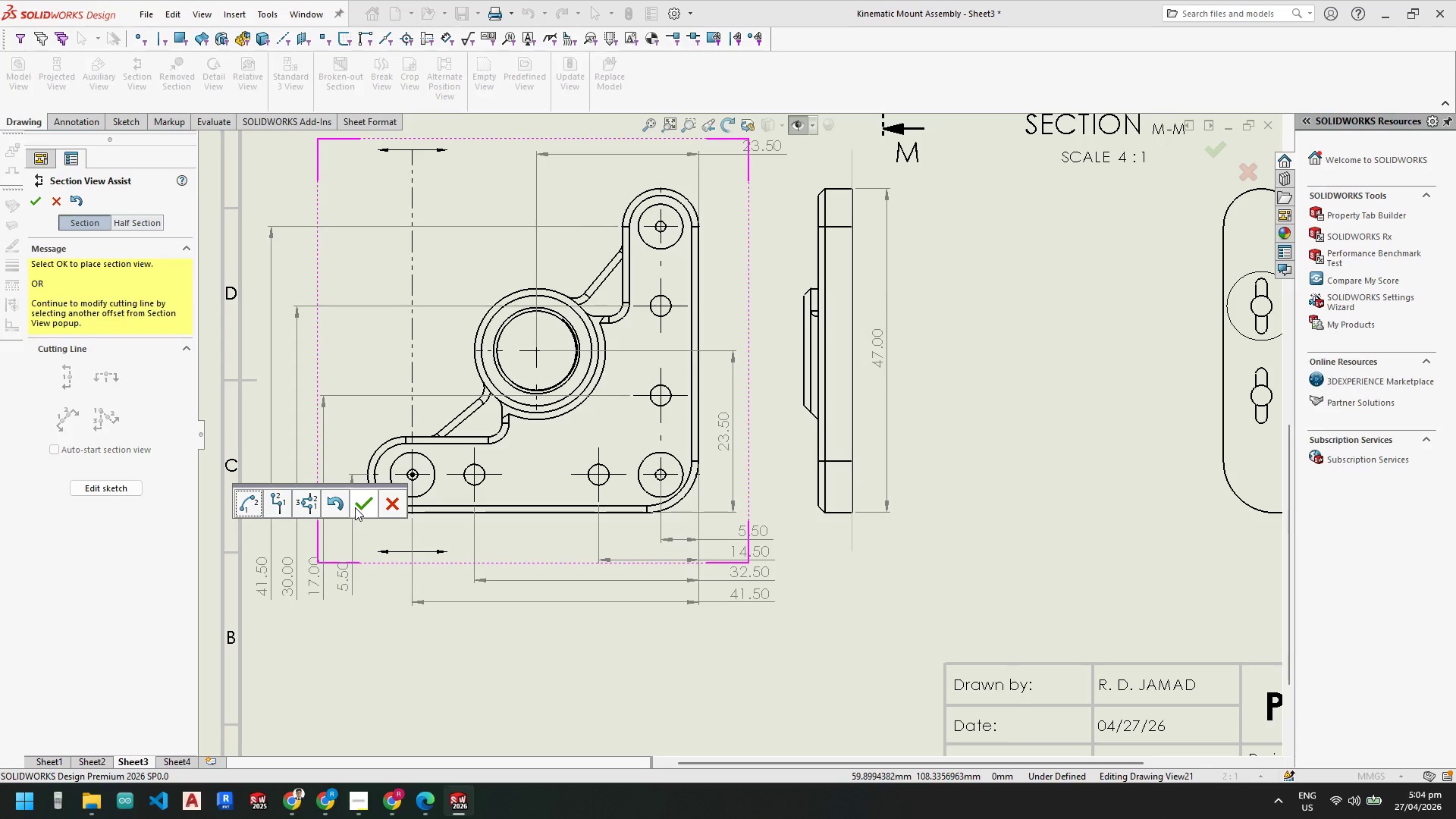 
left_click([369, 506])
 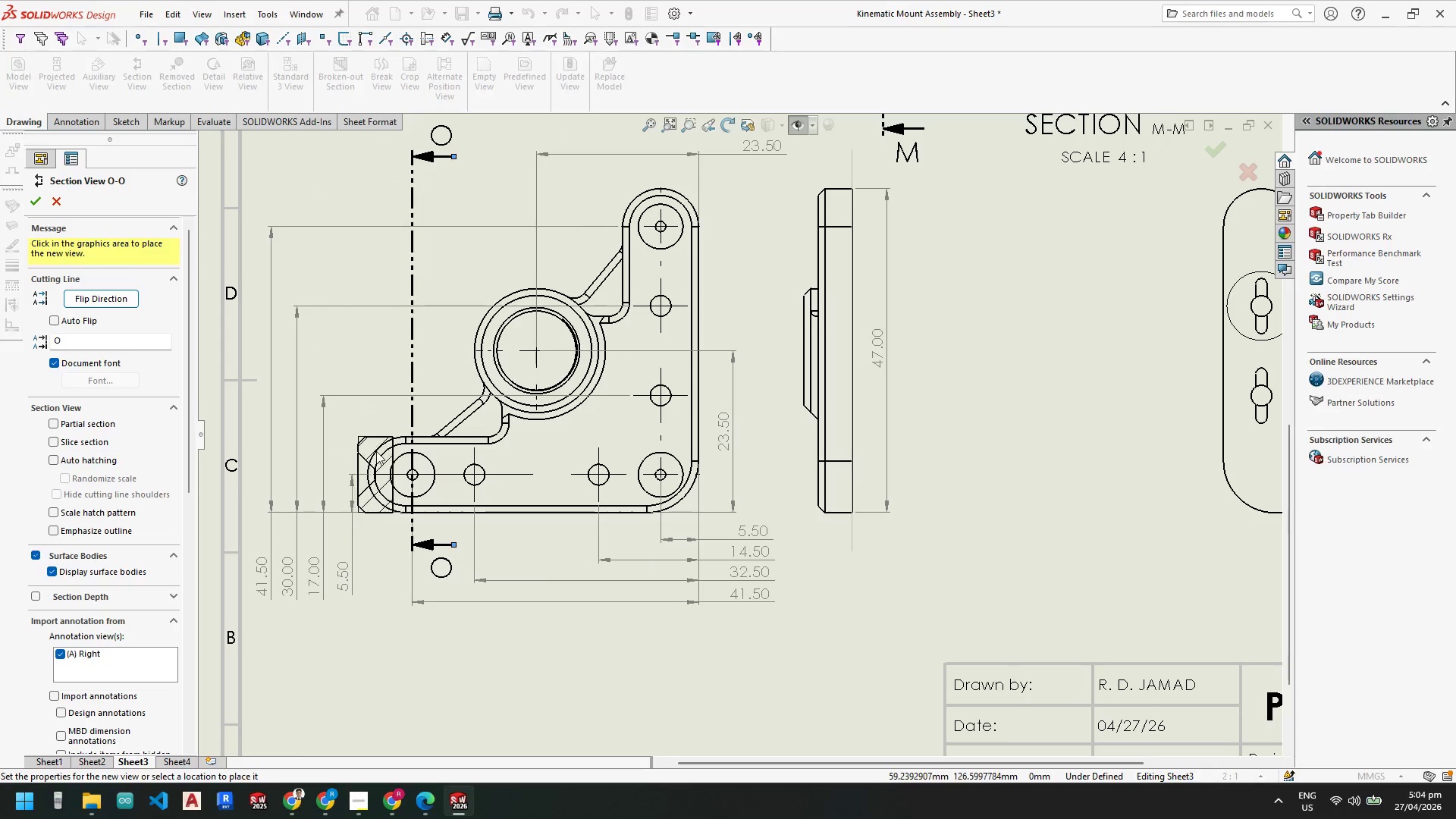 
scroll: coordinate [416, 431], scroll_direction: down, amount: 2.0
 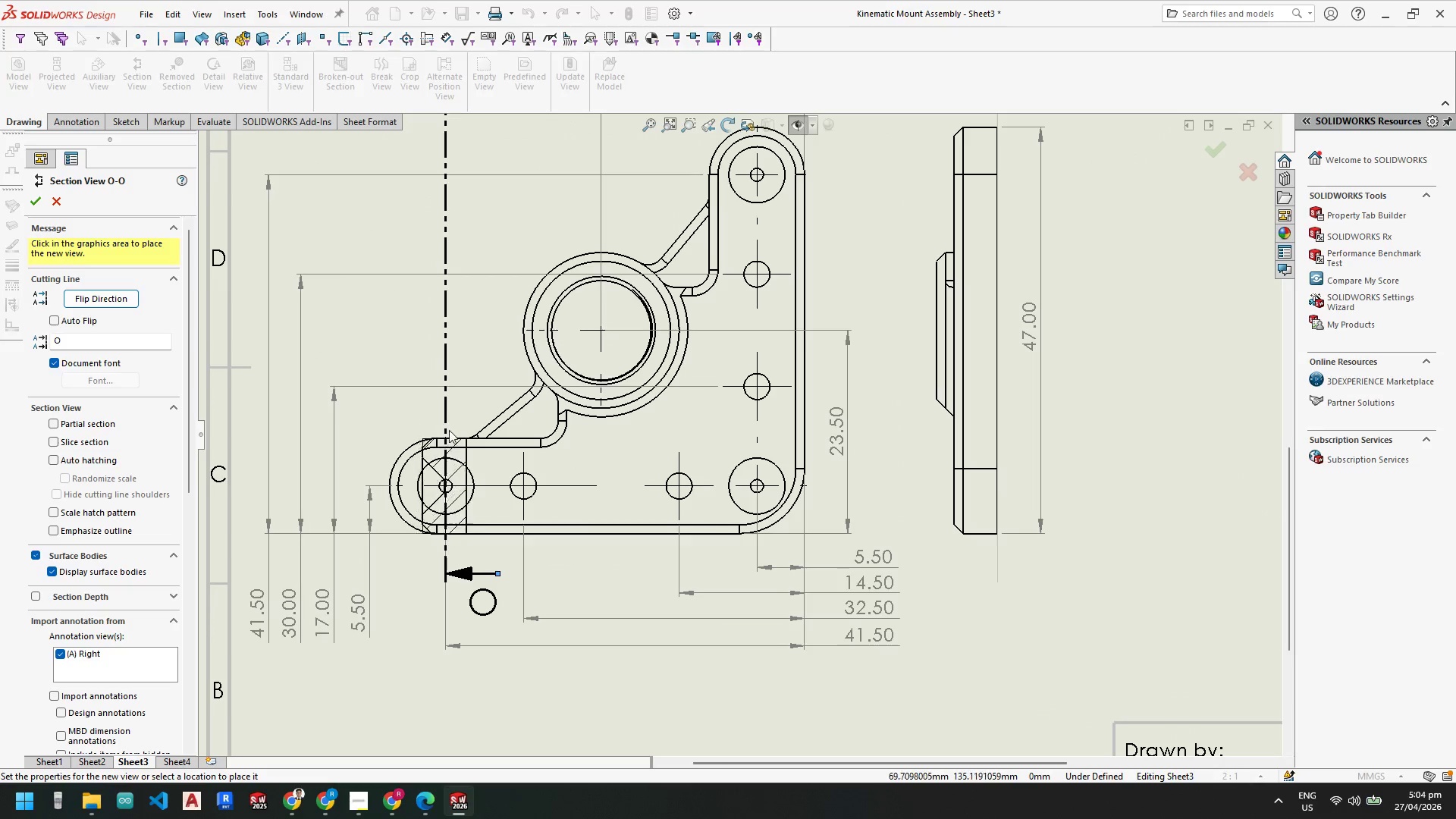 
key(Escape)
 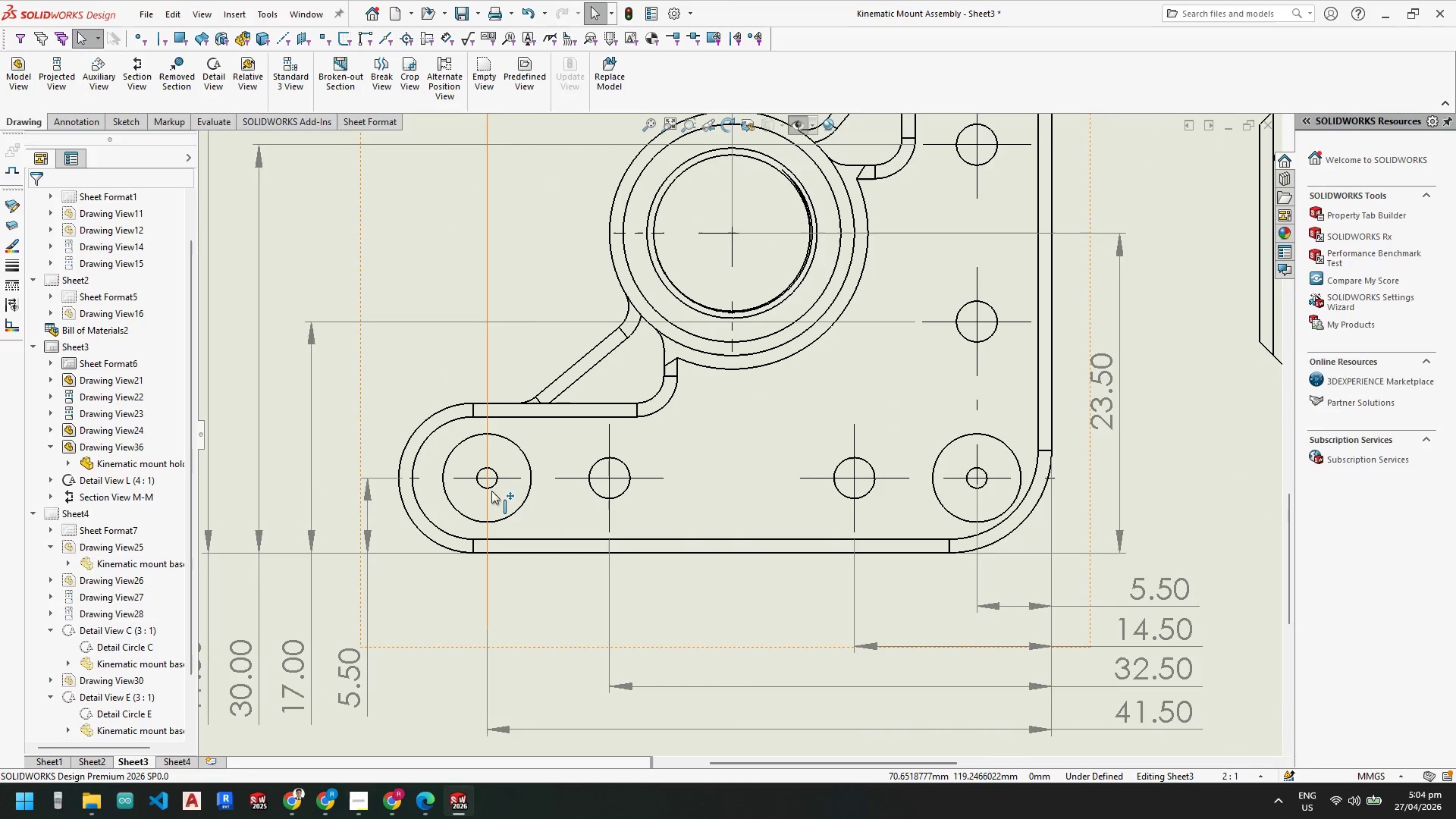 
scroll: coordinate [482, 482], scroll_direction: down, amount: 4.0
 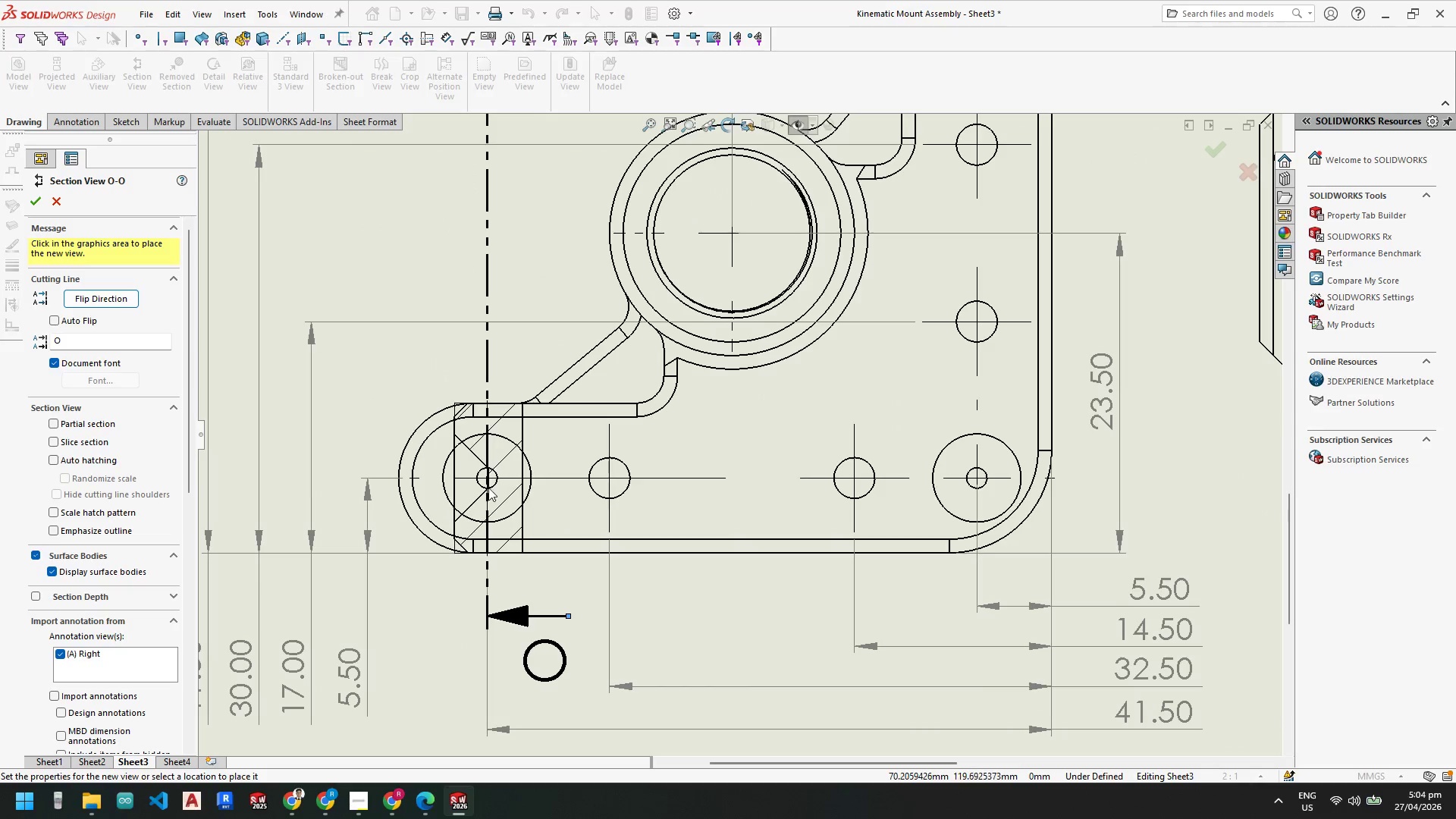 
key(Escape)
 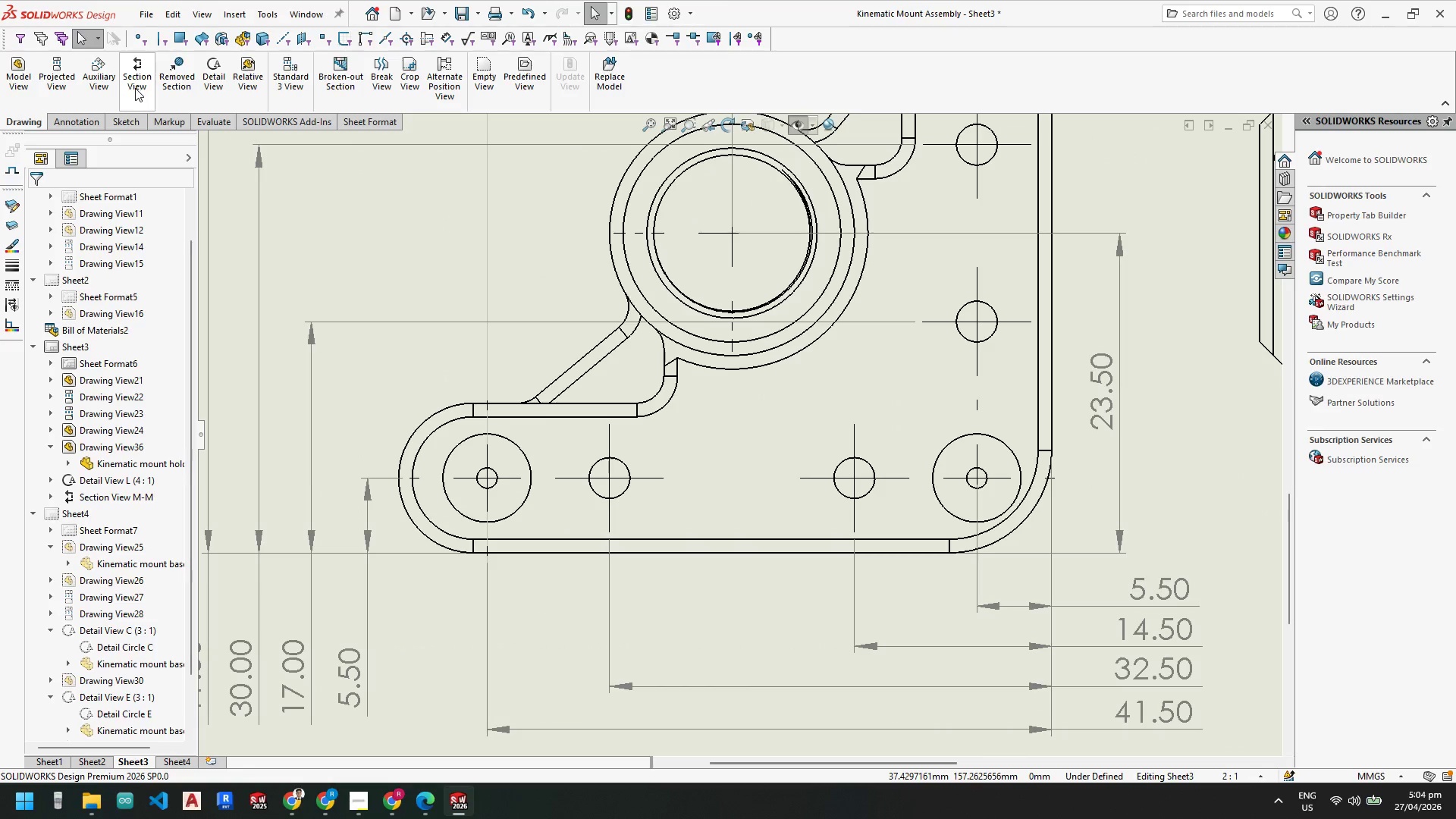 
left_click([135, 87])
 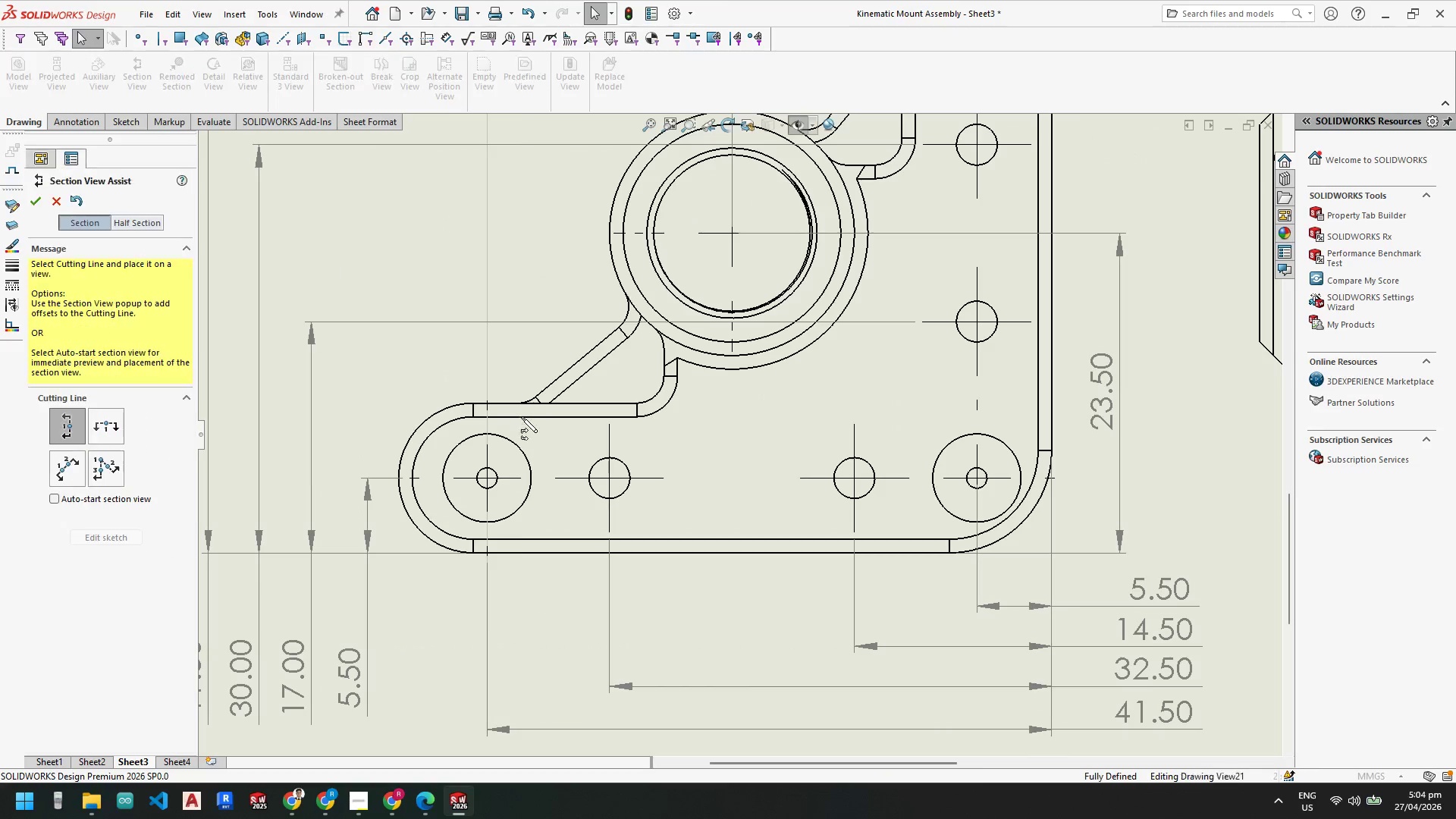 
scroll: coordinate [507, 403], scroll_direction: down, amount: 3.0
 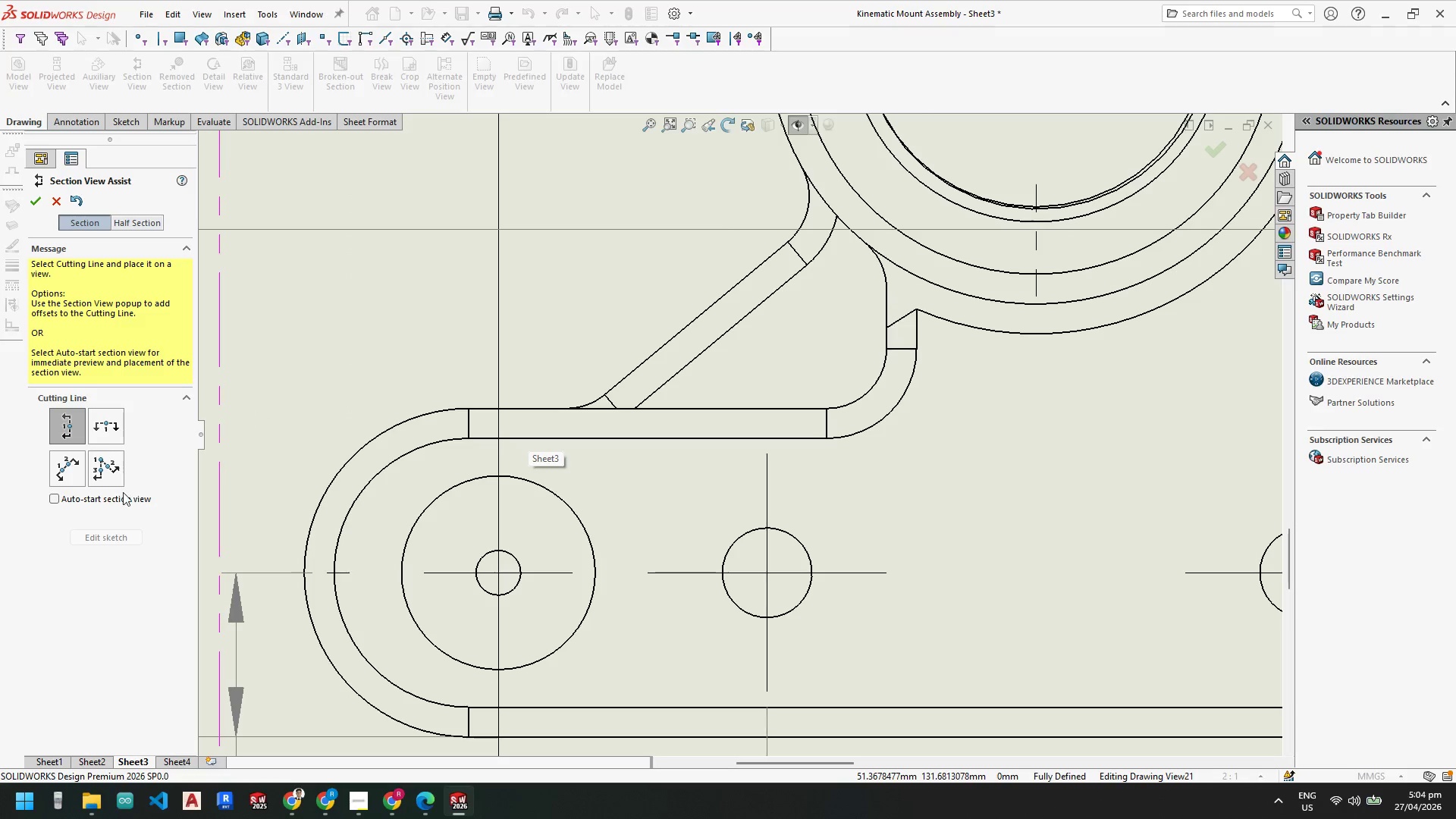 
left_click([70, 464])
 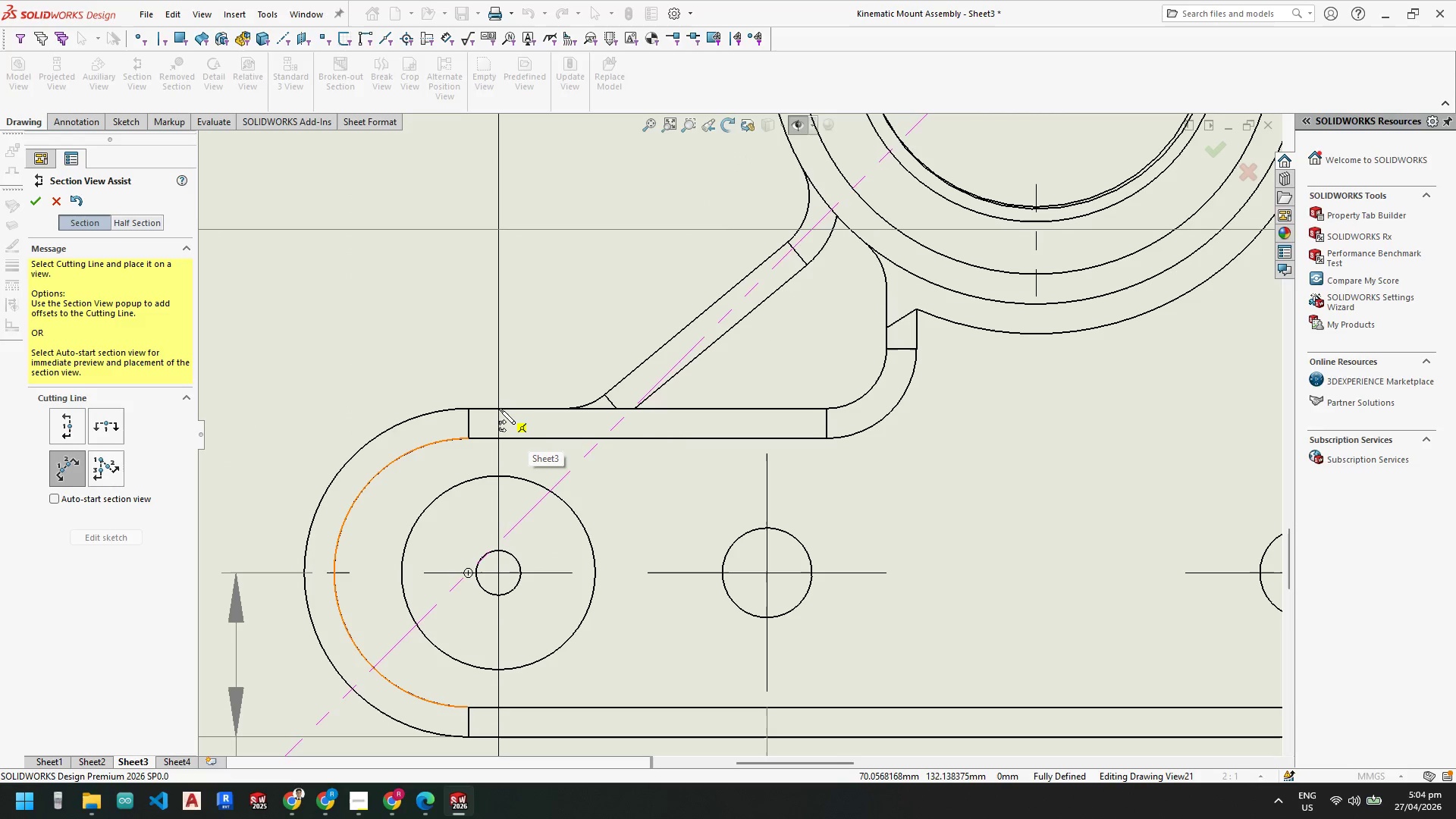 
scroll: coordinate [686, 553], scroll_direction: up, amount: 9.0
 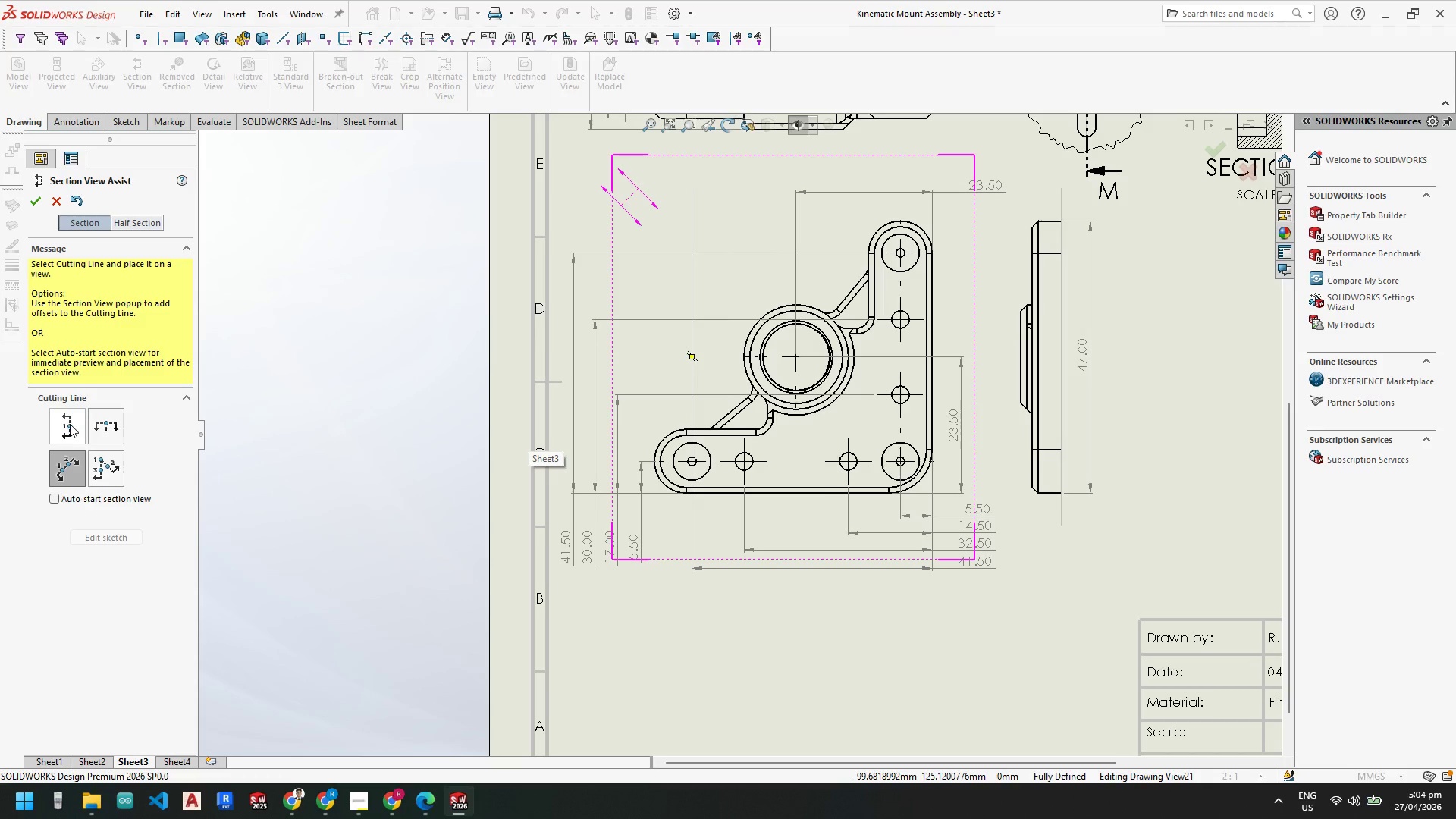 
left_click([66, 424])
 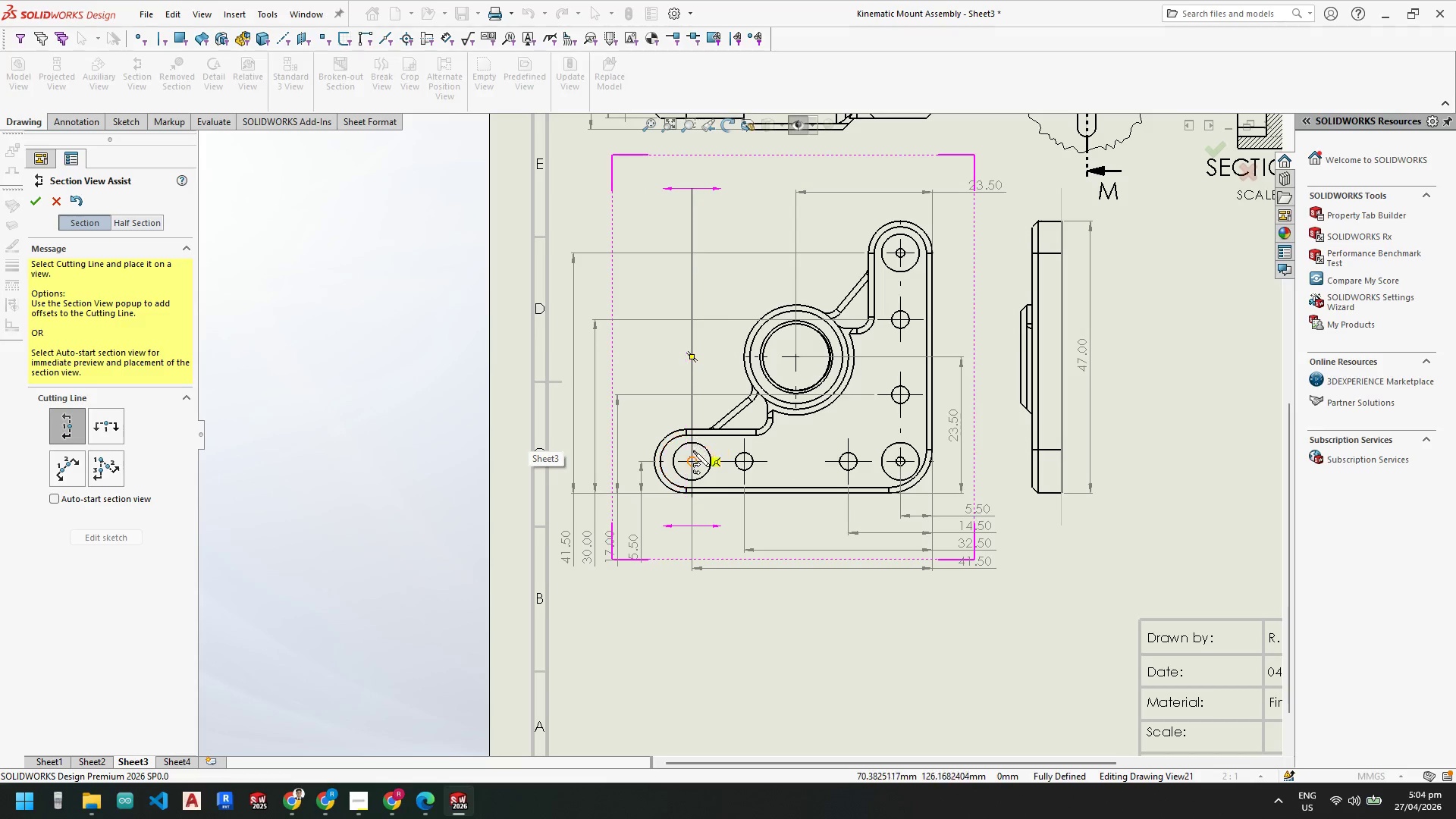 
scroll: coordinate [691, 456], scroll_direction: down, amount: 8.0
 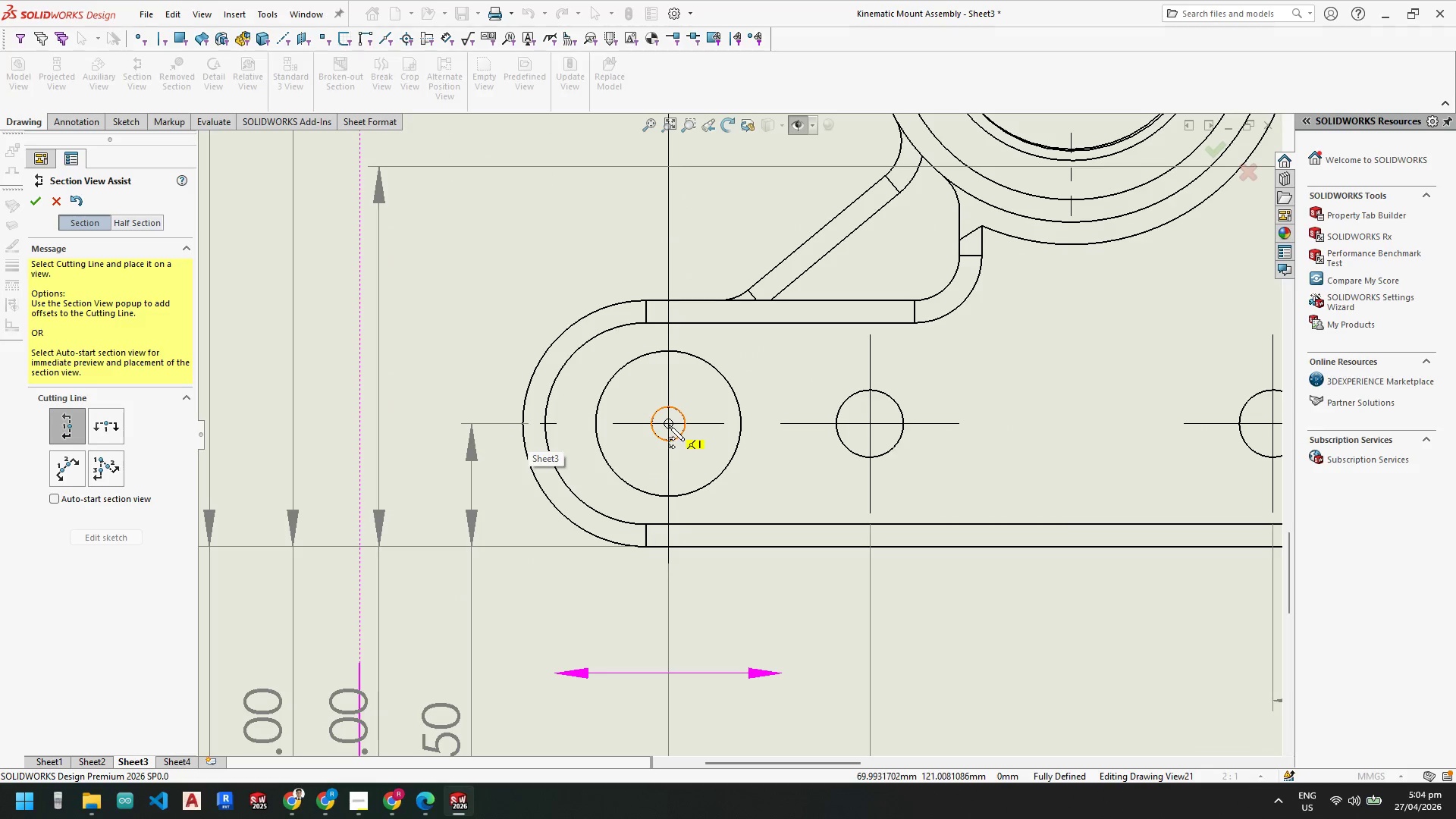 
left_click([668, 425])
 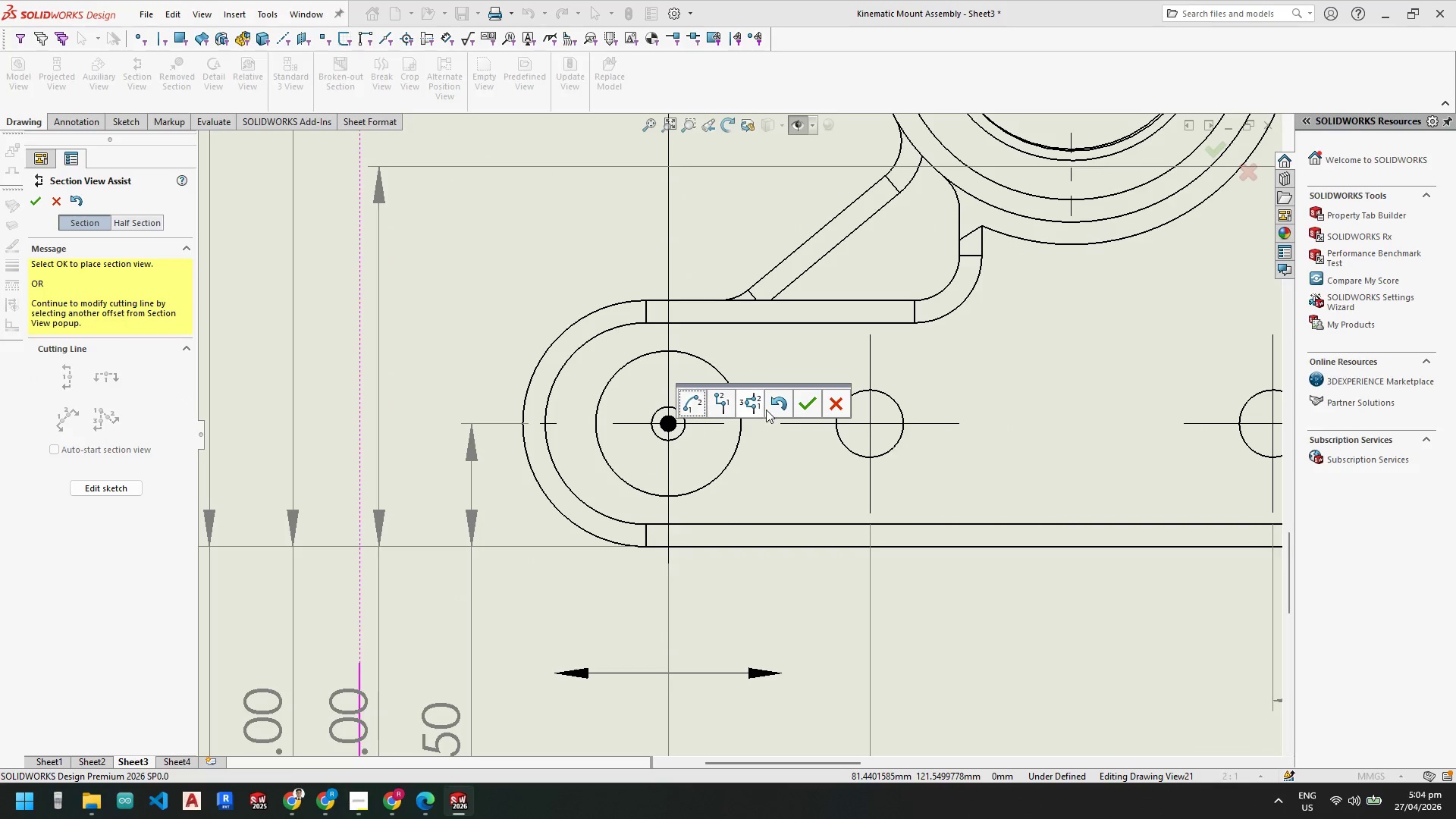 
left_click([811, 406])
 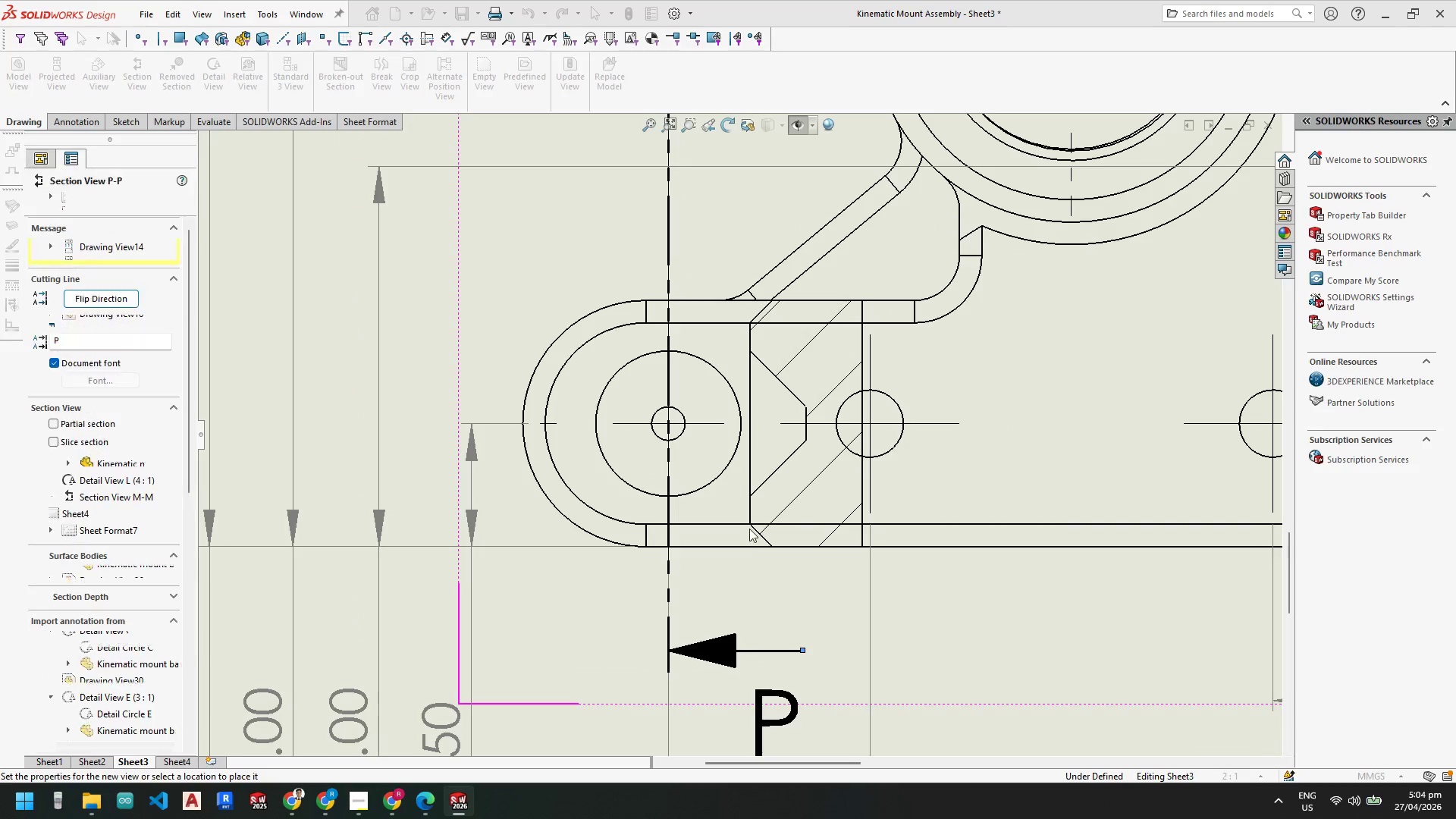 
scroll: coordinate [774, 394], scroll_direction: up, amount: 11.0
 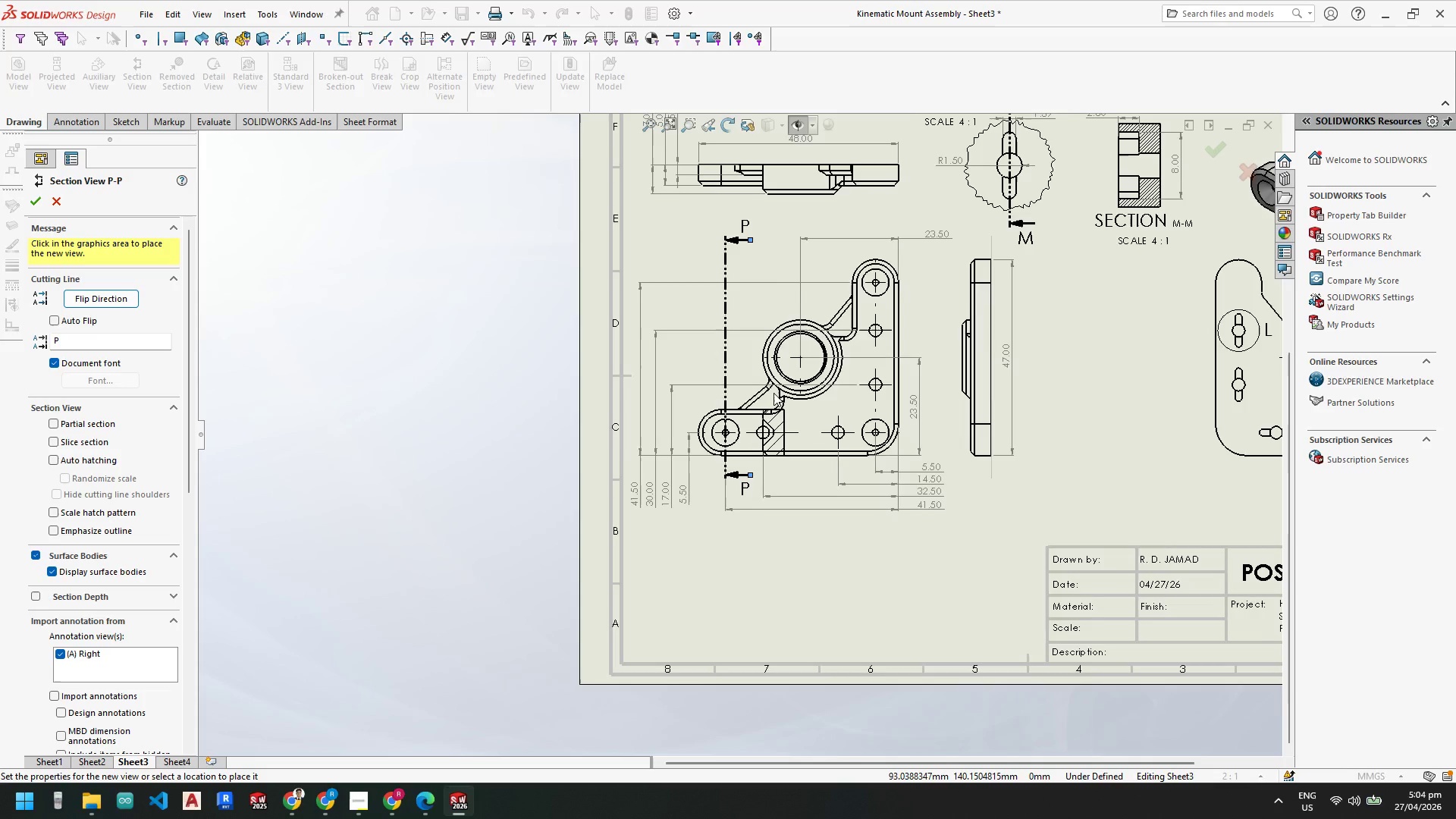 
scroll: coordinate [774, 393], scroll_direction: down, amount: 2.0
 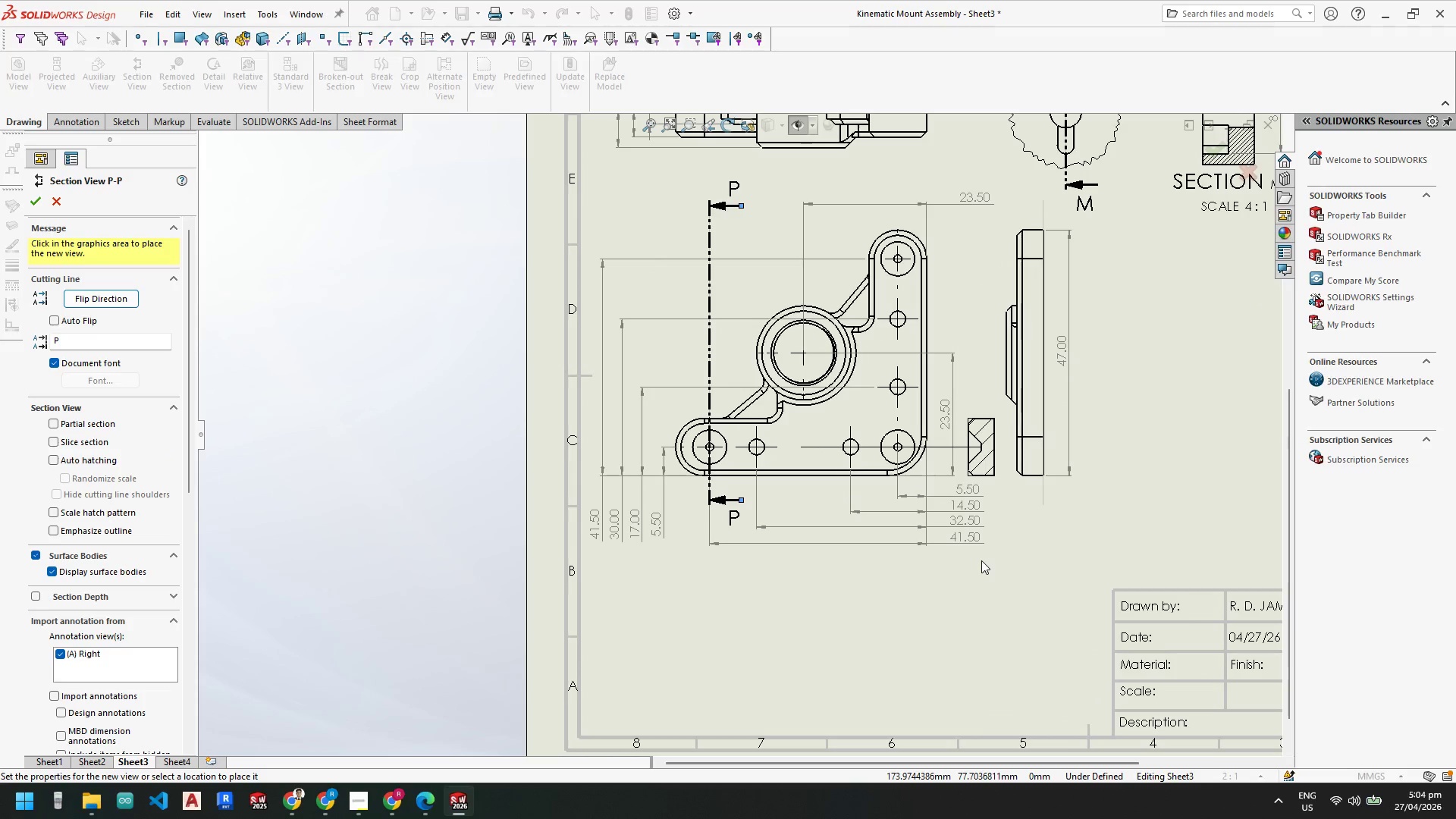 
wait(7.07)
 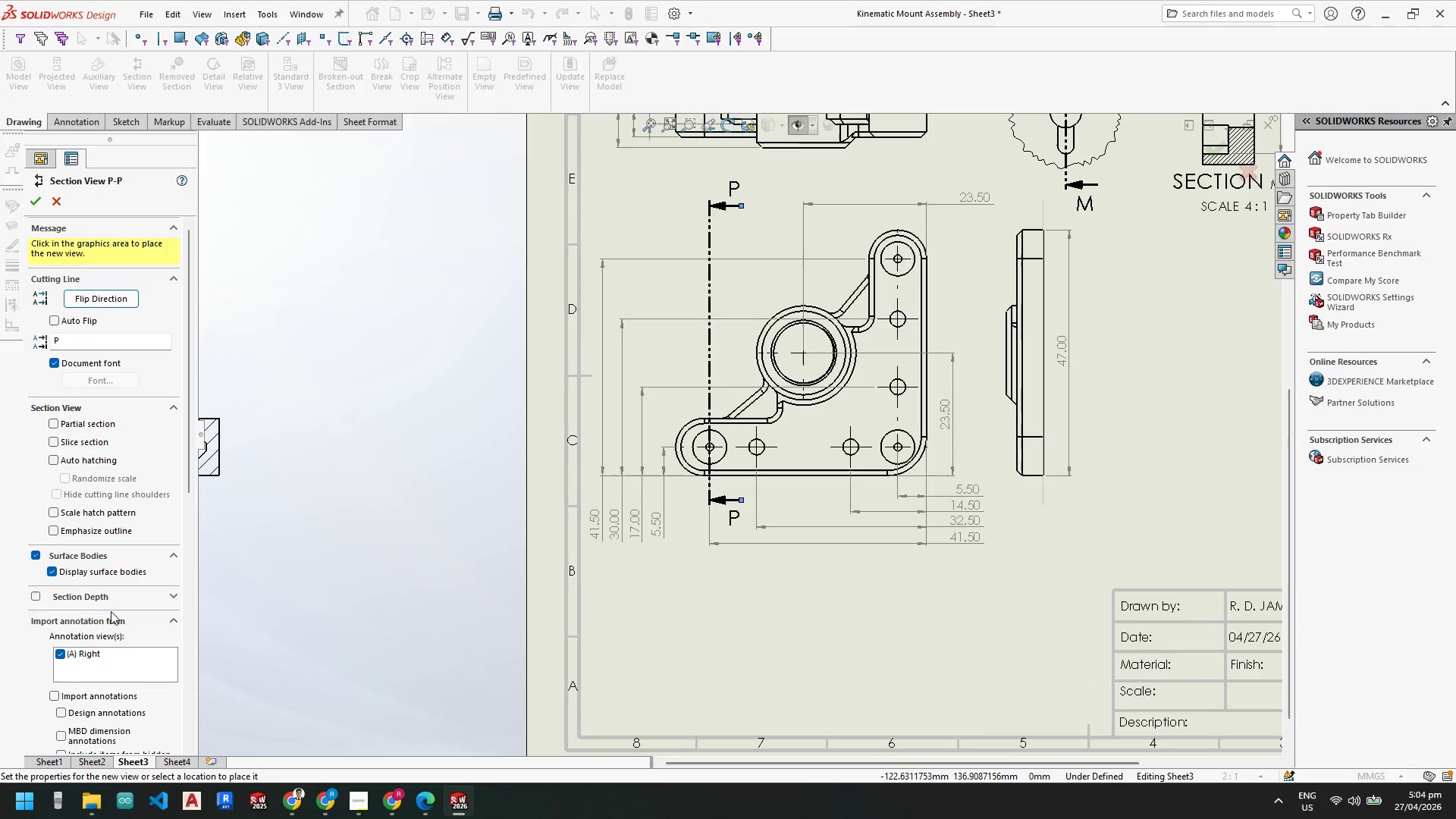 
left_click([617, 559])
 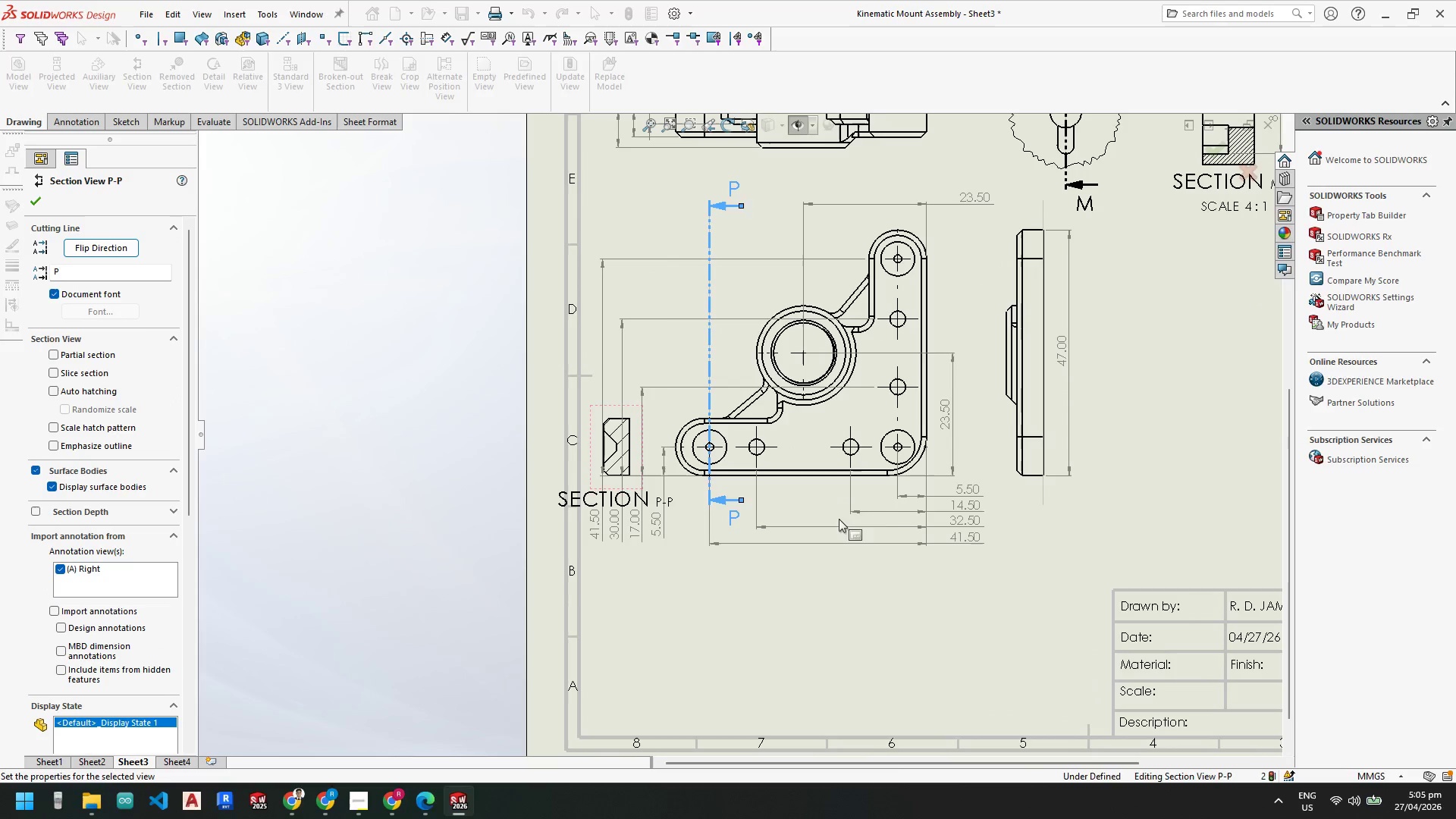 
key(Escape)
 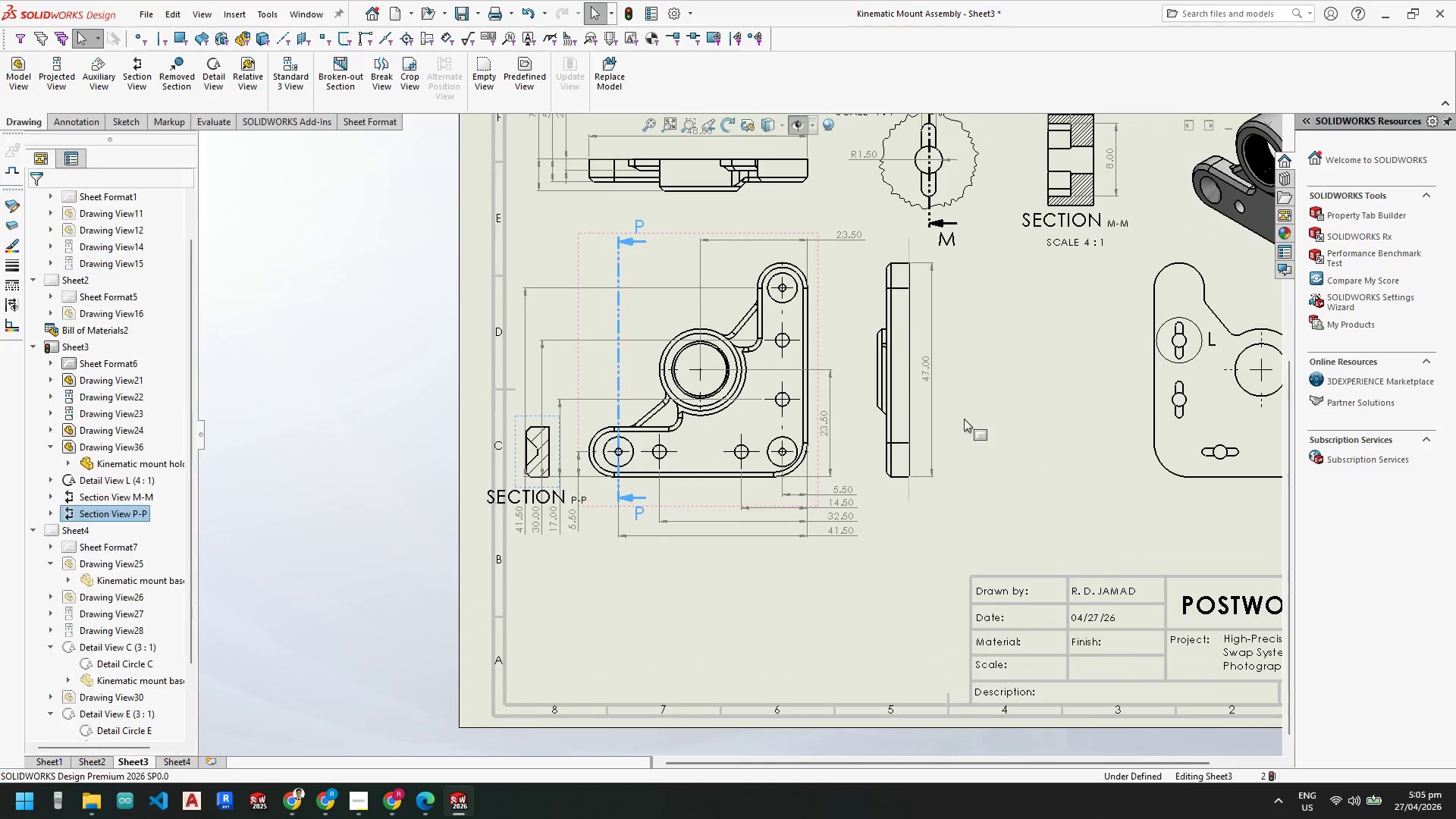 
key(Escape)
 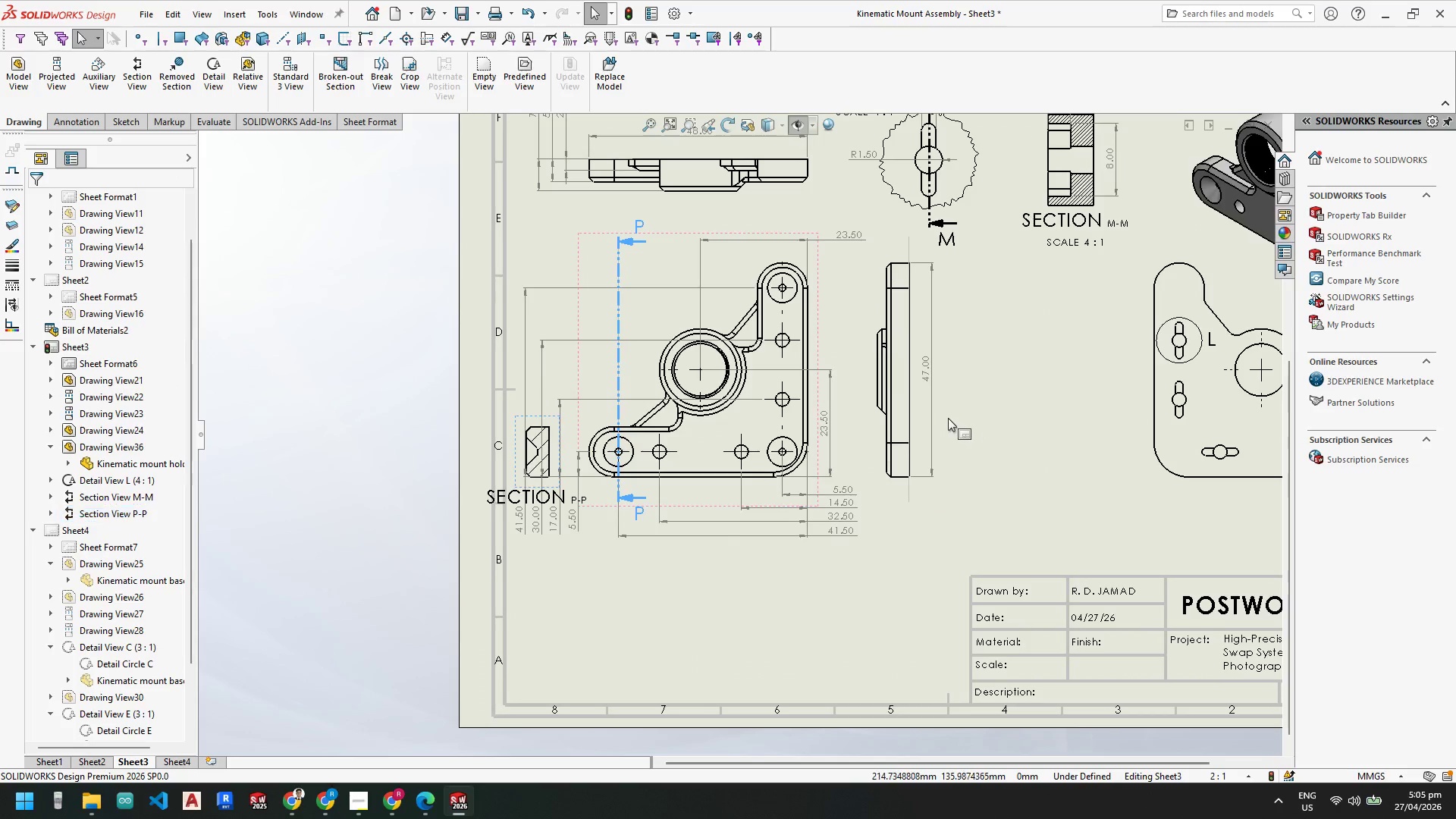 
scroll: coordinate [964, 419], scroll_direction: none, amount: 0.0
 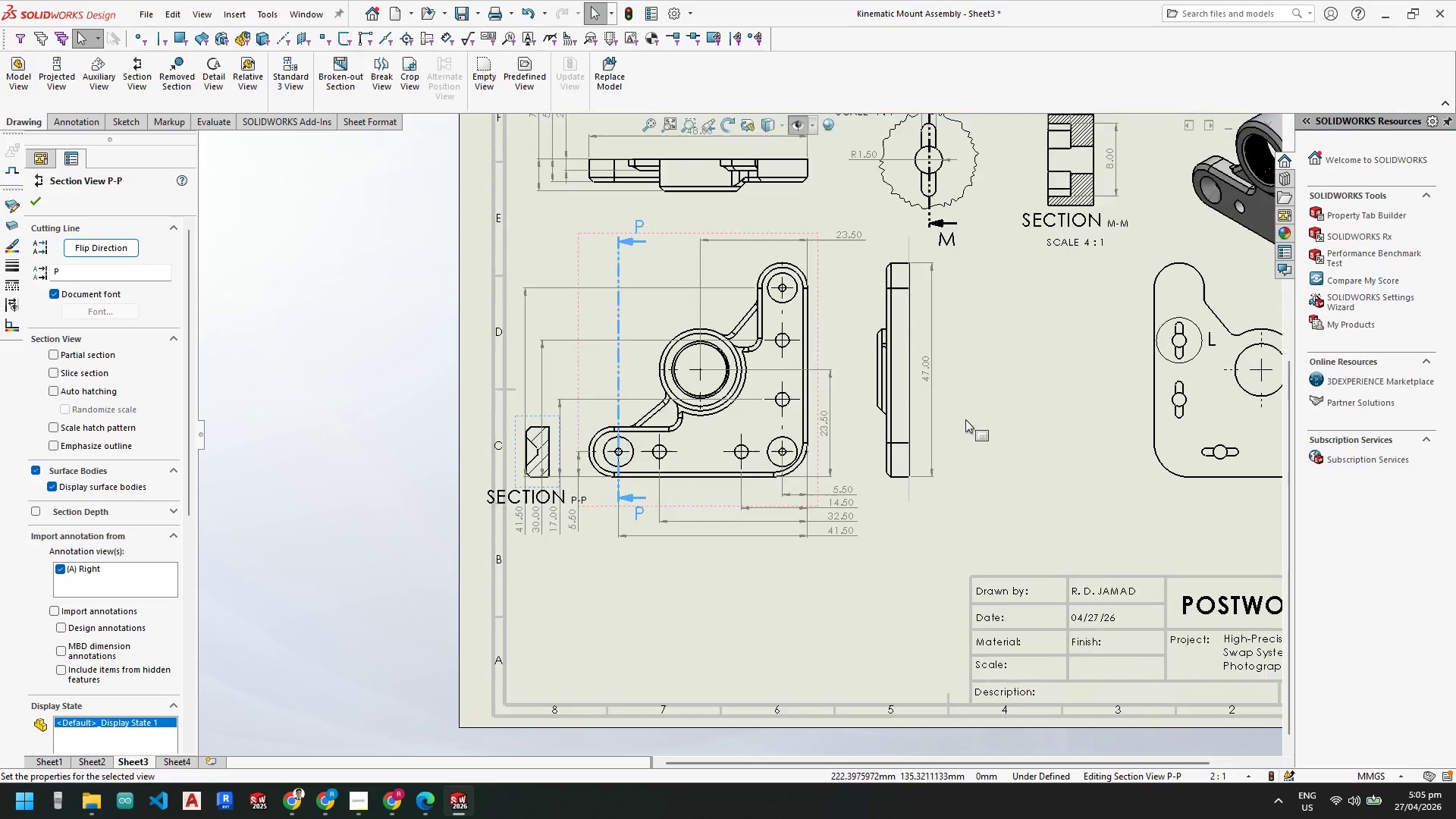 
key(Escape)
 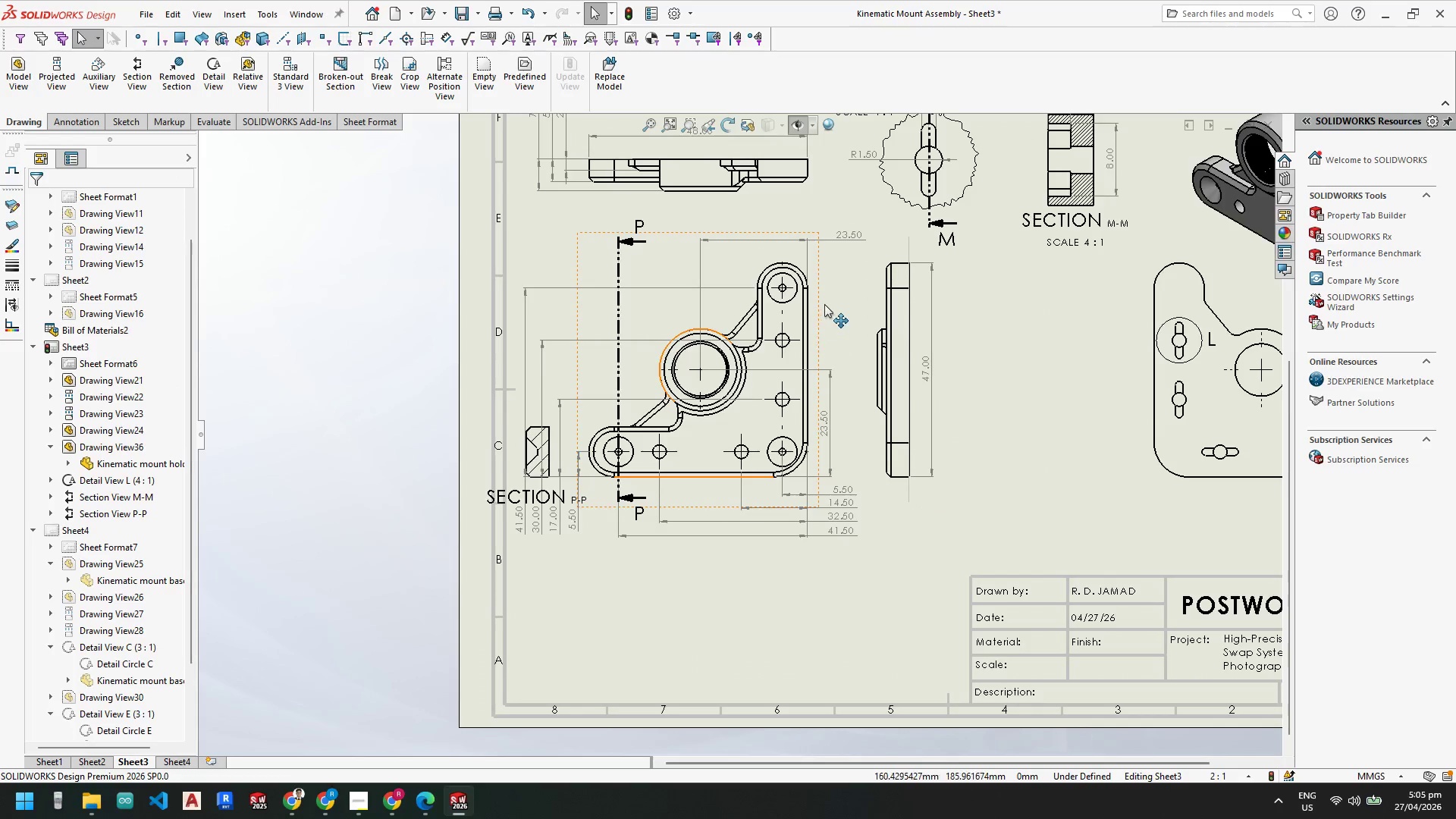 
left_click_drag(start_coordinate=[820, 311], to_coordinate=[875, 315])
 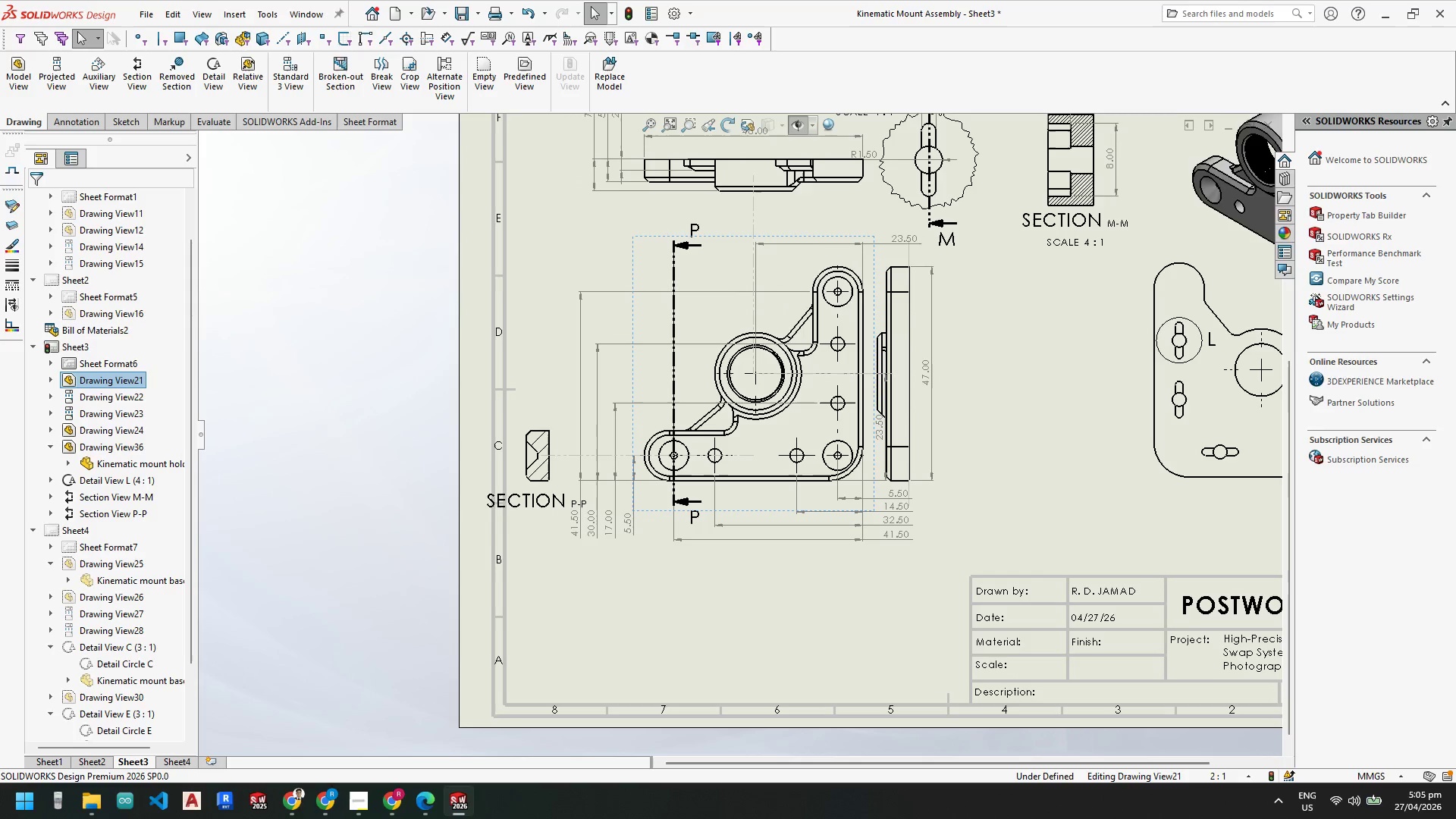 
key(Escape)
 